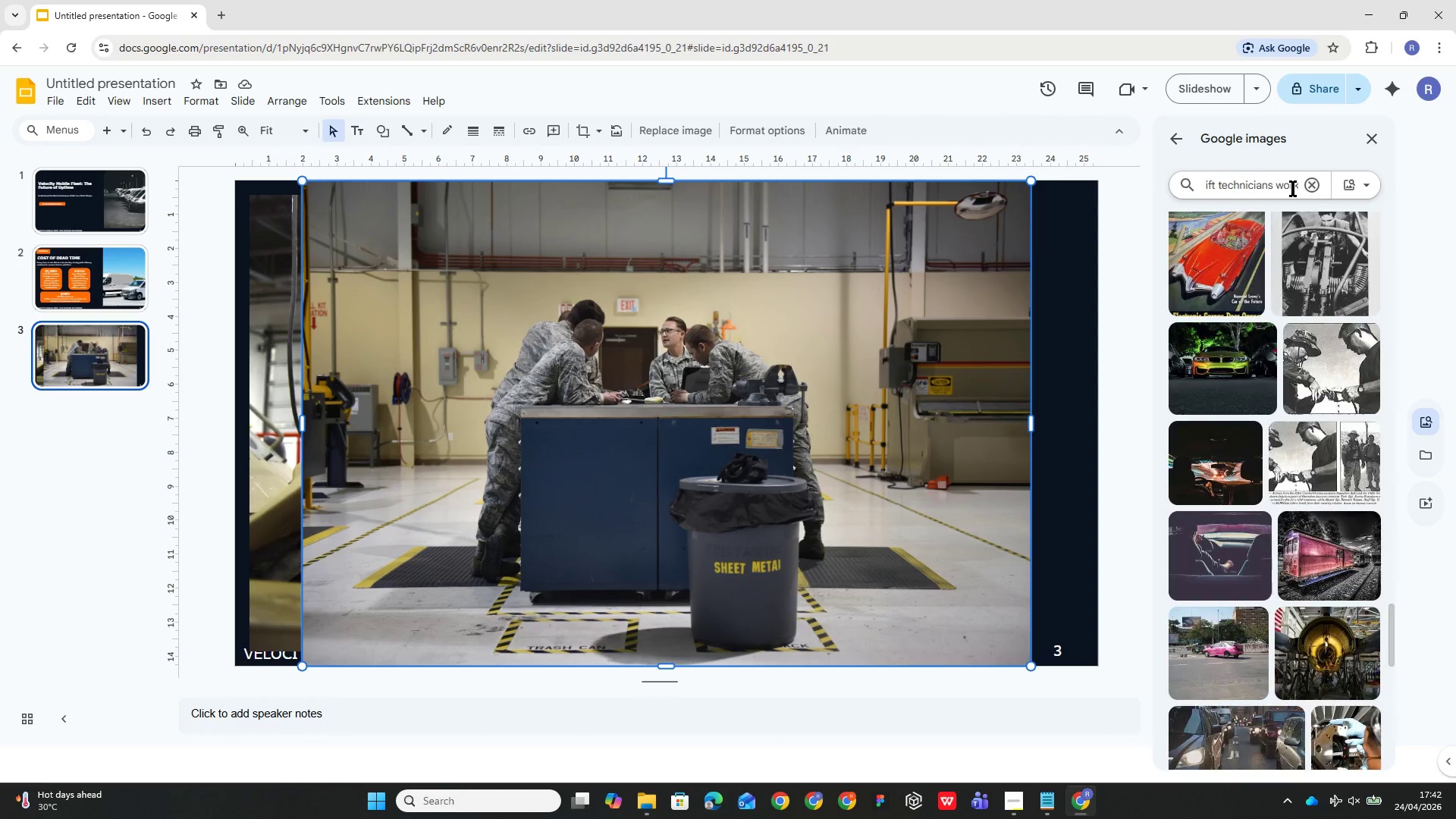 
key(Enter)
 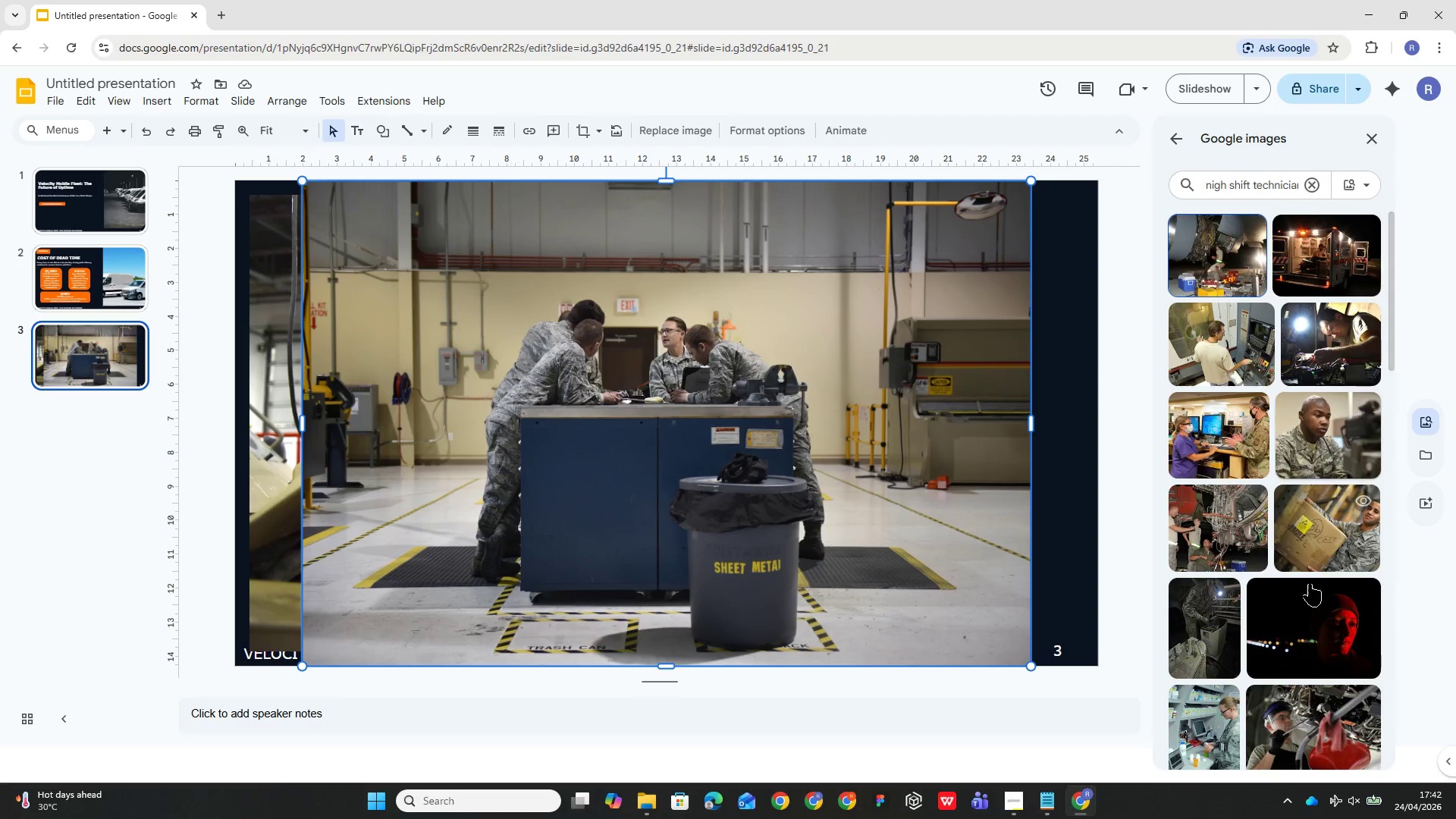 
scroll: coordinate [1234, 601], scroll_direction: down, amount: 28.0
 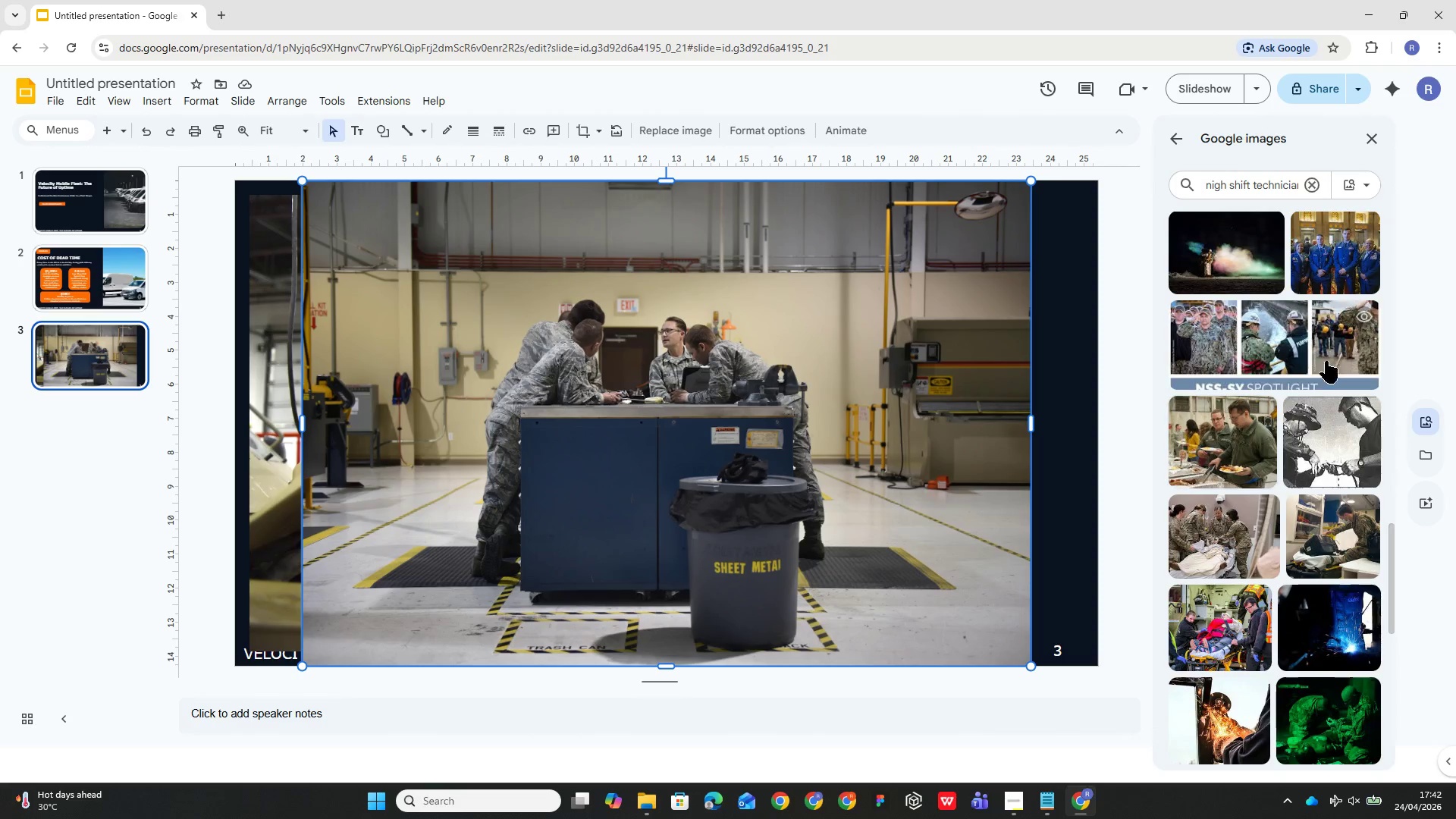 
scroll: coordinate [1310, 350], scroll_direction: up, amount: 4.0
 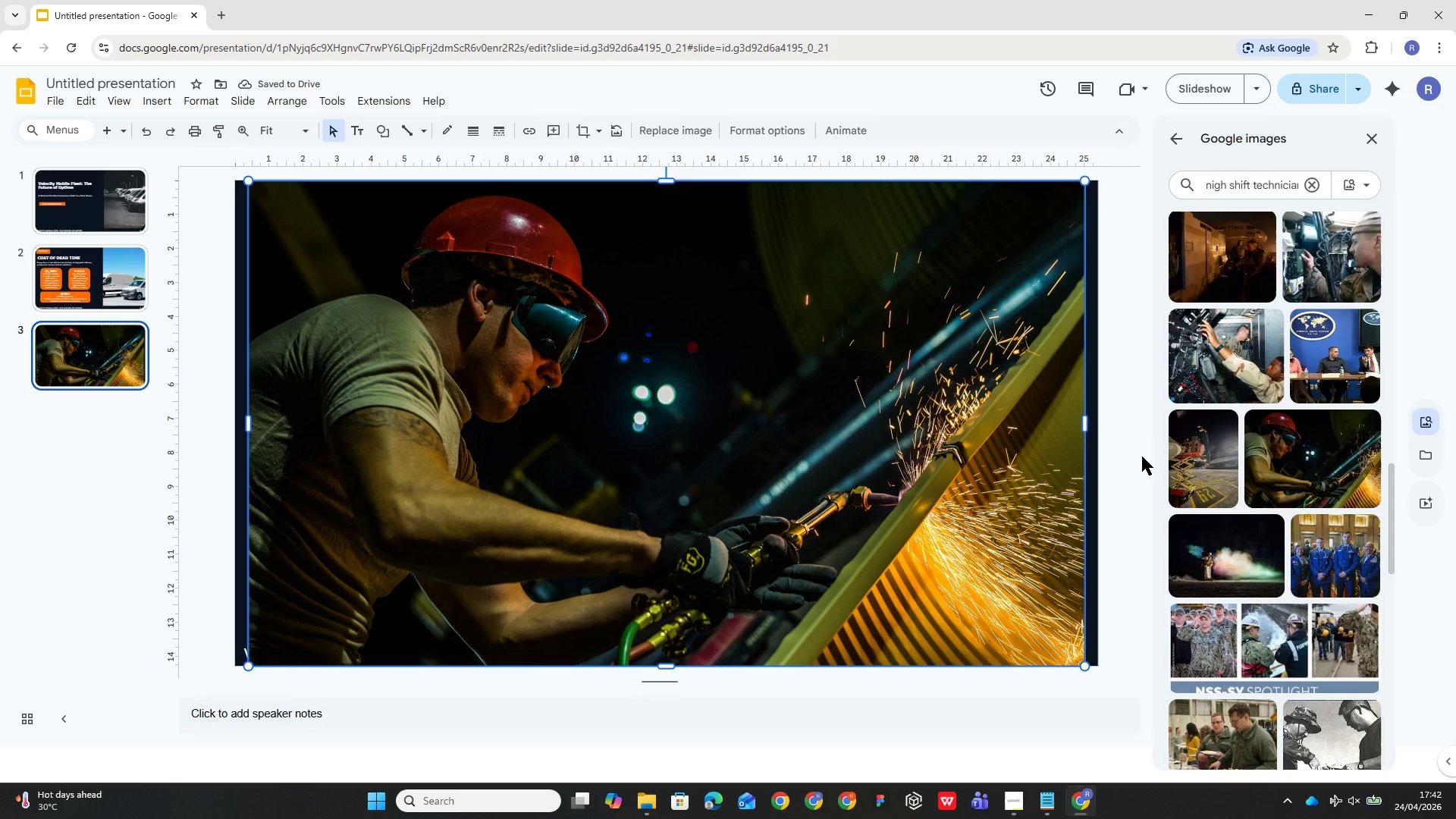 
key(Delete)
 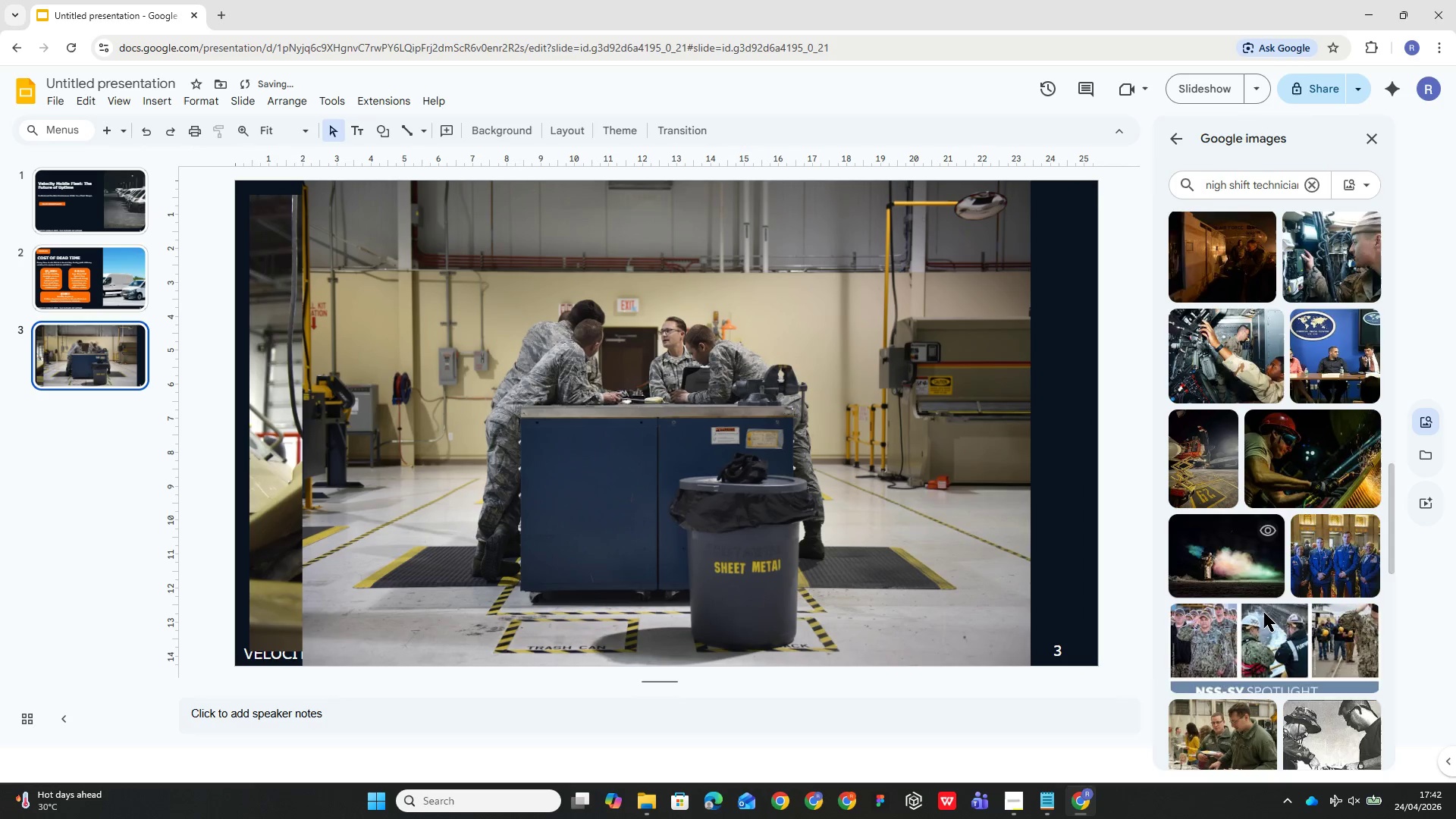 
scroll: coordinate [1266, 554], scroll_direction: down, amount: 20.0
 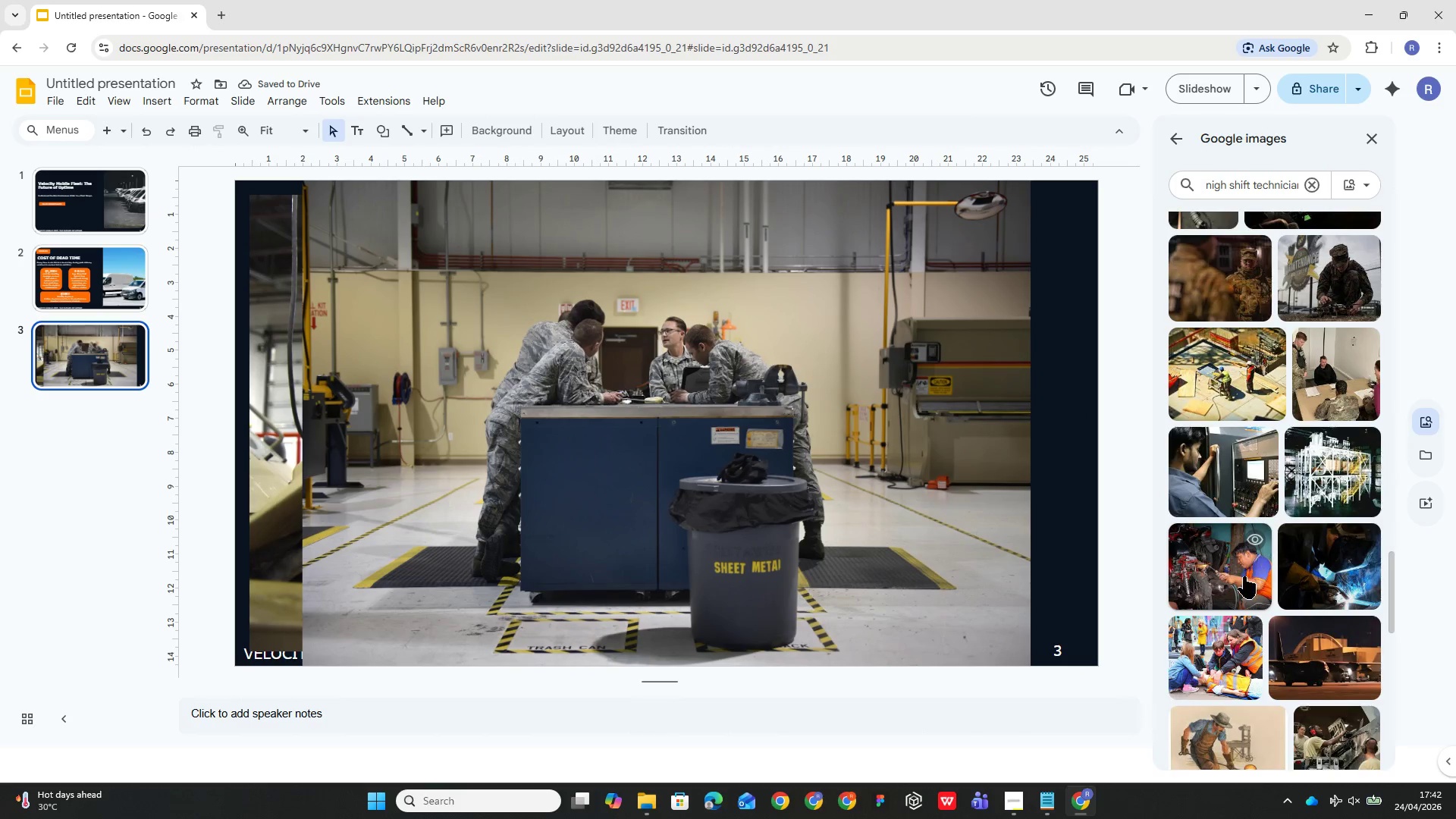 
left_click([1232, 572])
 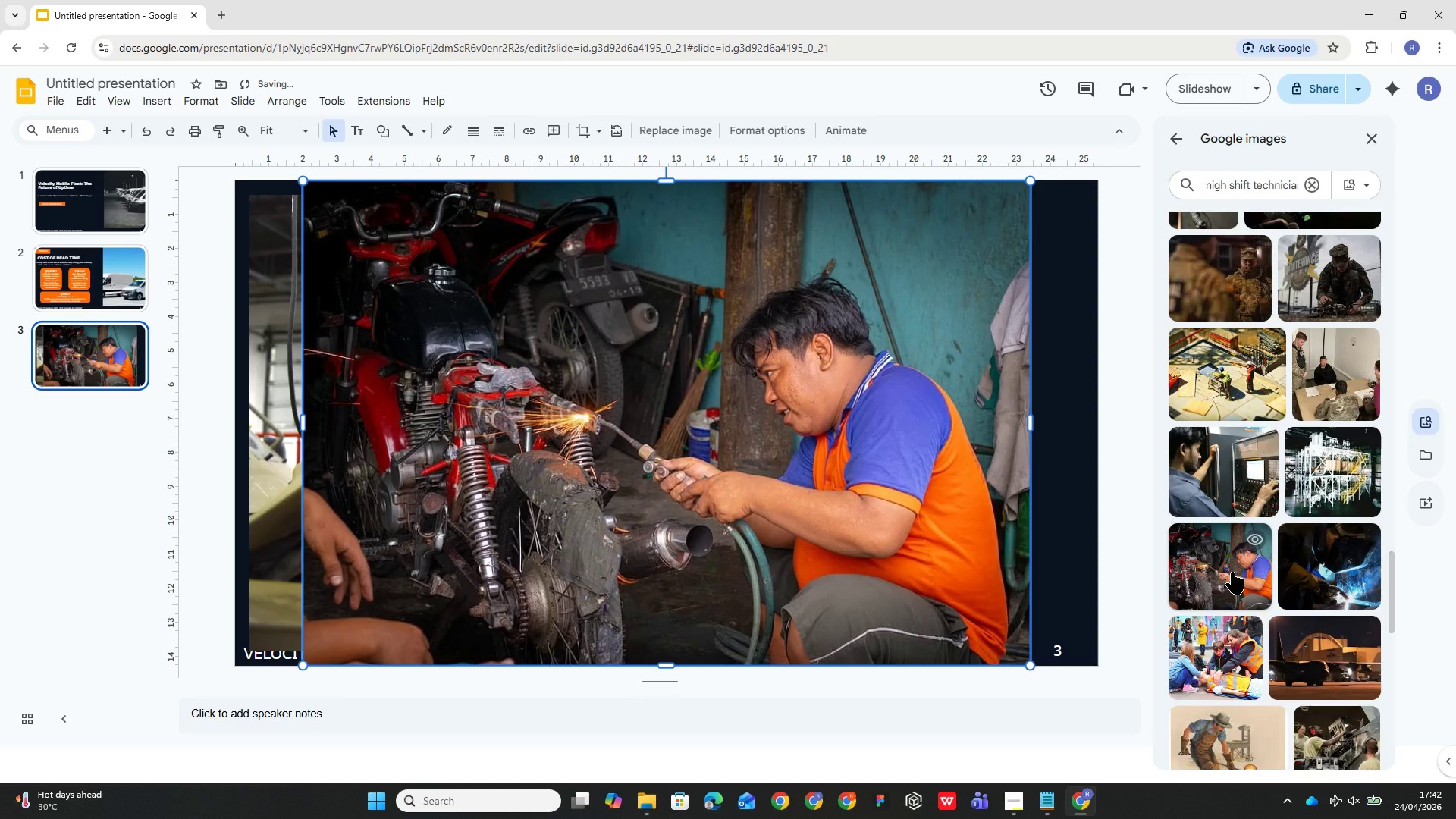 
key(Delete)
 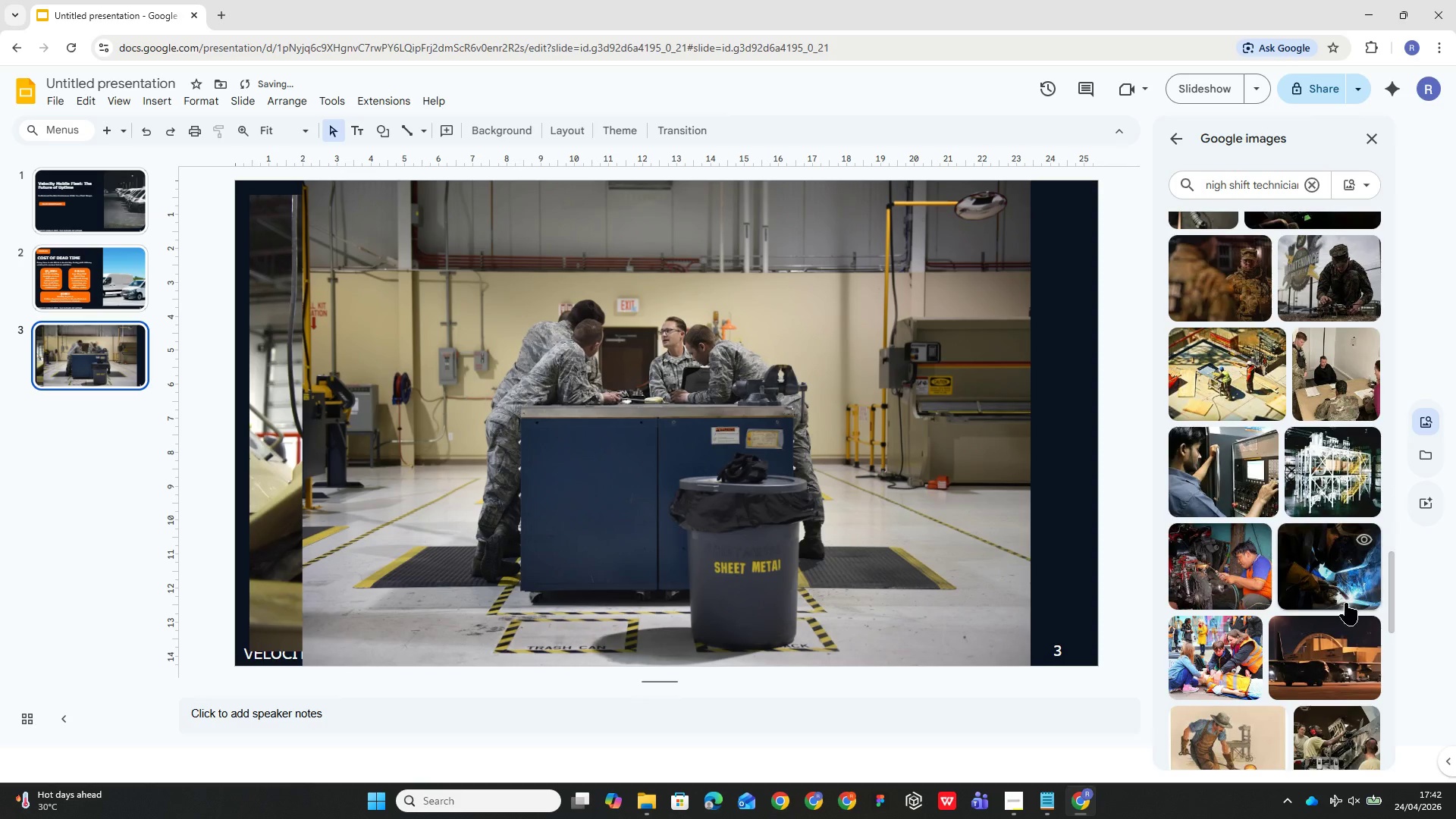 
scroll: coordinate [1273, 609], scroll_direction: down, amount: 31.0
 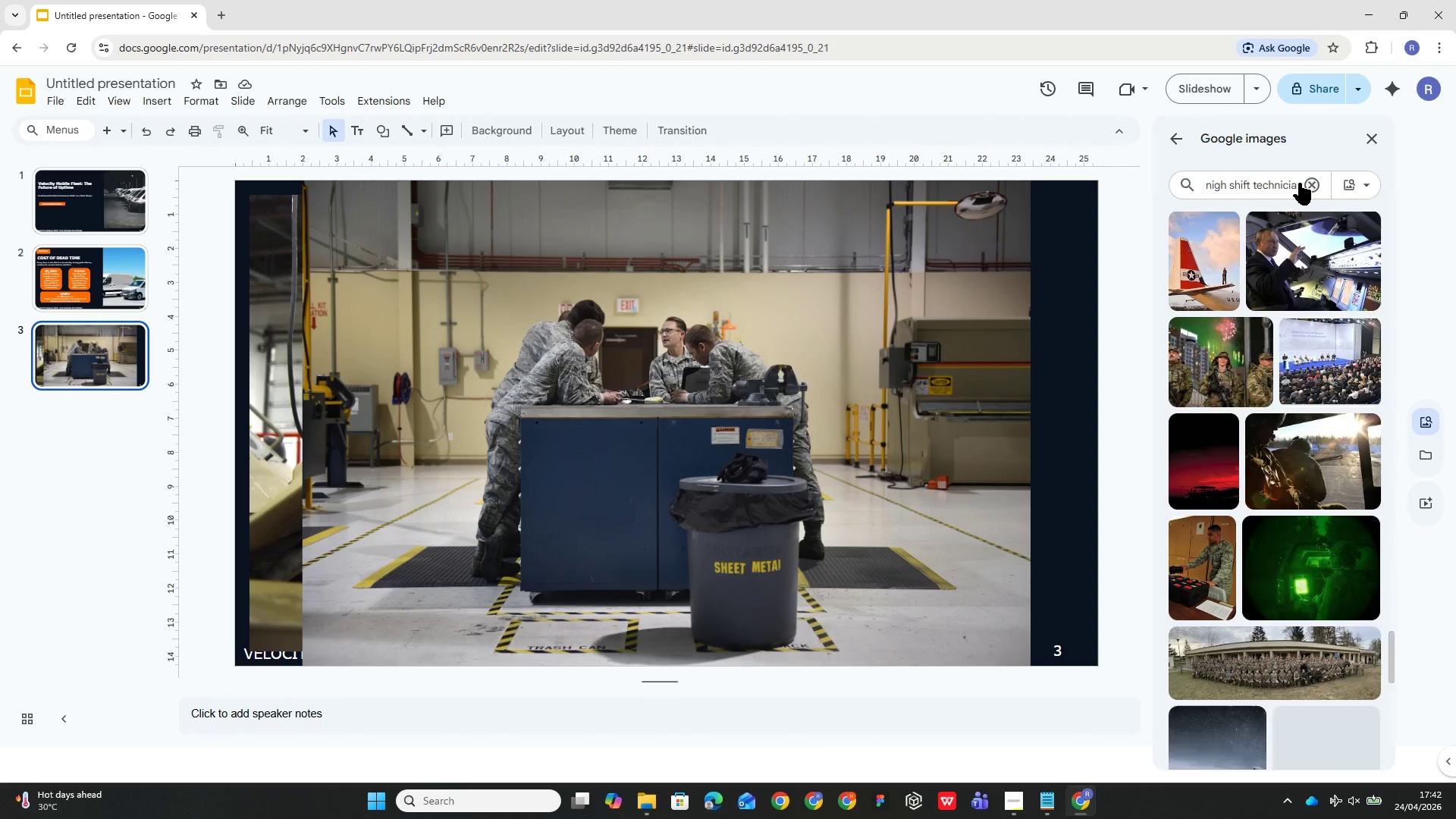 
left_click([1285, 181])
 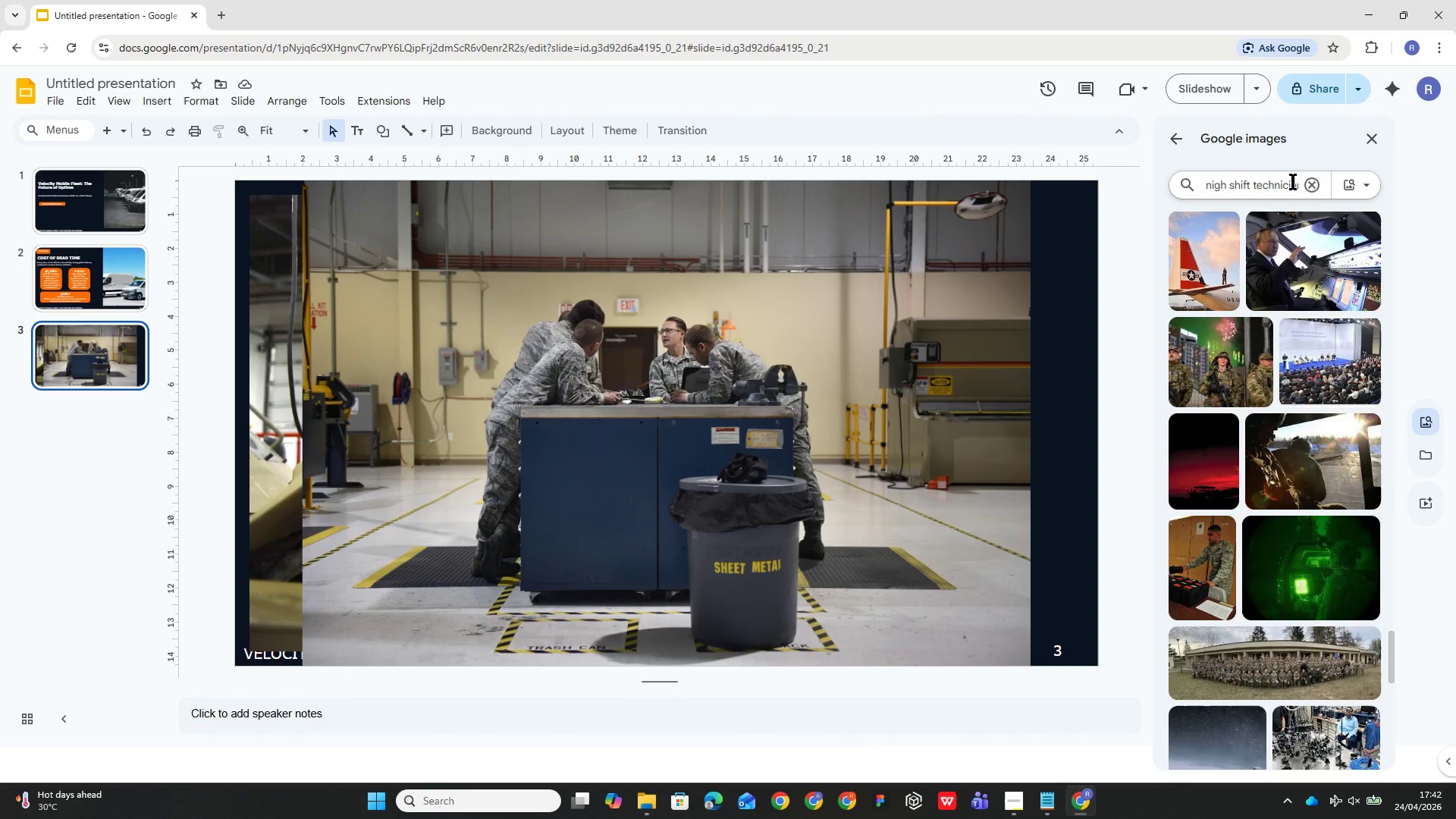 
left_click([1293, 181])
 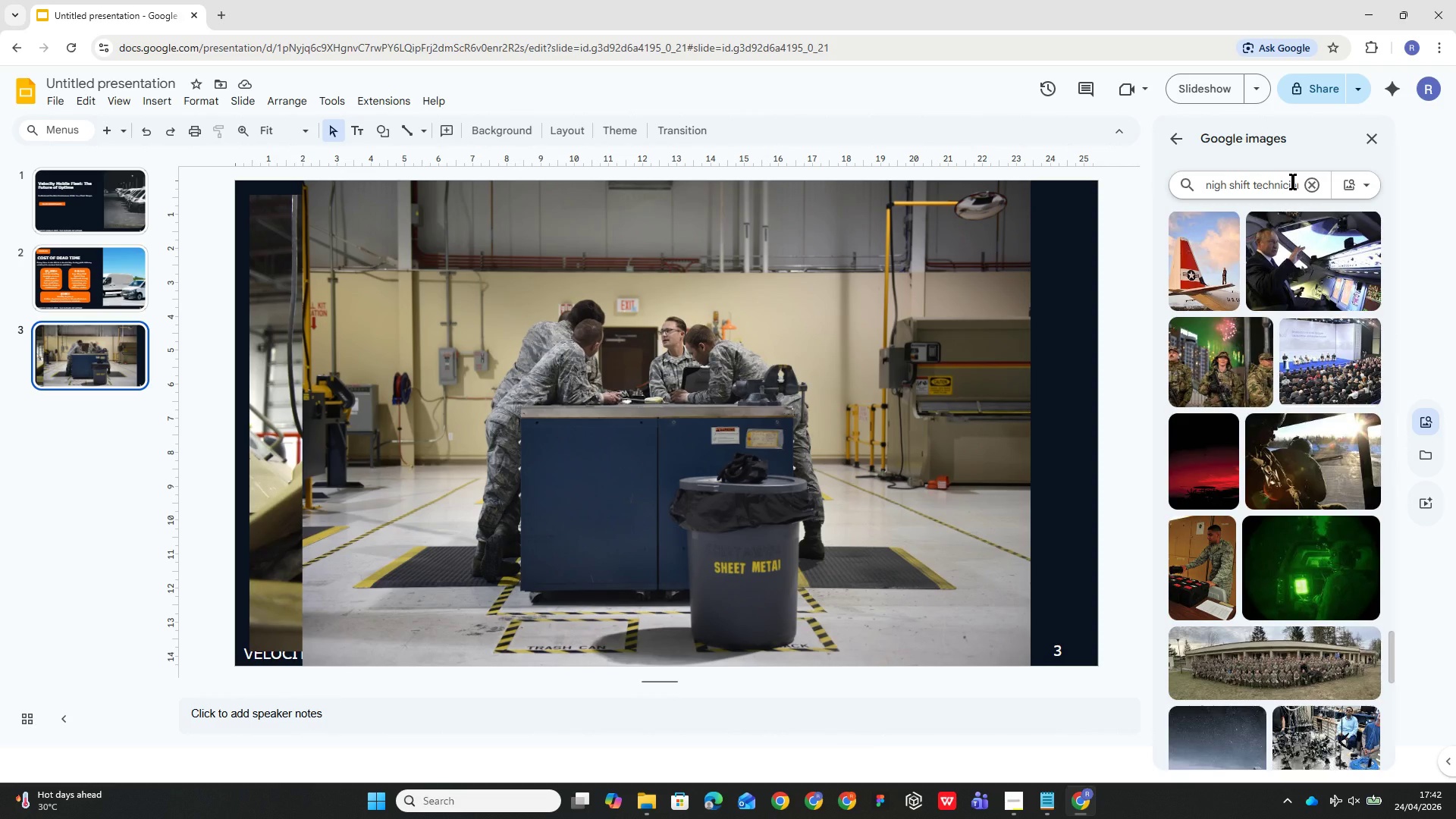 
key(ArrowRight)
 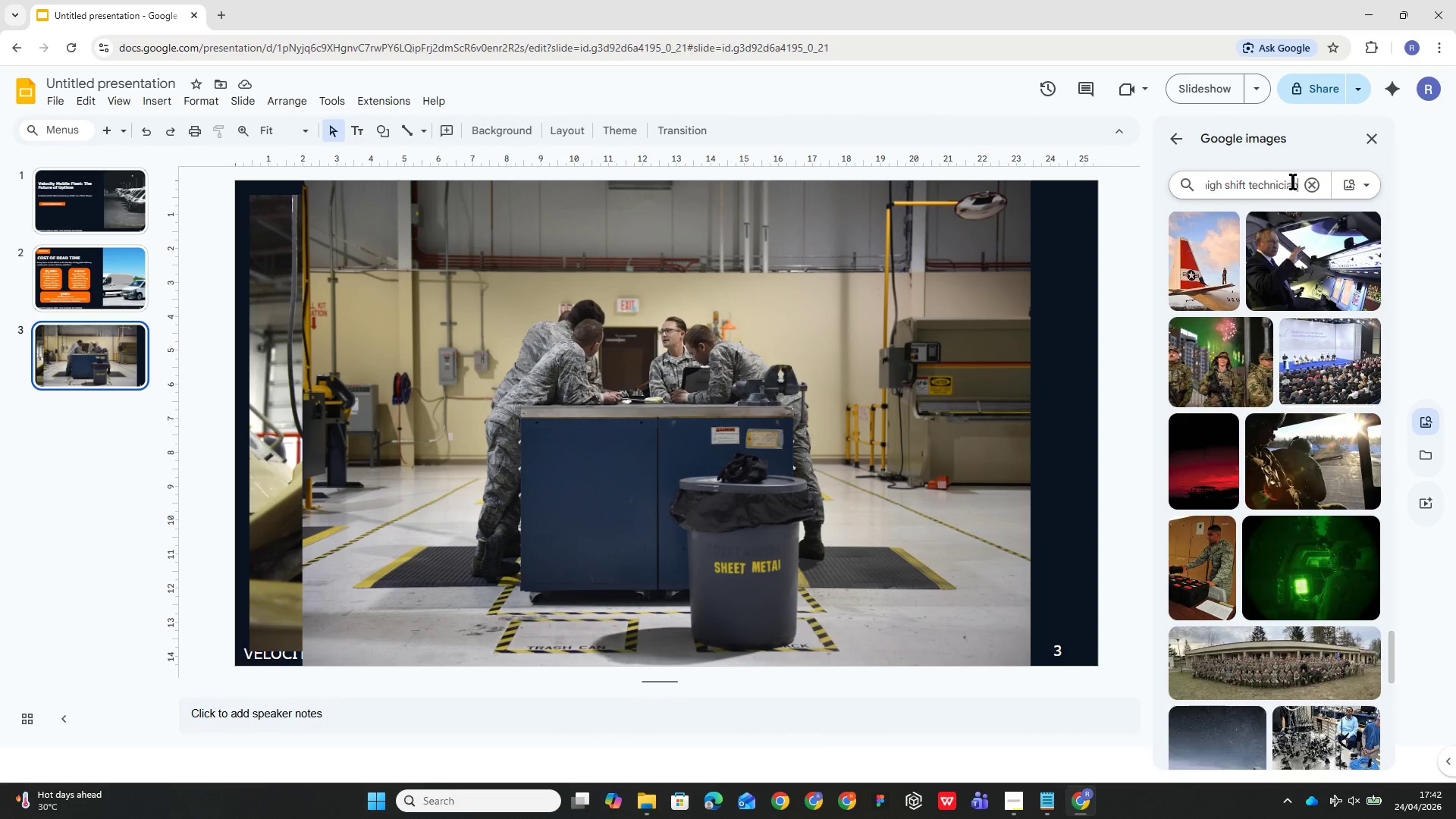 
key(ArrowRight)
 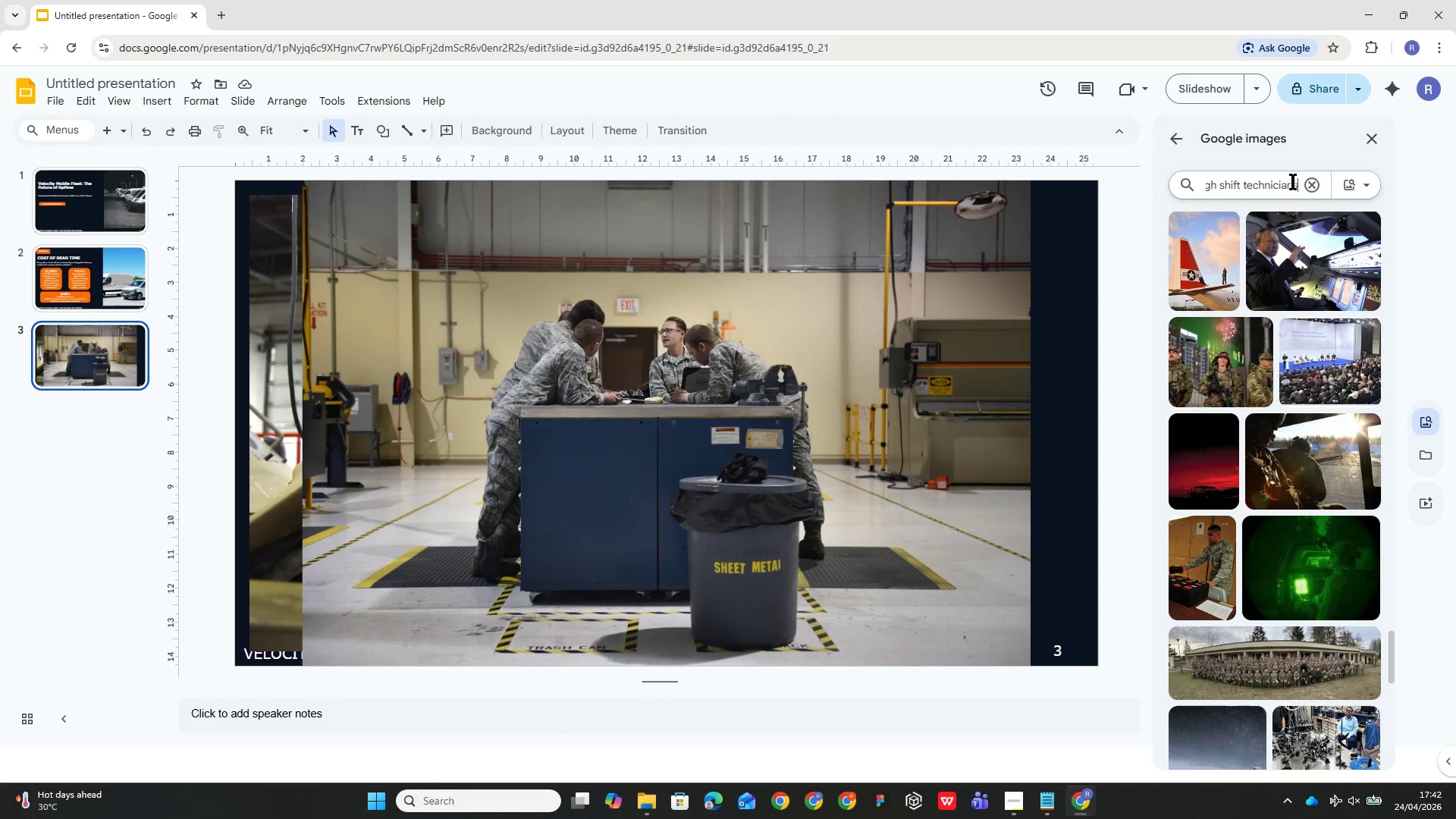 
key(ArrowRight)
 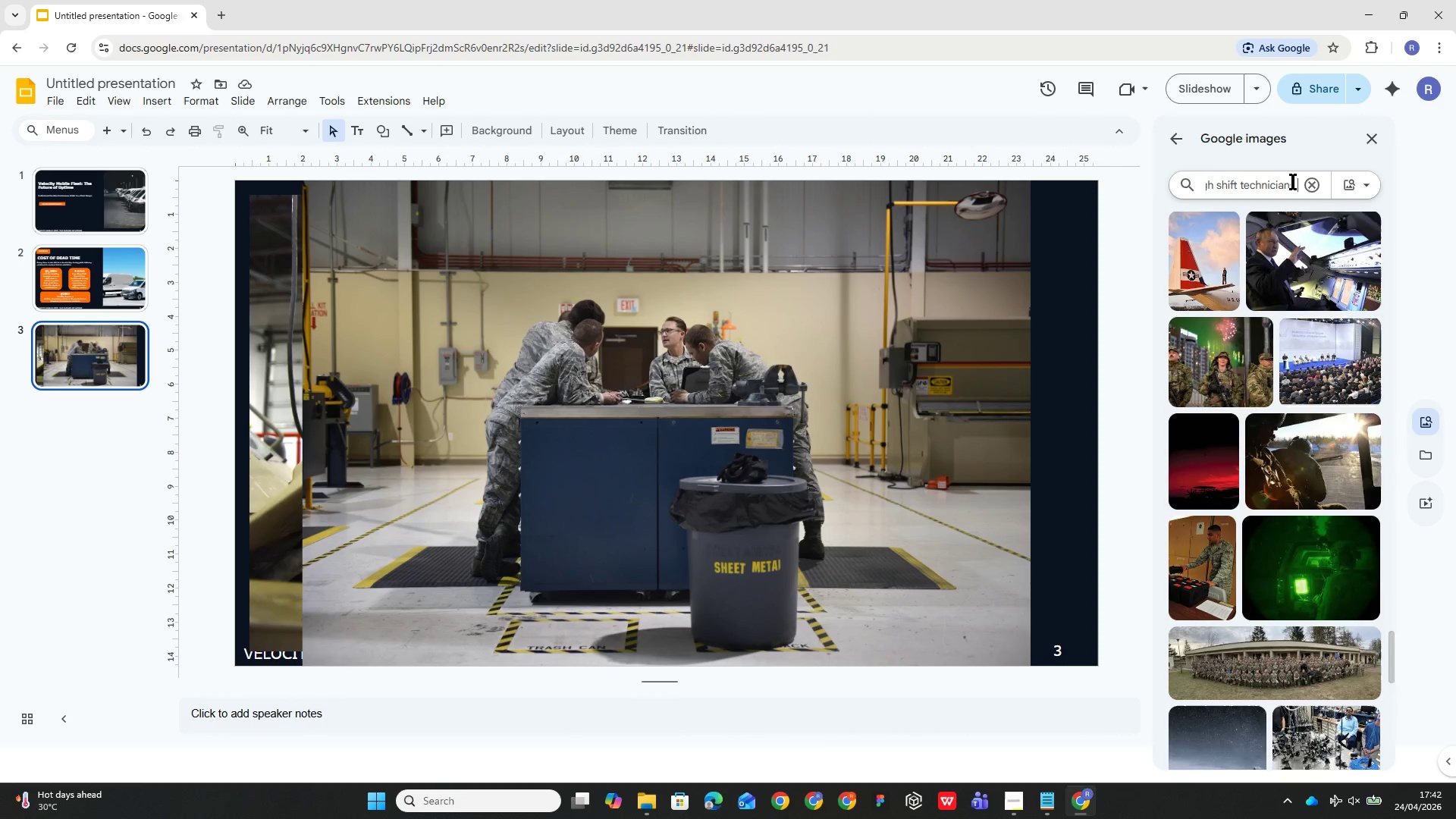 
key(ArrowRight)
 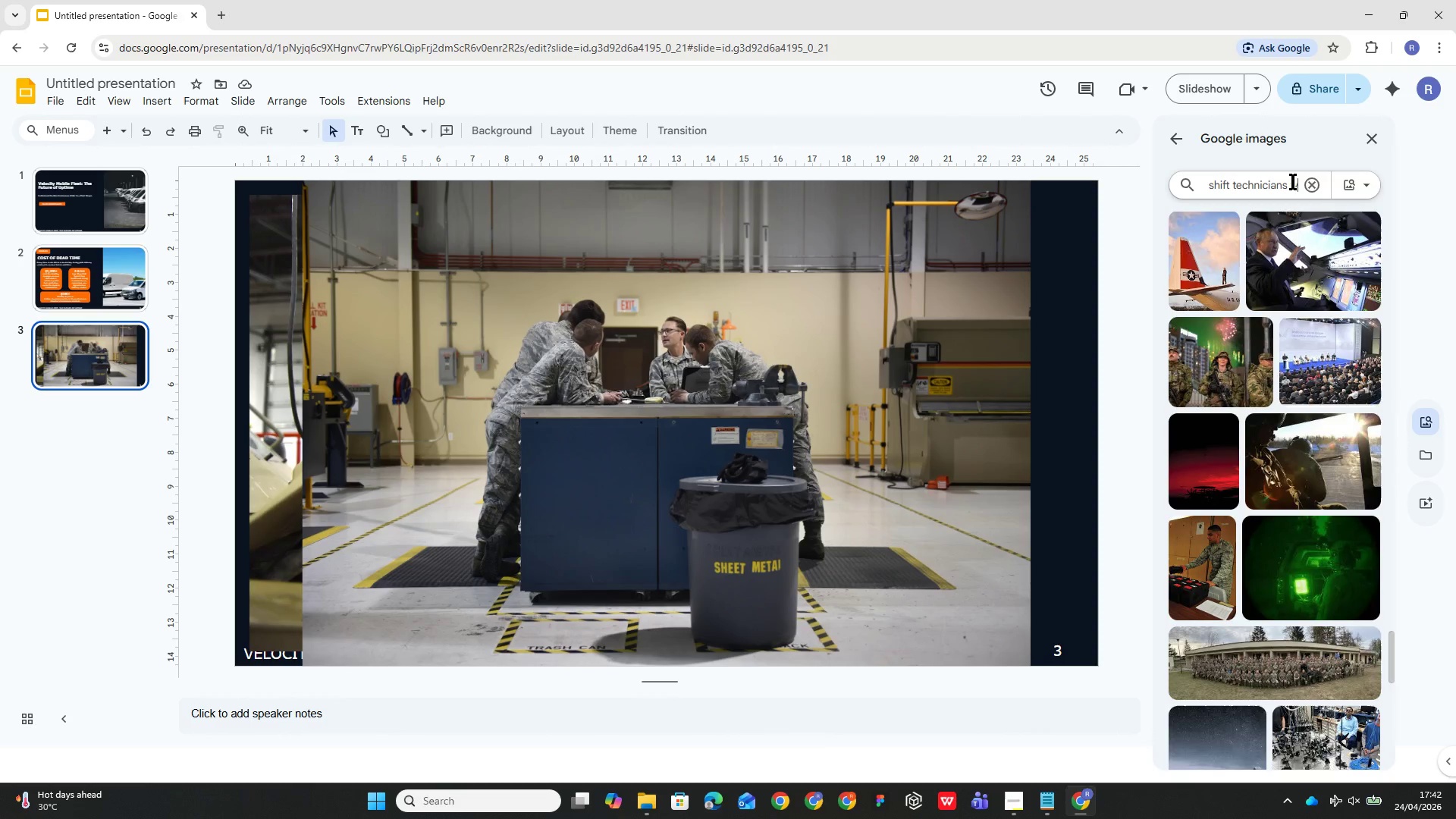 
key(ArrowRight)
 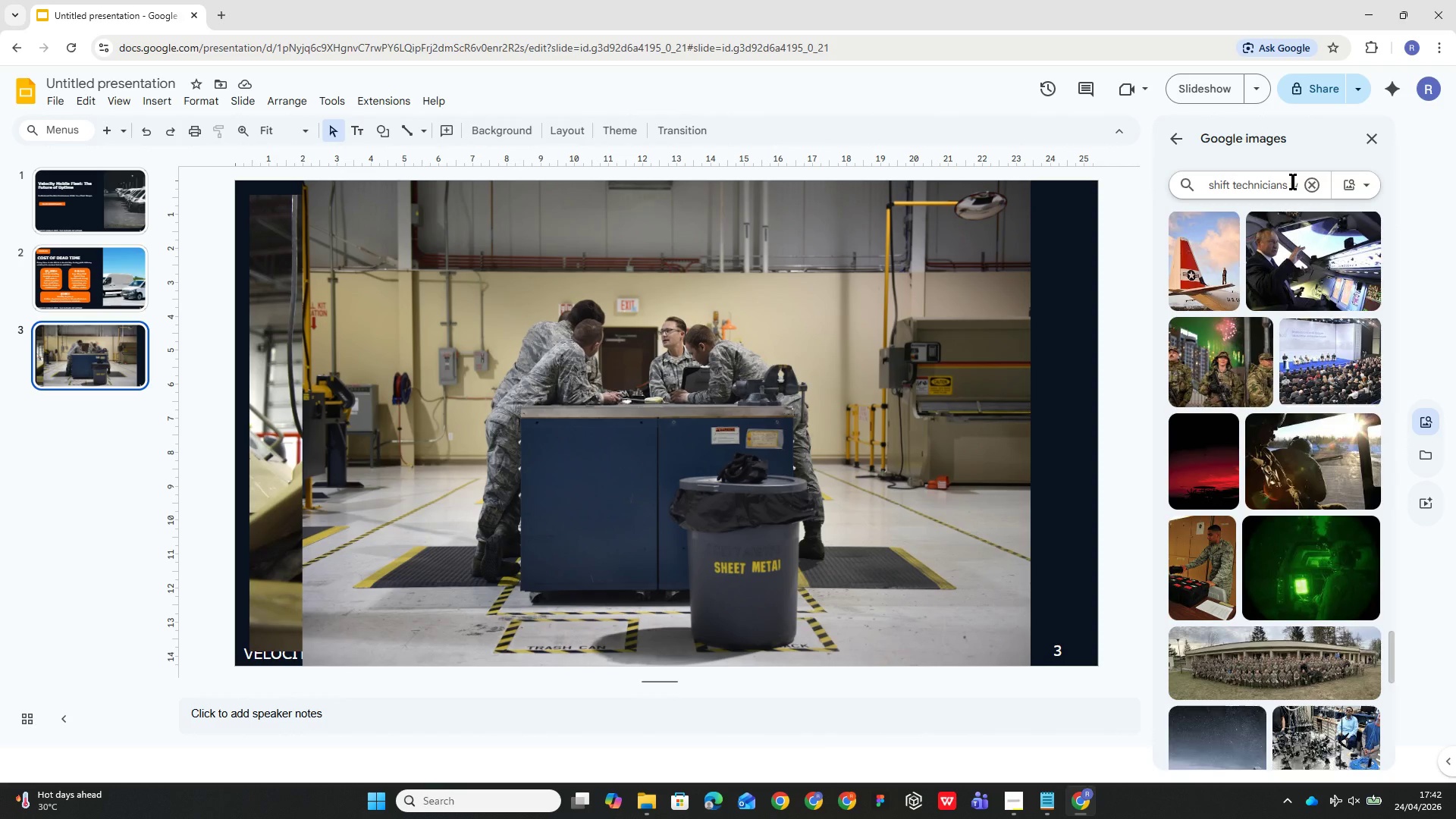 
key(ArrowLeft)
 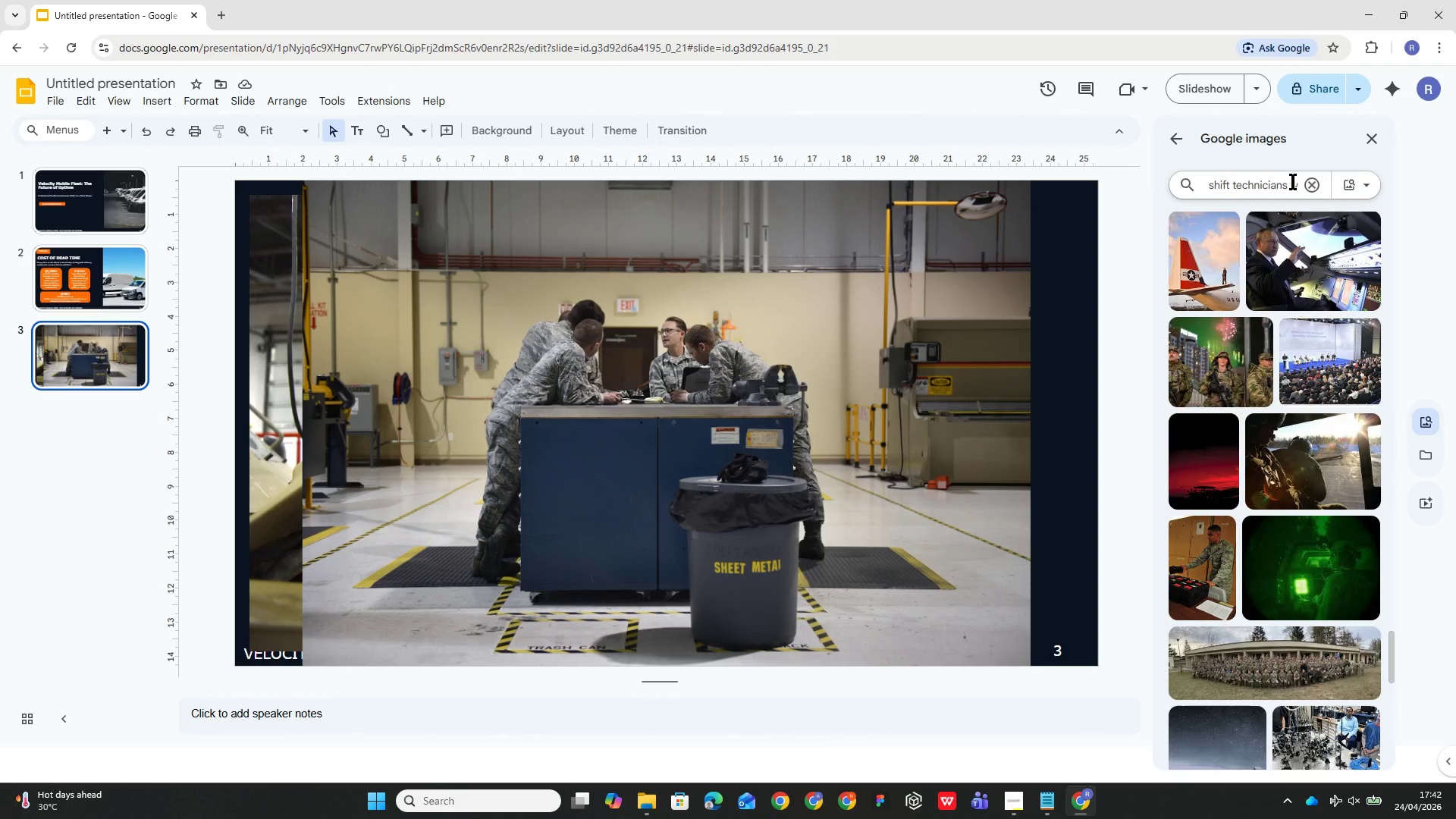 
hold_key(key=Backspace, duration=0.7)
 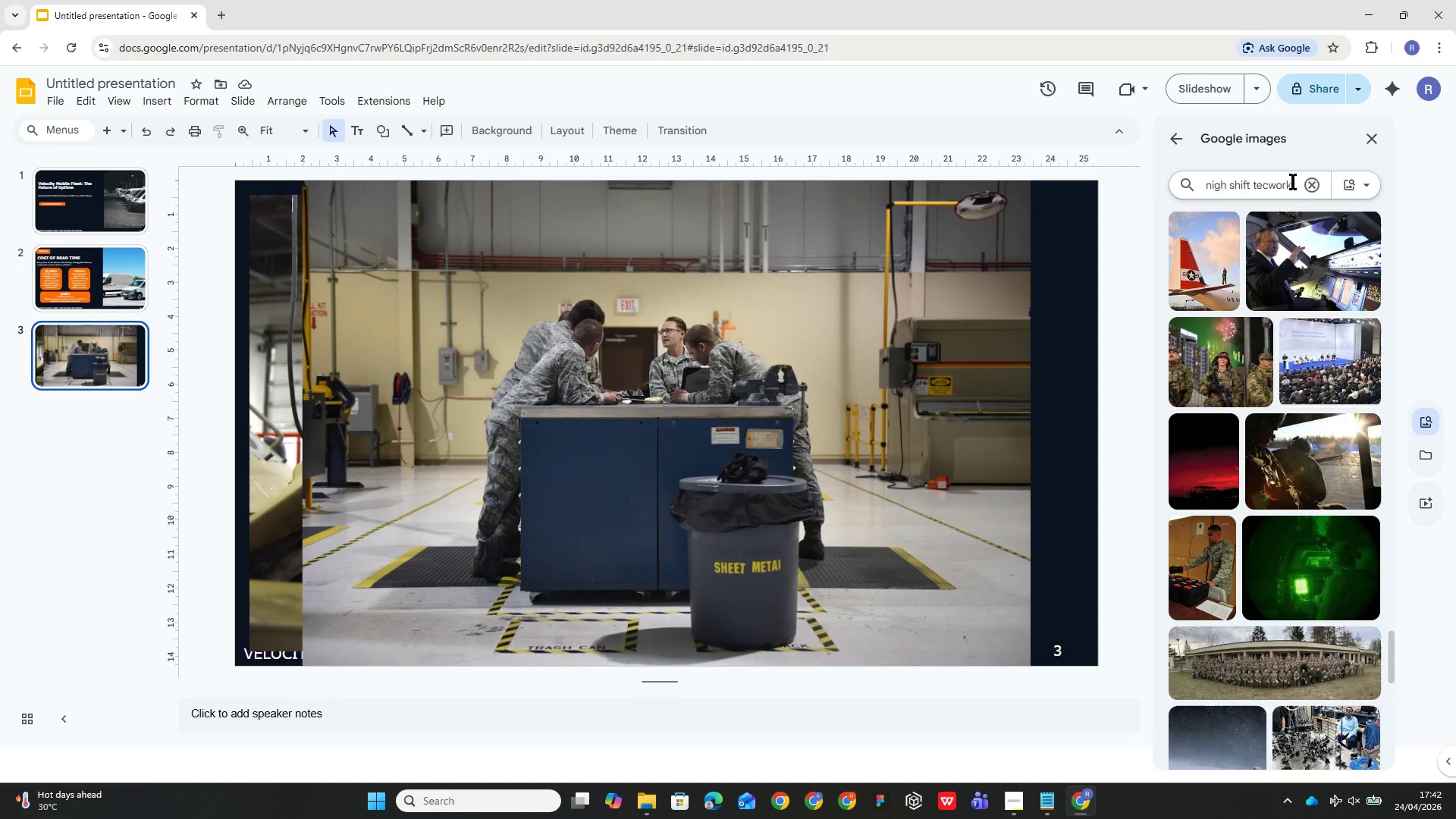 
key(Backspace)
key(Backspace)
key(Backspace)
key(Backspace)
type( mechanics)
 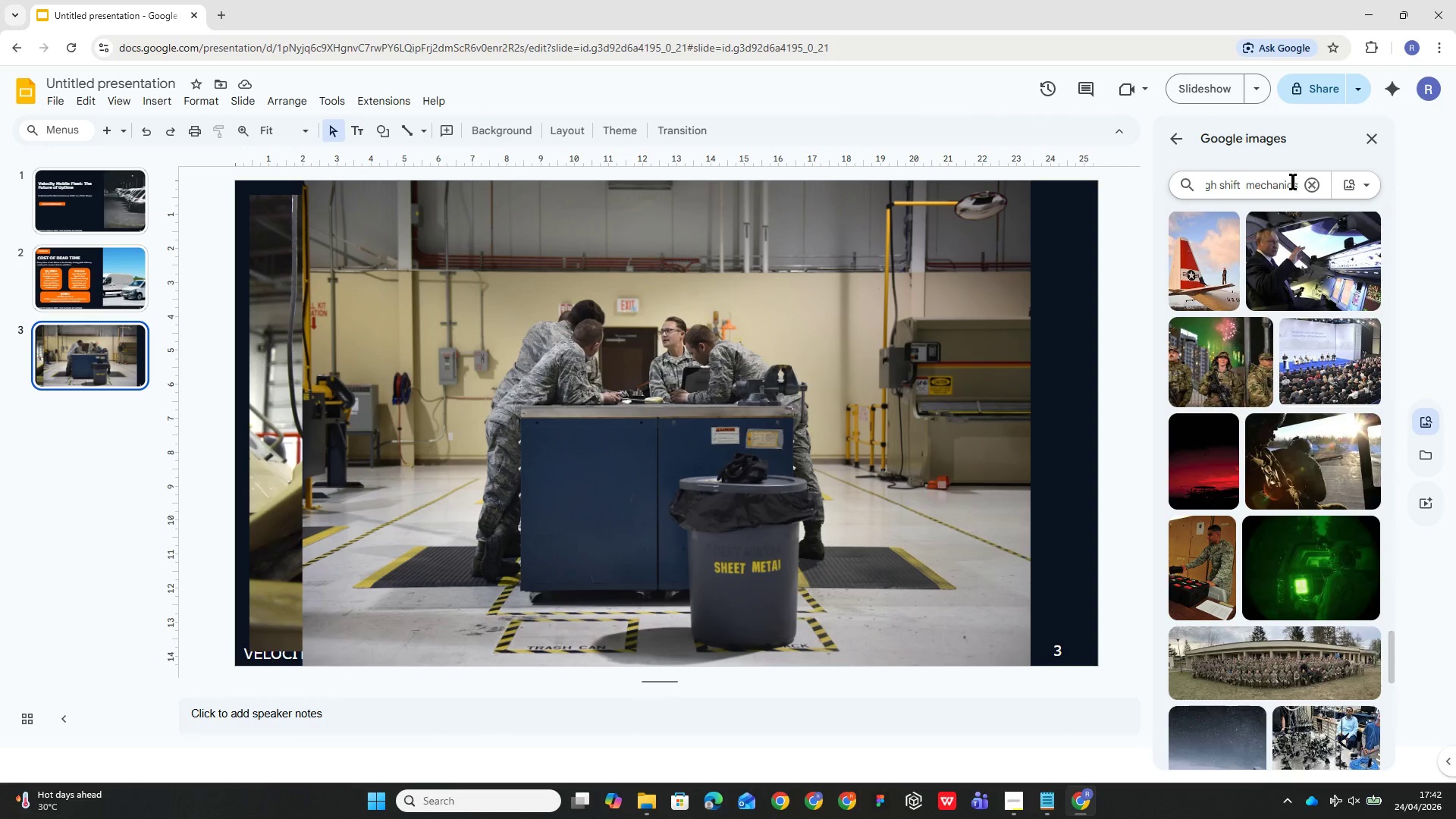 
key(Enter)
 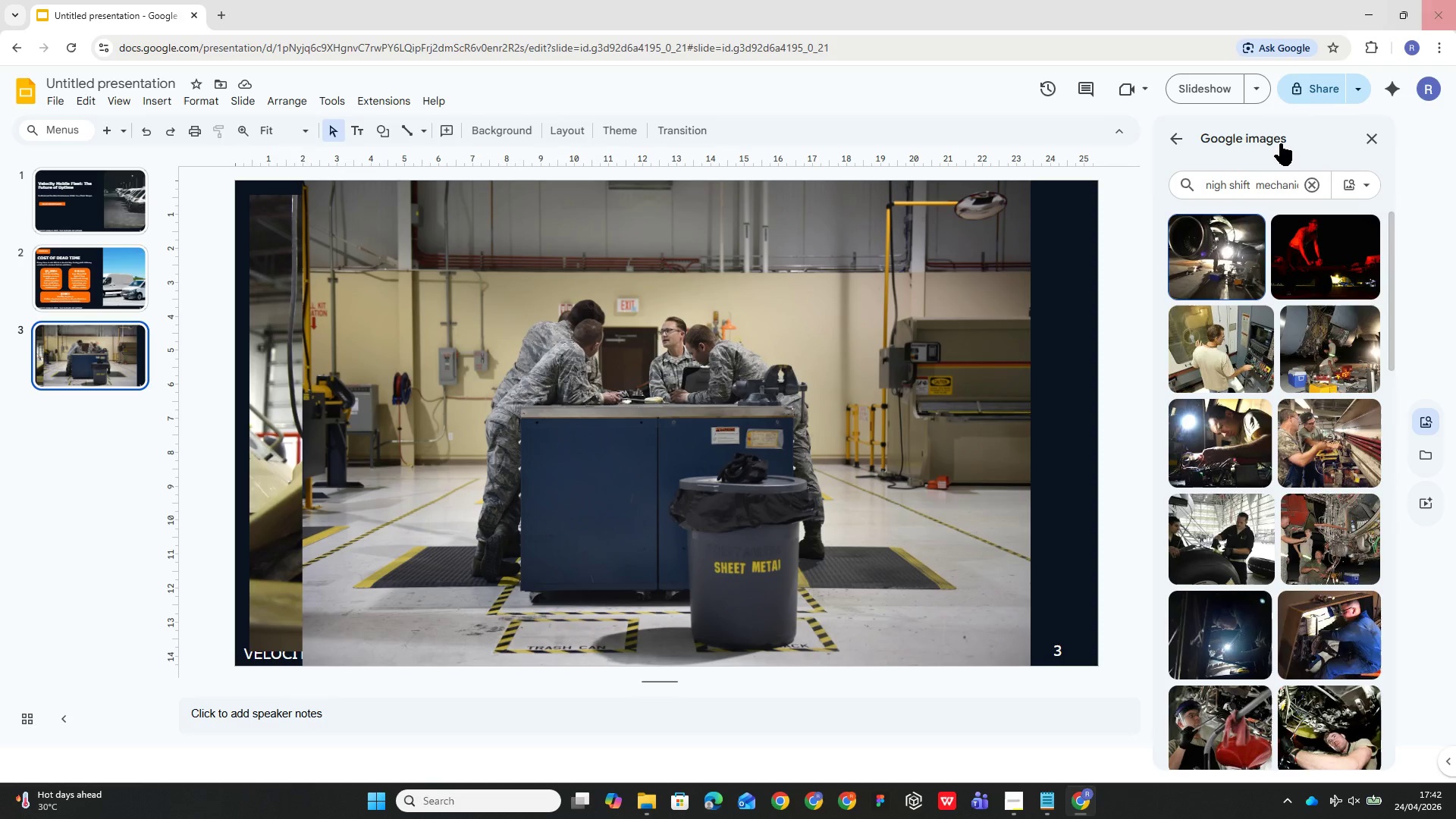 
wait(5.95)
 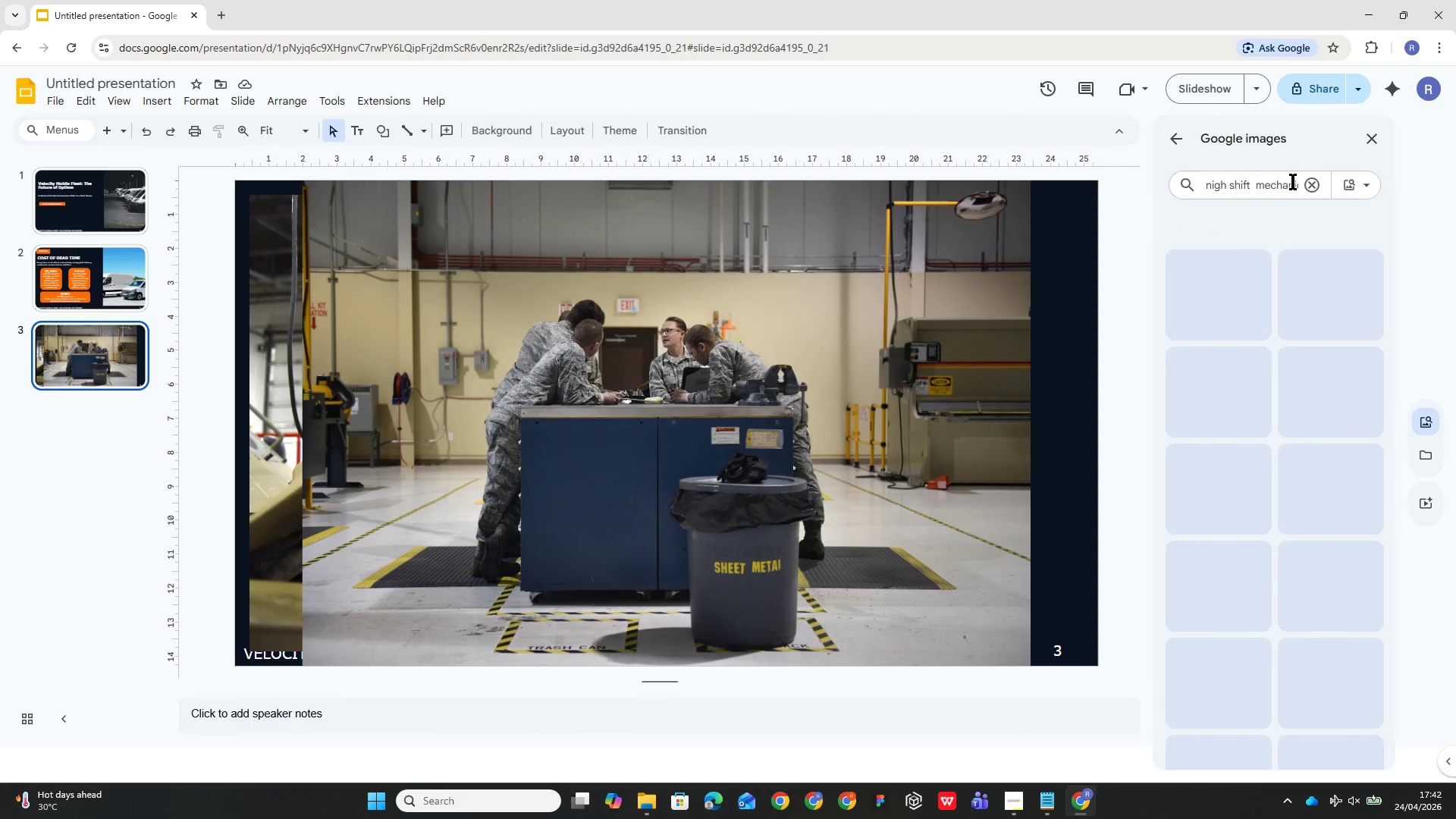 
left_click([1334, 732])
 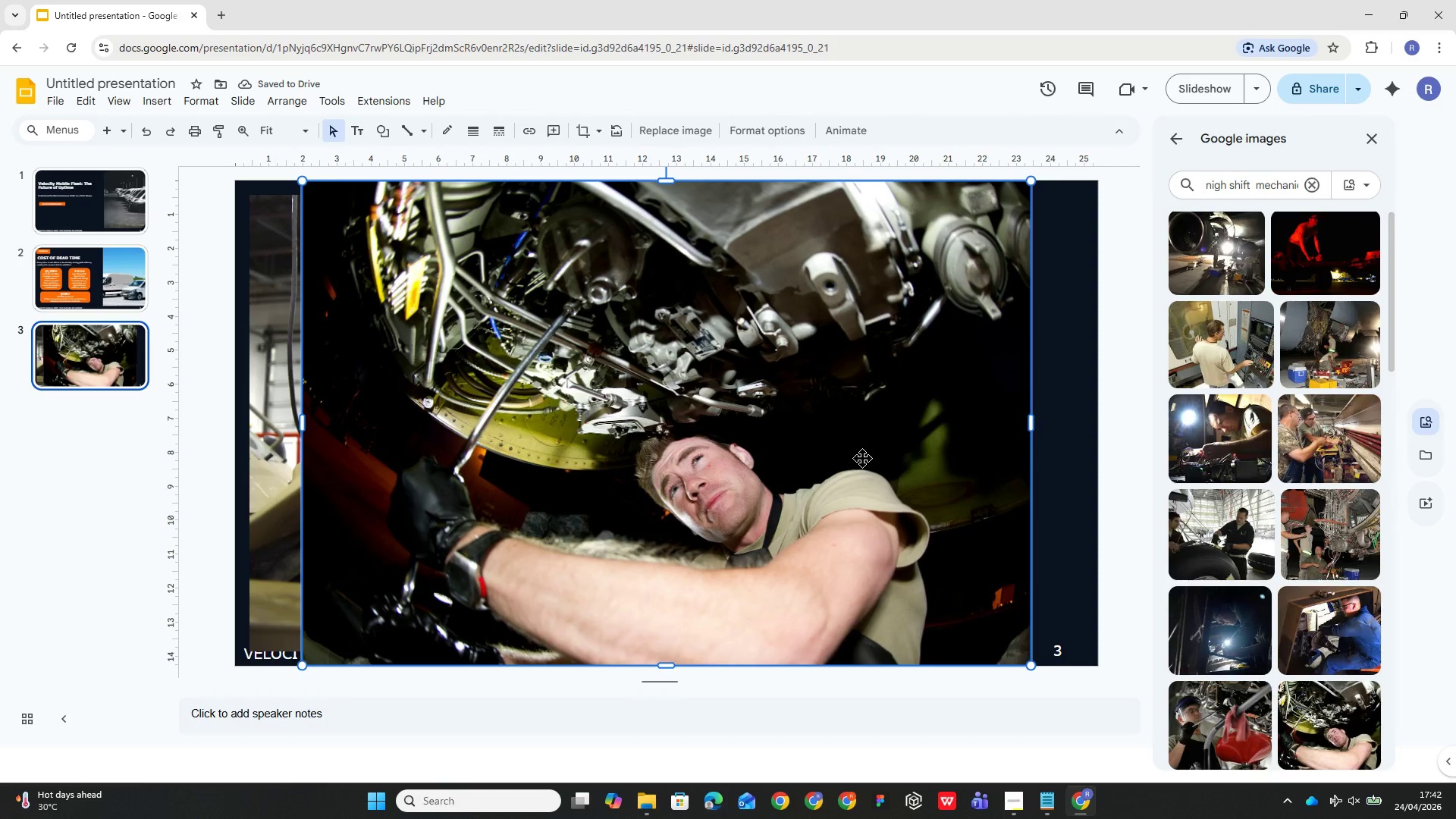 
wait(9.05)
 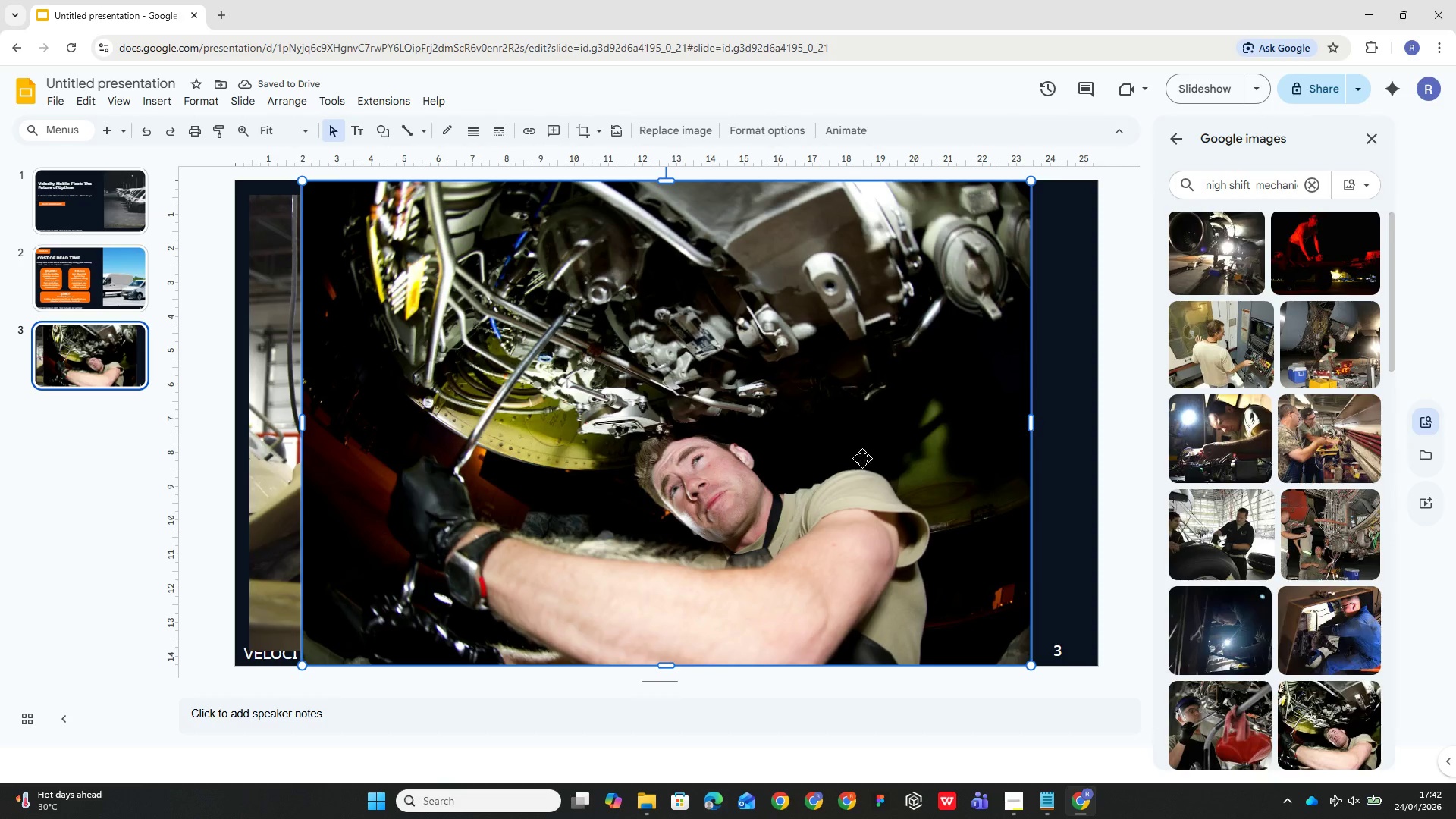 
scroll: coordinate [1289, 619], scroll_direction: down, amount: 12.0
 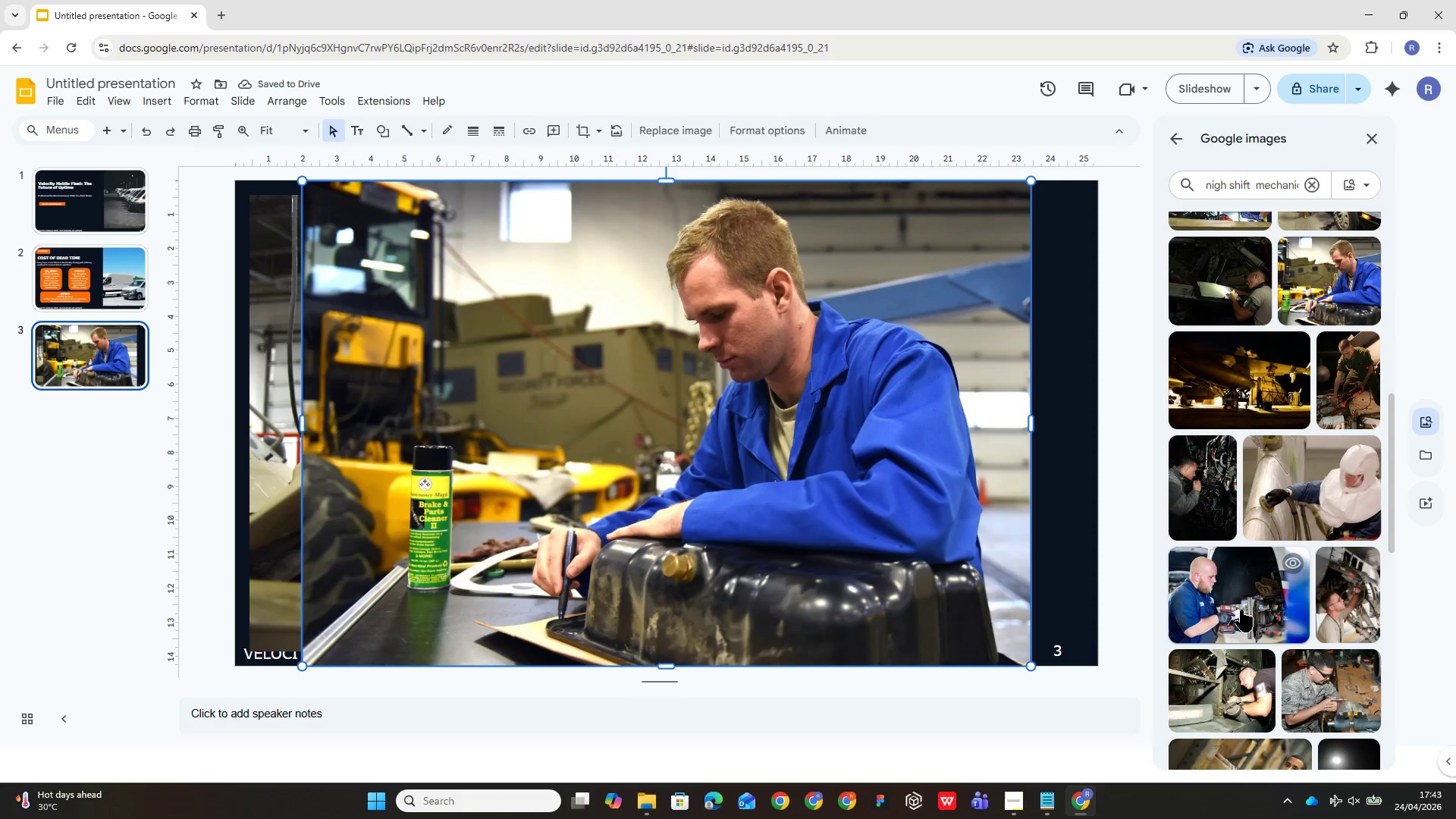 
wait(7.43)
 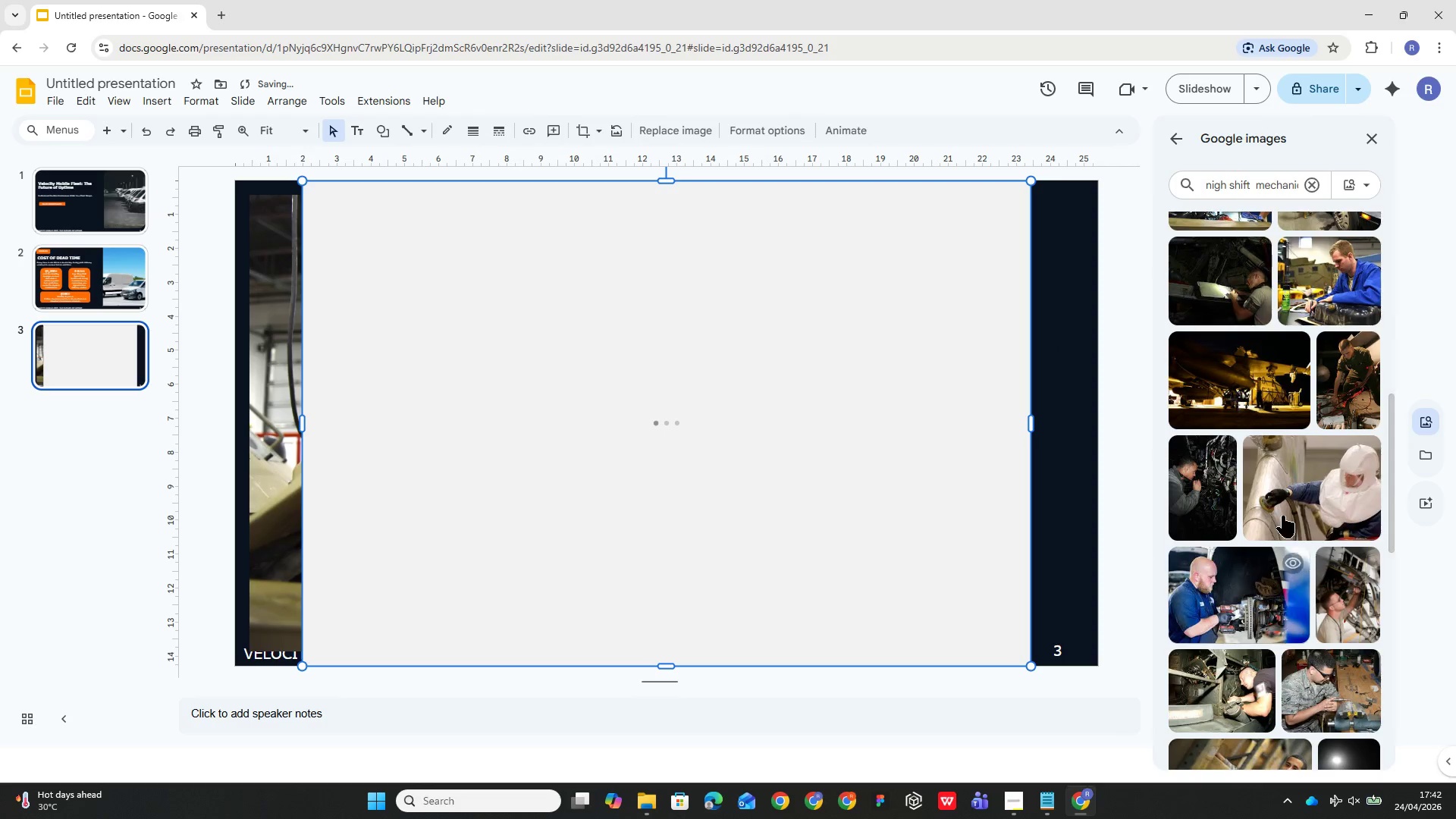 
left_click([1247, 589])
 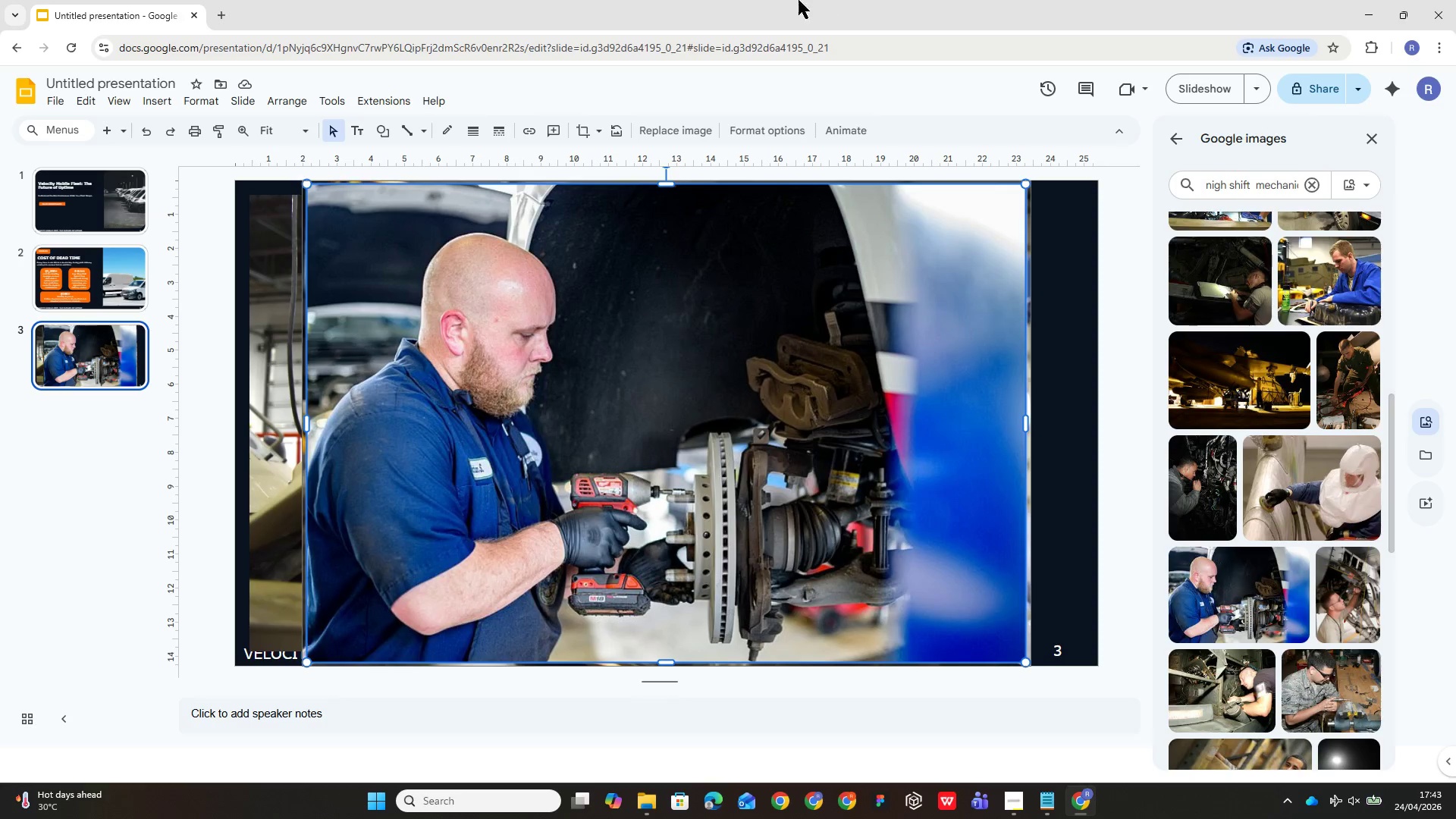 
wait(17.67)
 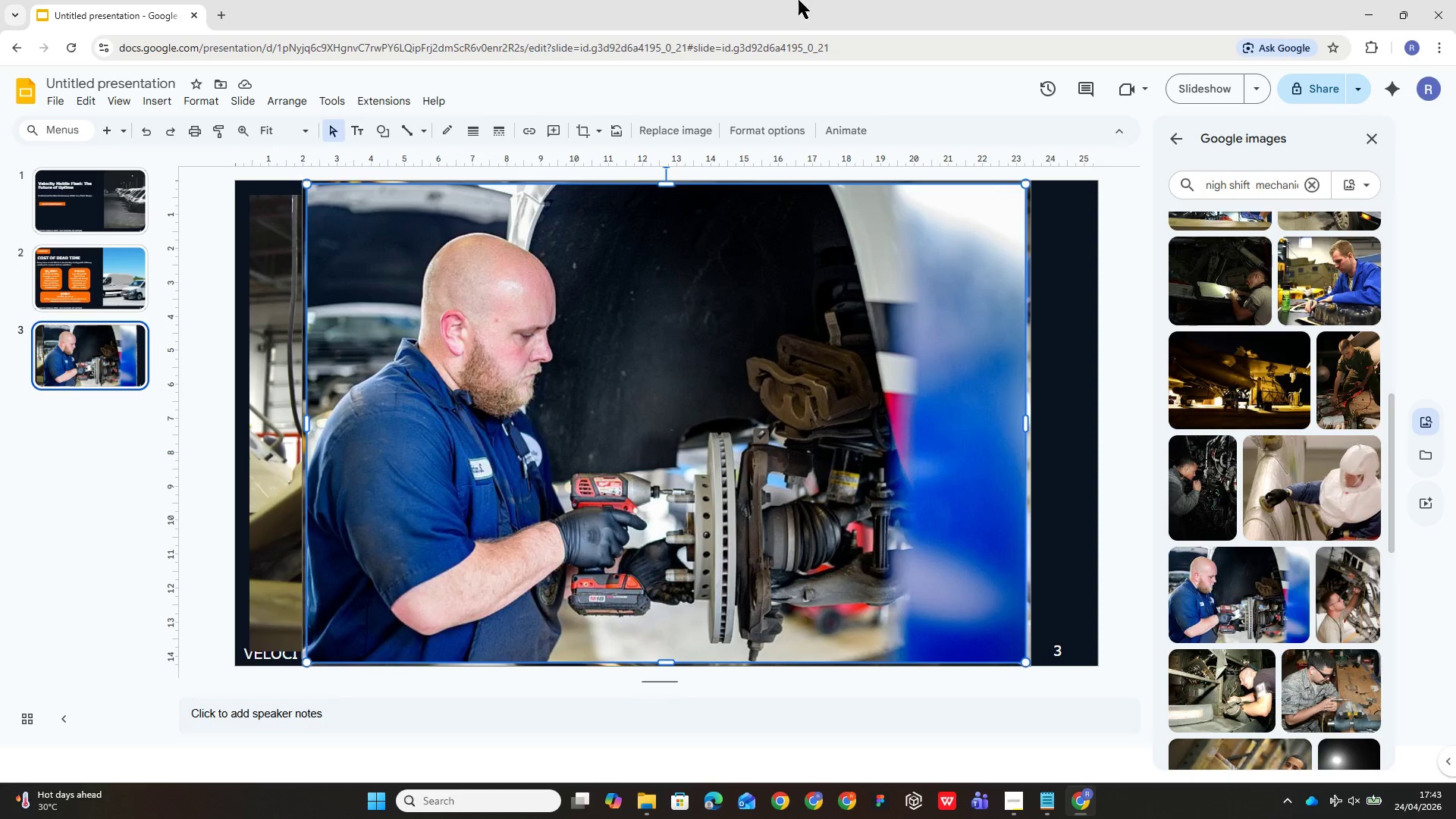 
hold_key(key=ShiftLeft, duration=2.14)
left_click_drag(start_coordinate=[1021, 661], to_coordinate=[381, 401])
 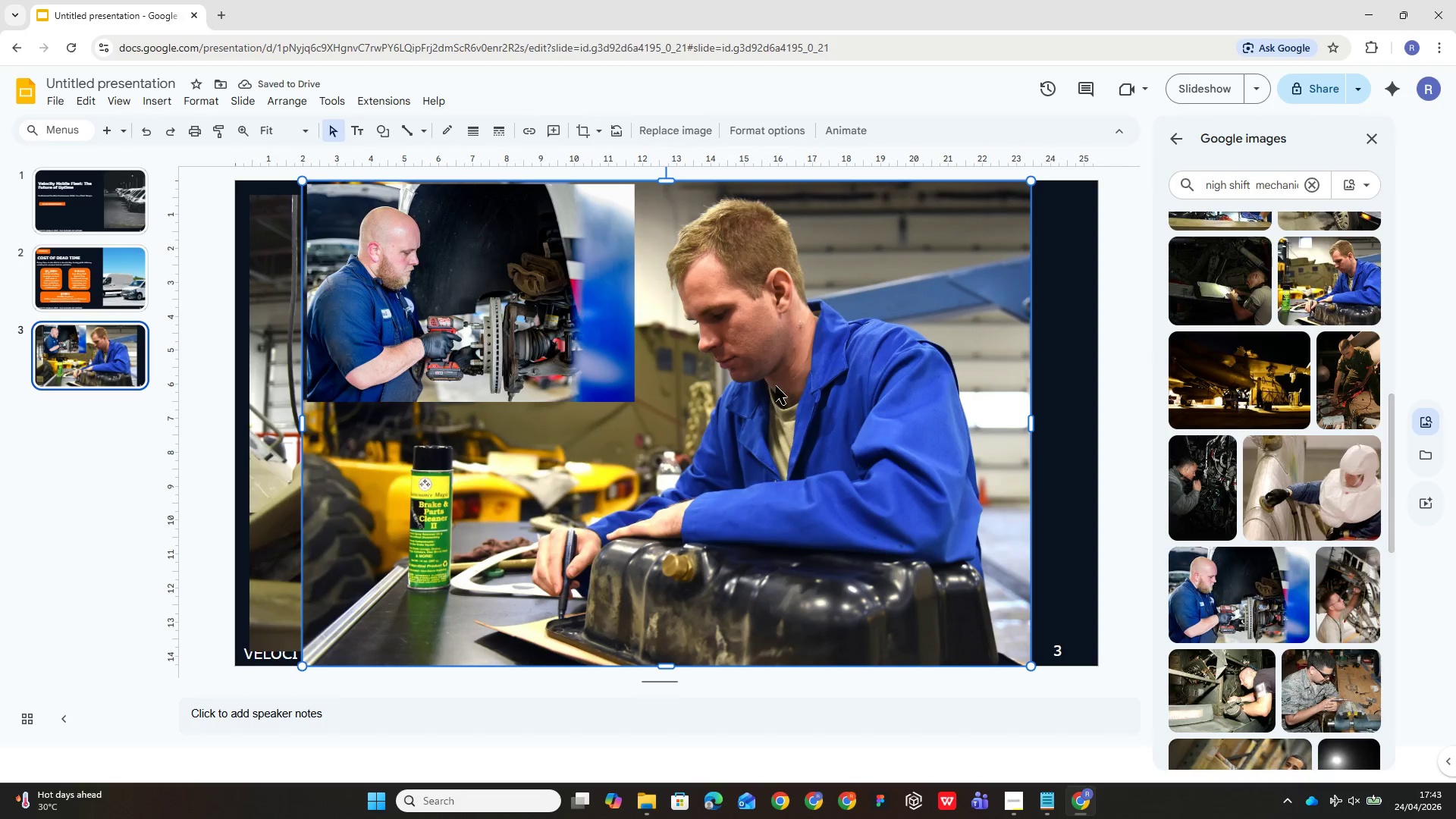 
wait(5.01)
 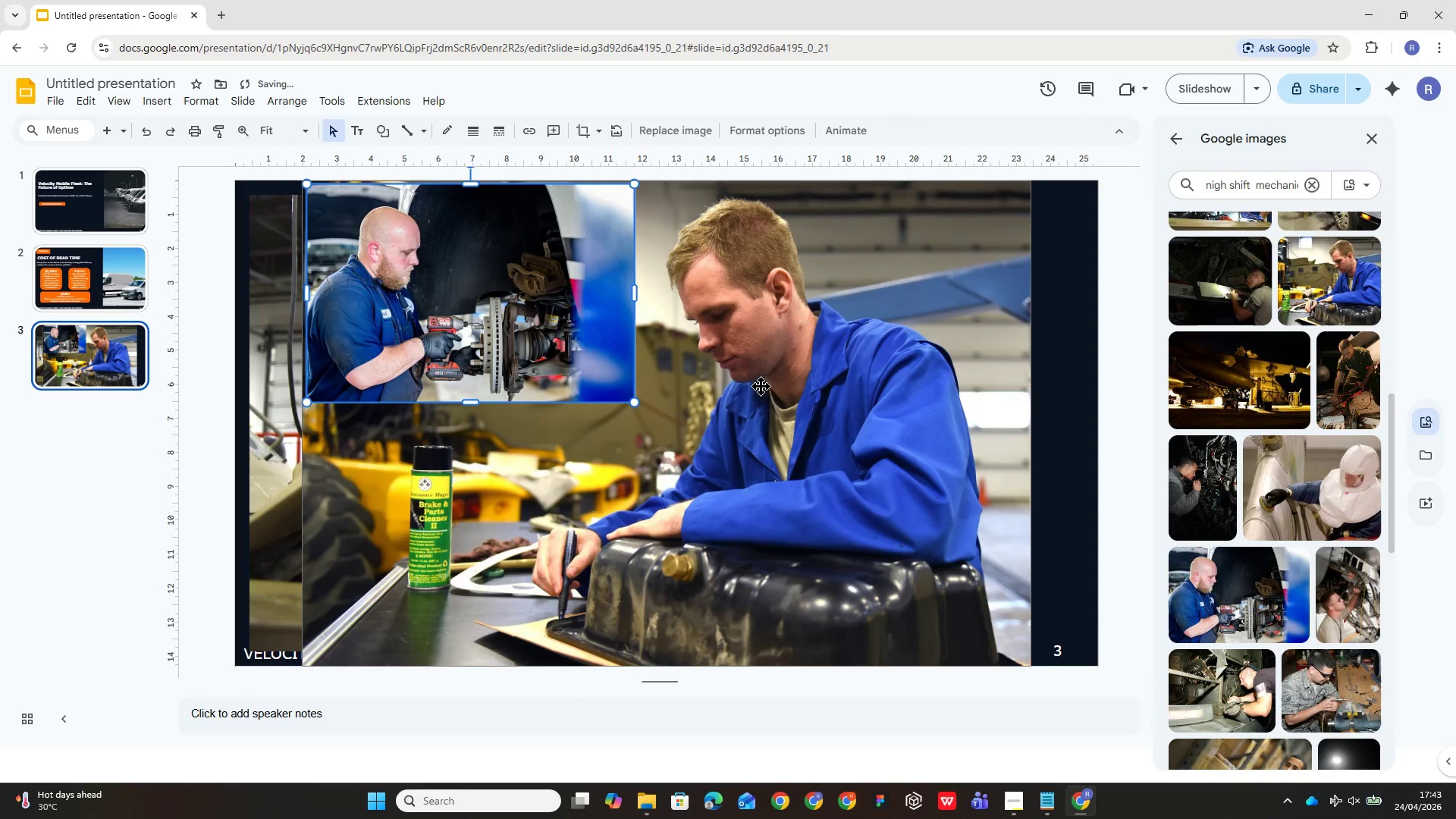 
key(Delete)
 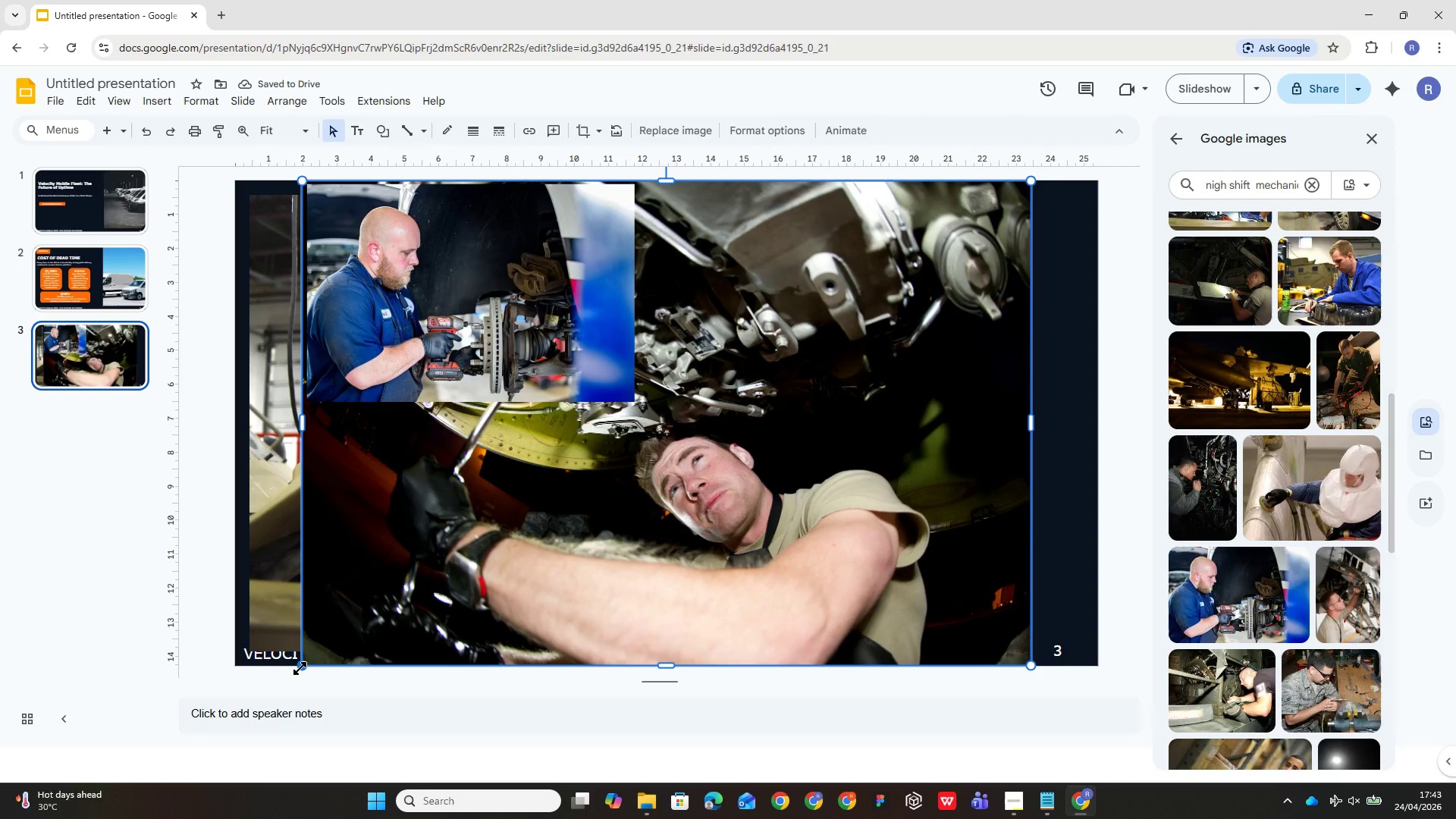 
wait(9.19)
 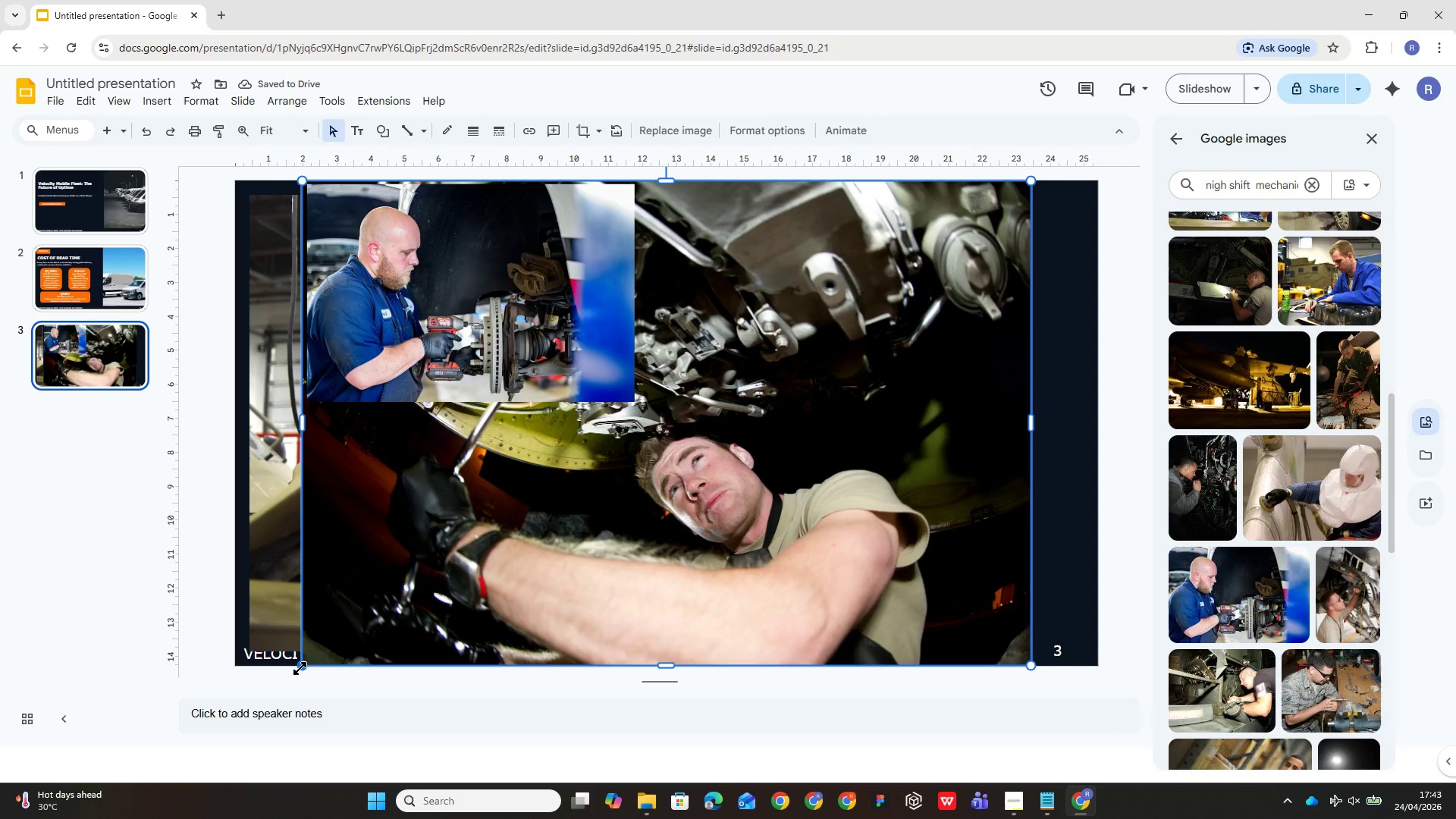 
hold_key(key=ShiftLeft, duration=1.09)
 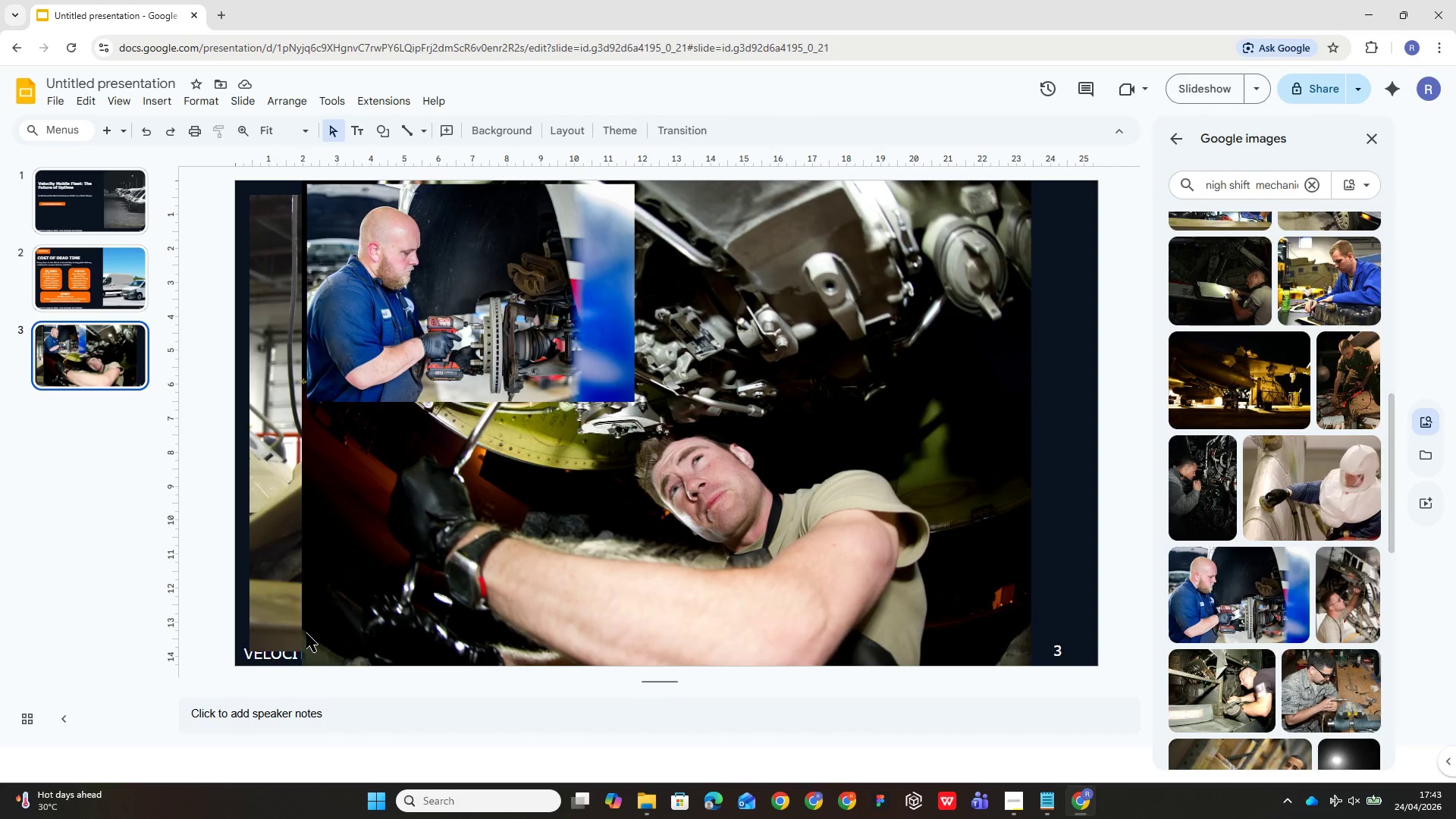 
left_click([307, 633])
 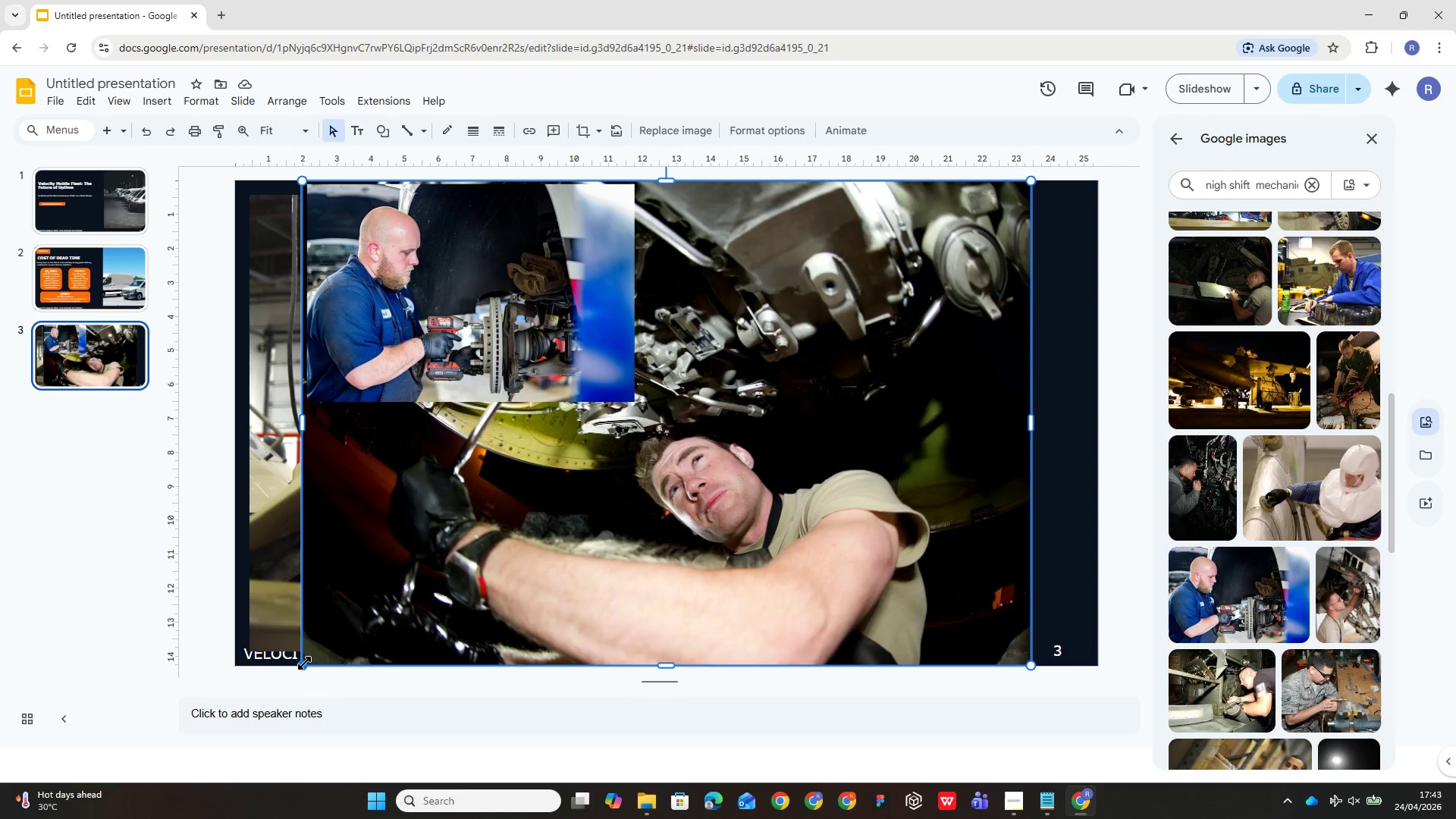 
hold_key(key=ShiftLeft, duration=2.84)
left_click_drag(start_coordinate=[304, 664], to_coordinate=[1042, 348])
 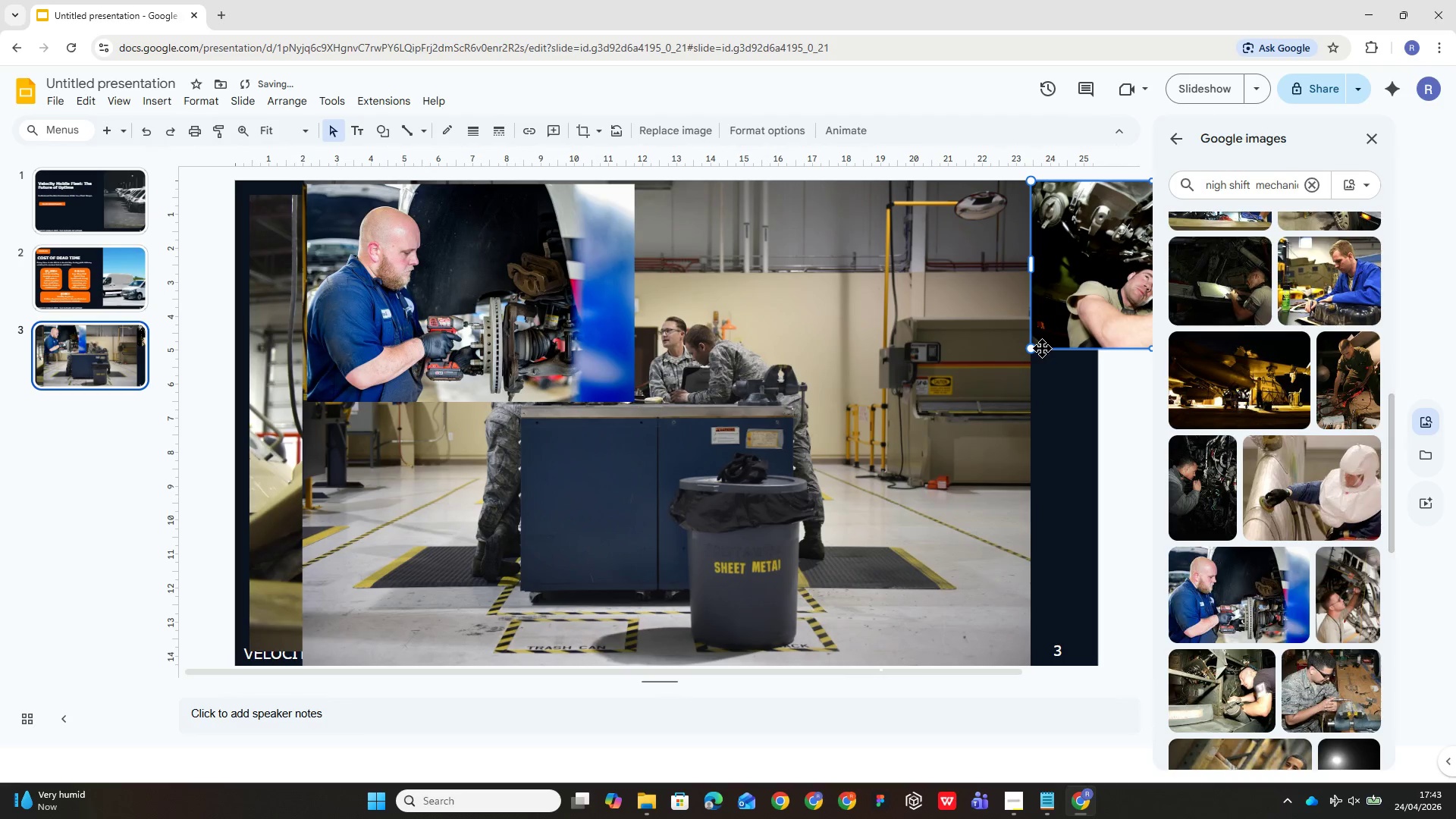 
left_click([1043, 348])
 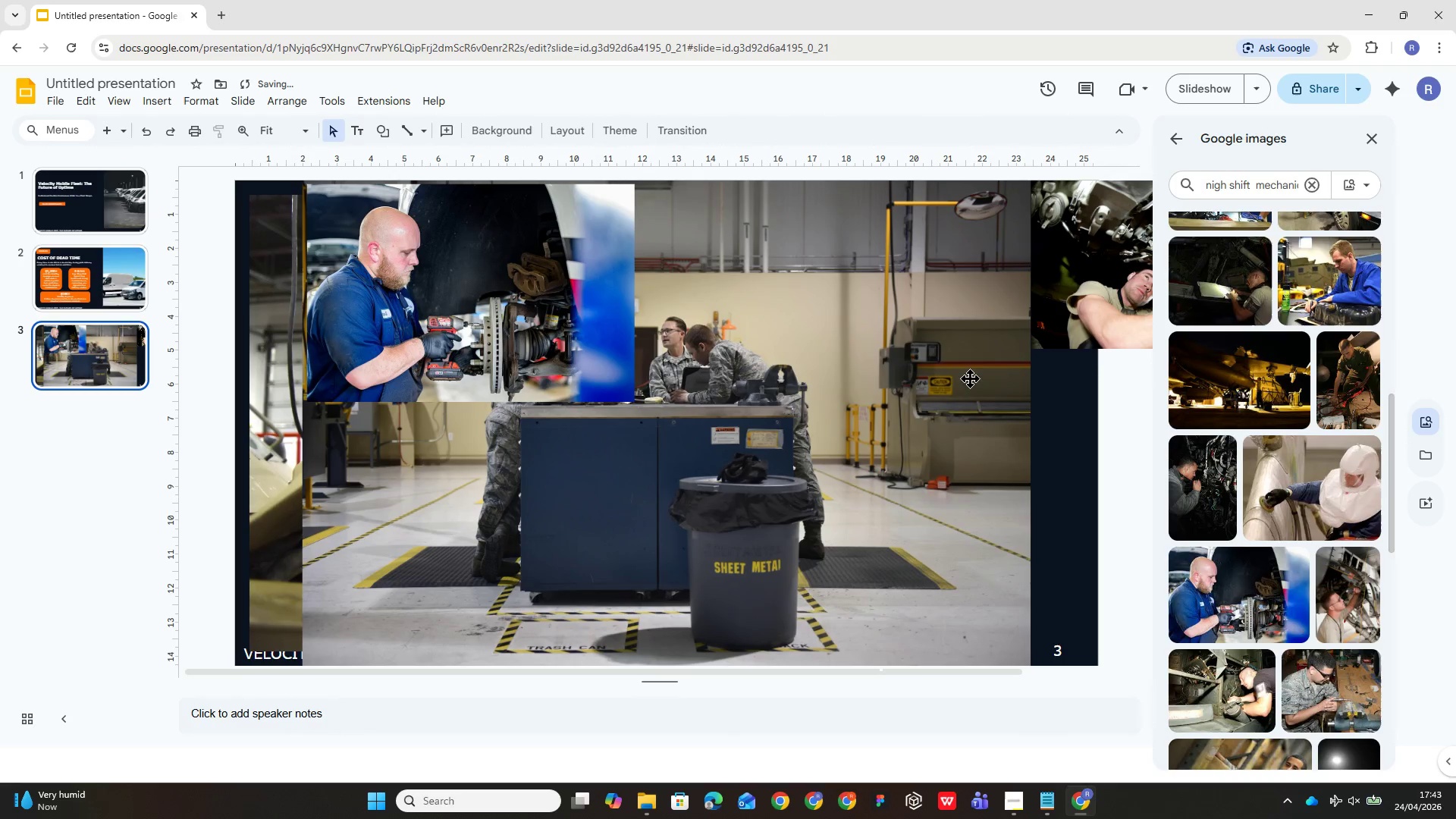 
left_click([951, 379])
 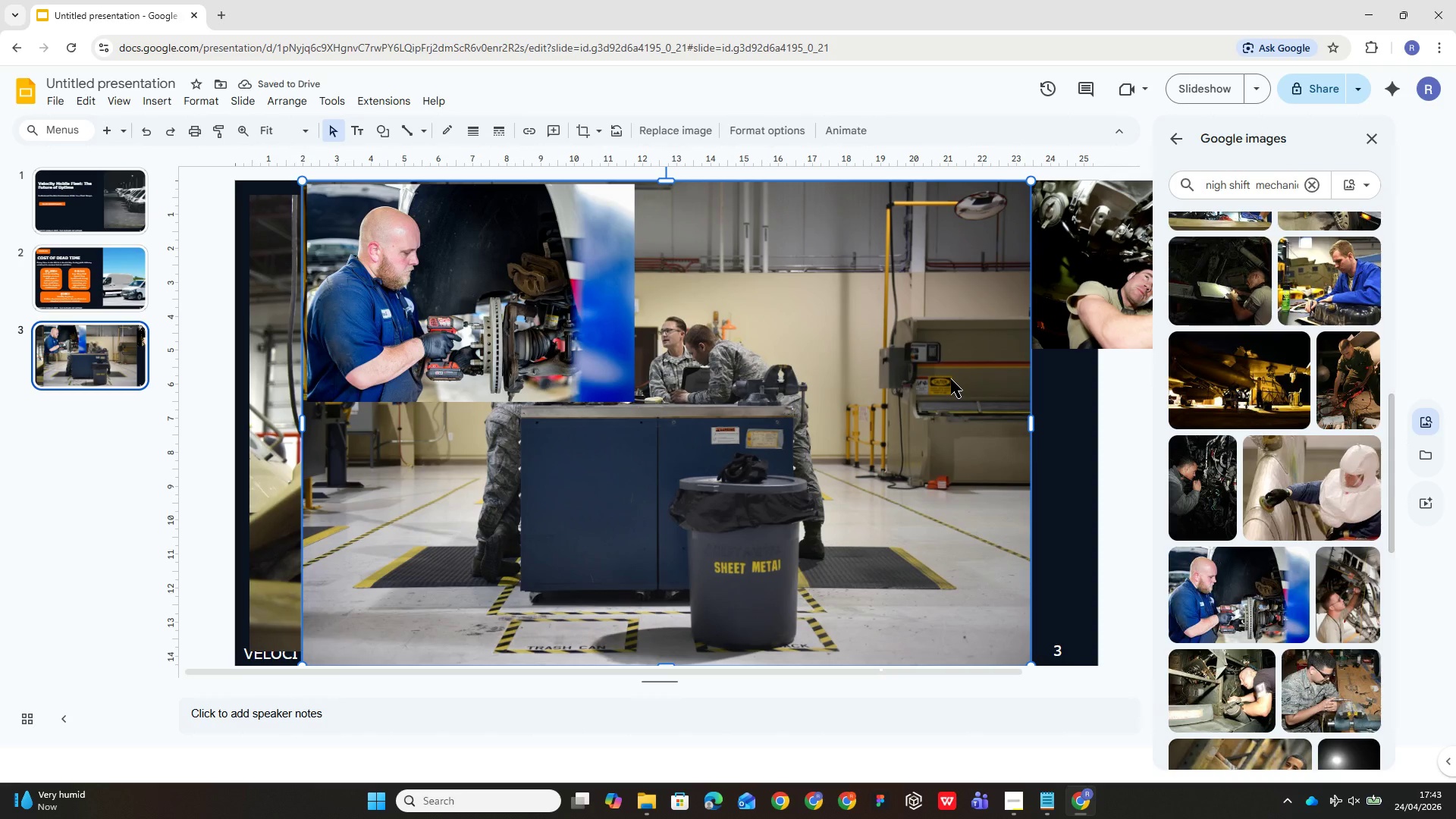 
key(Delete)
 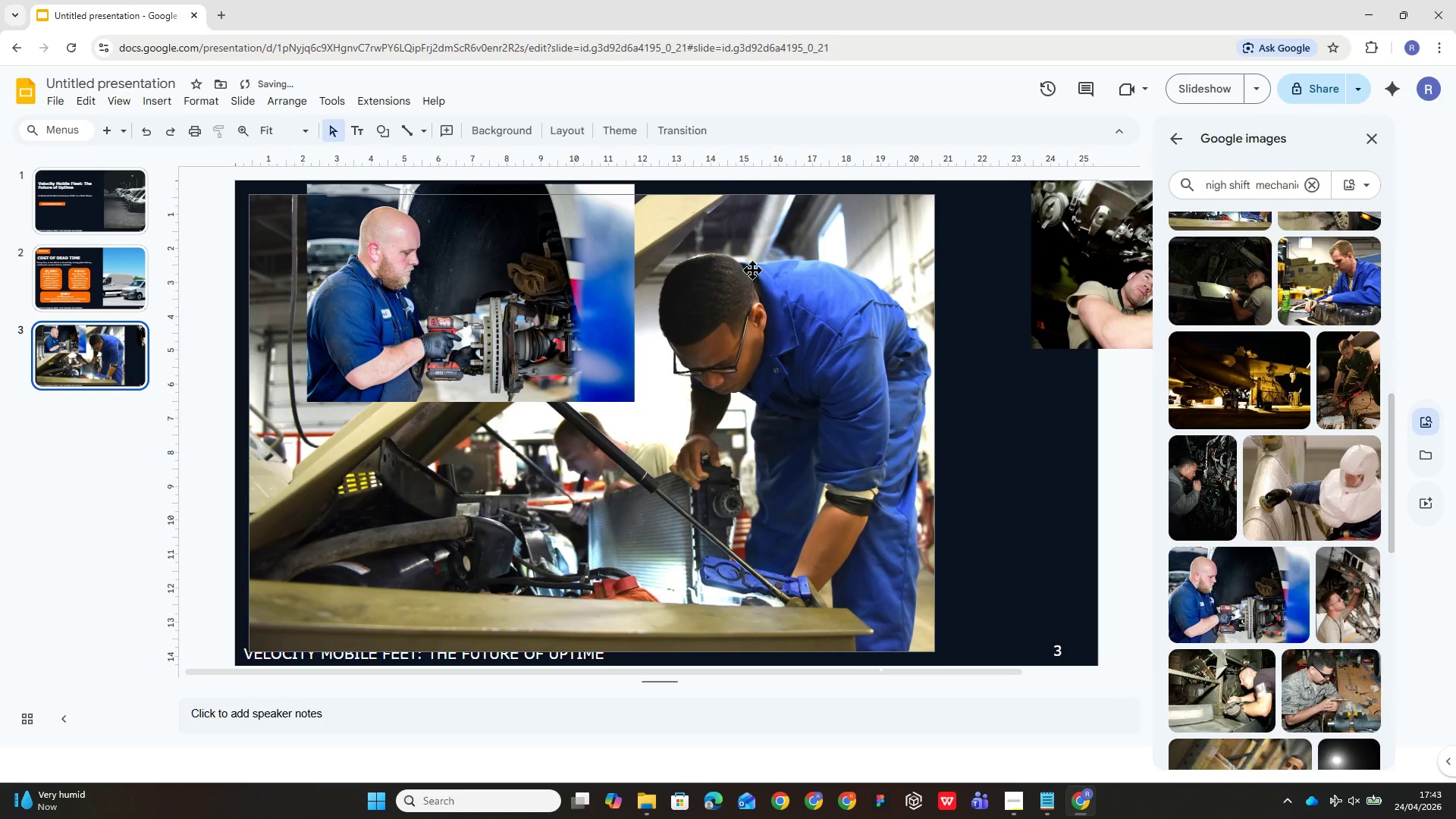 
left_click([782, 312])
 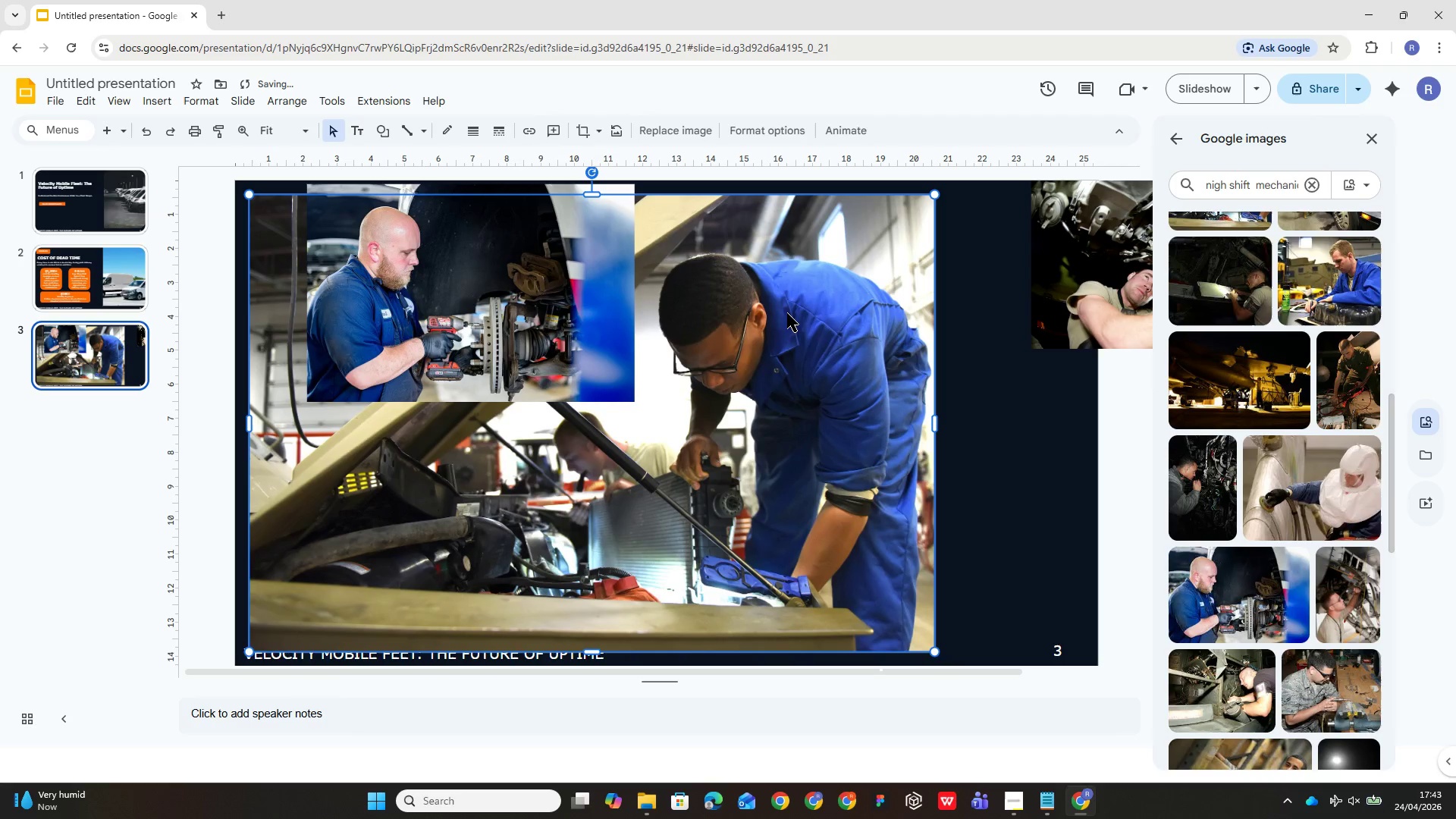 
key(Delete)
 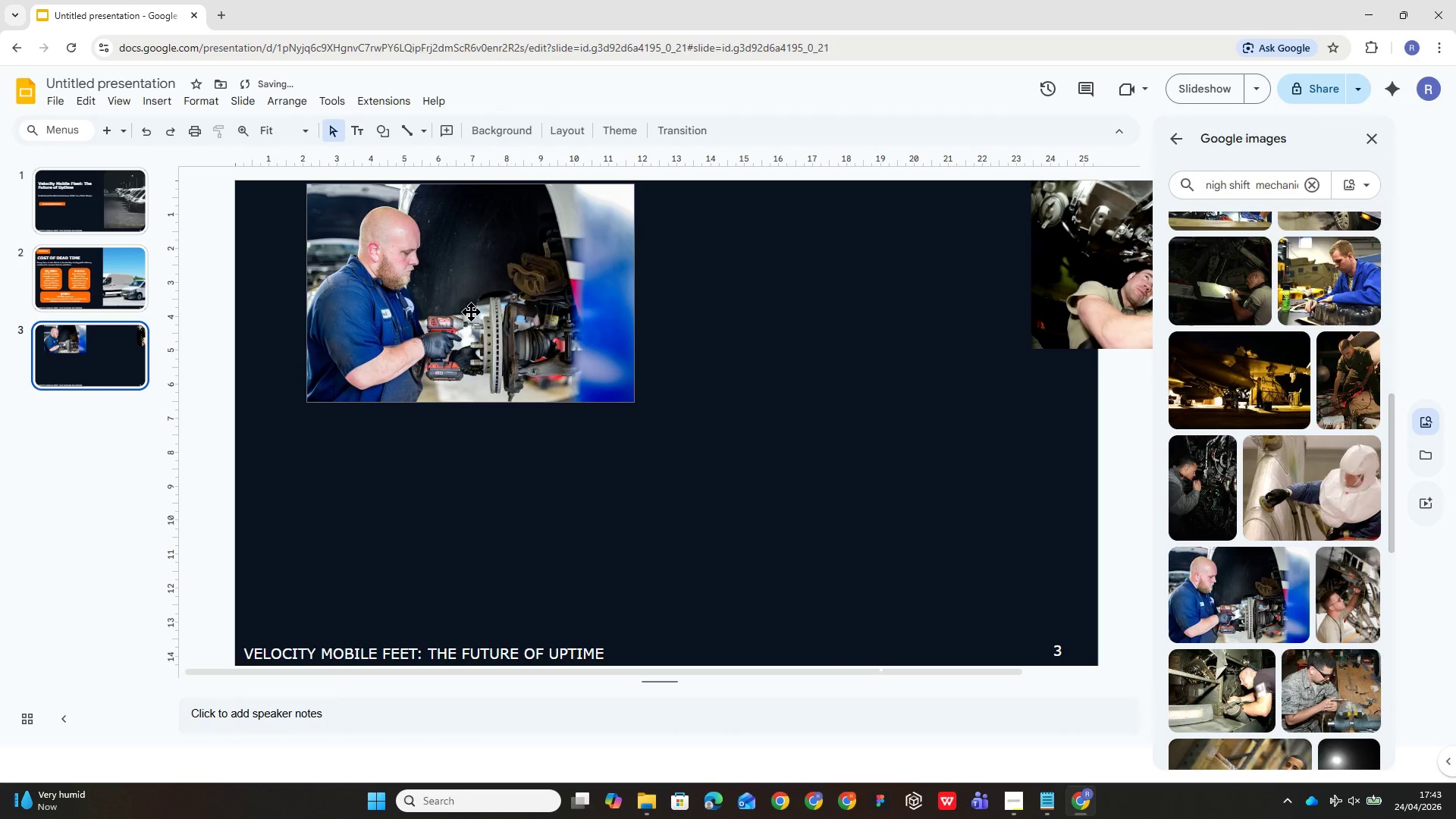 
left_click_drag(start_coordinate=[475, 310], to_coordinate=[406, 306])
 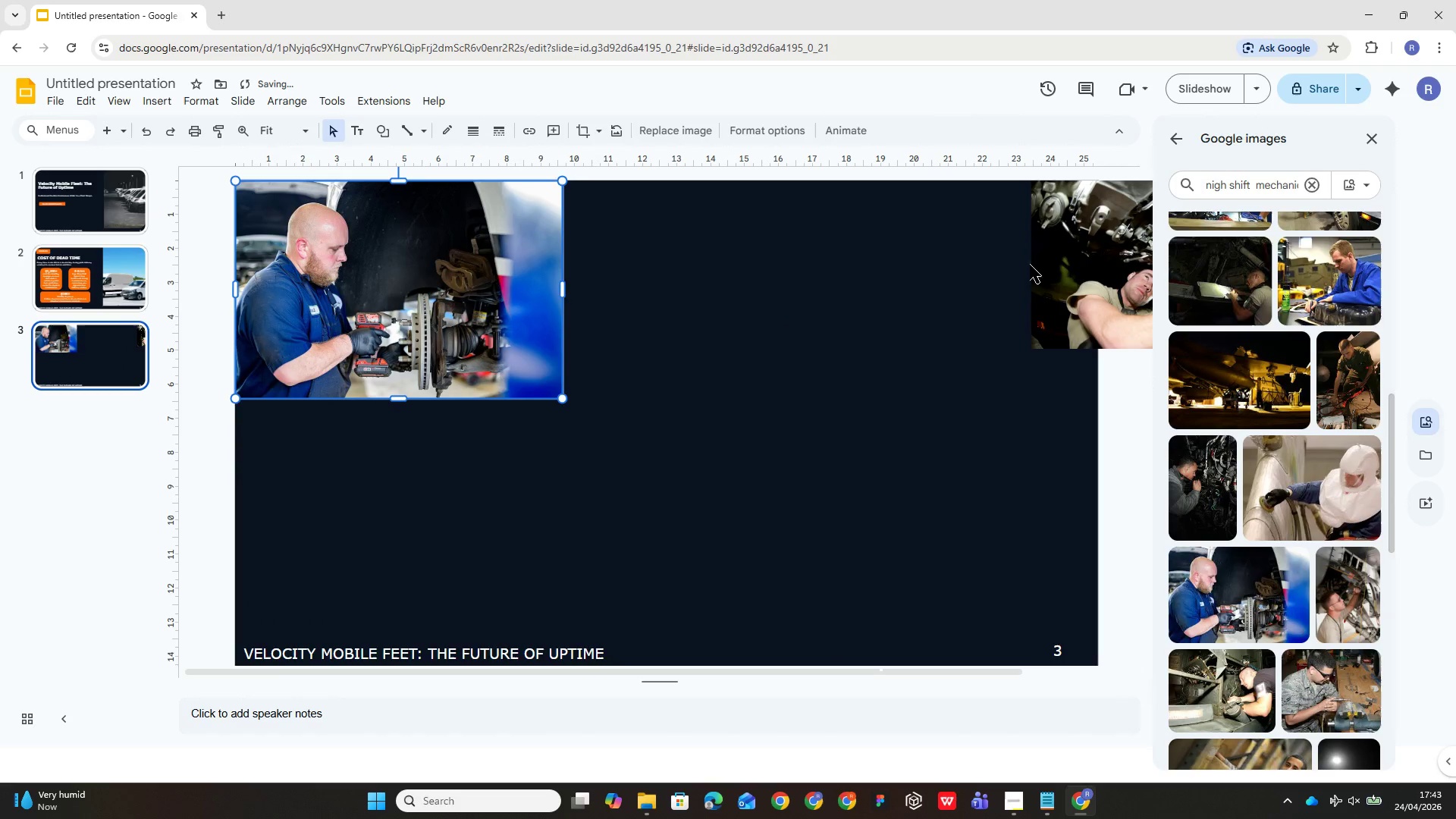 
left_click_drag(start_coordinate=[1068, 270], to_coordinate=[732, 352])
 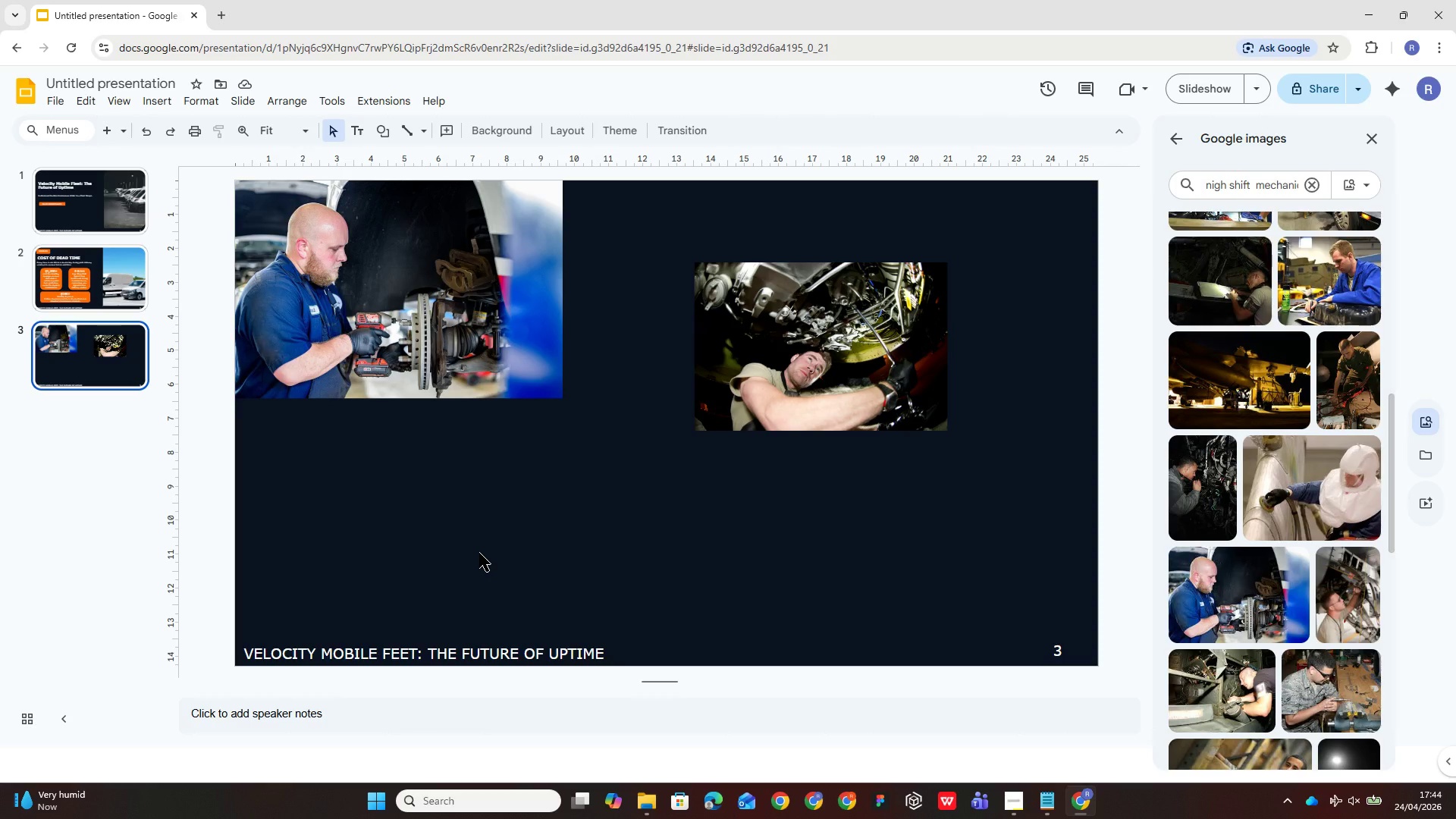 
wait(18.88)
 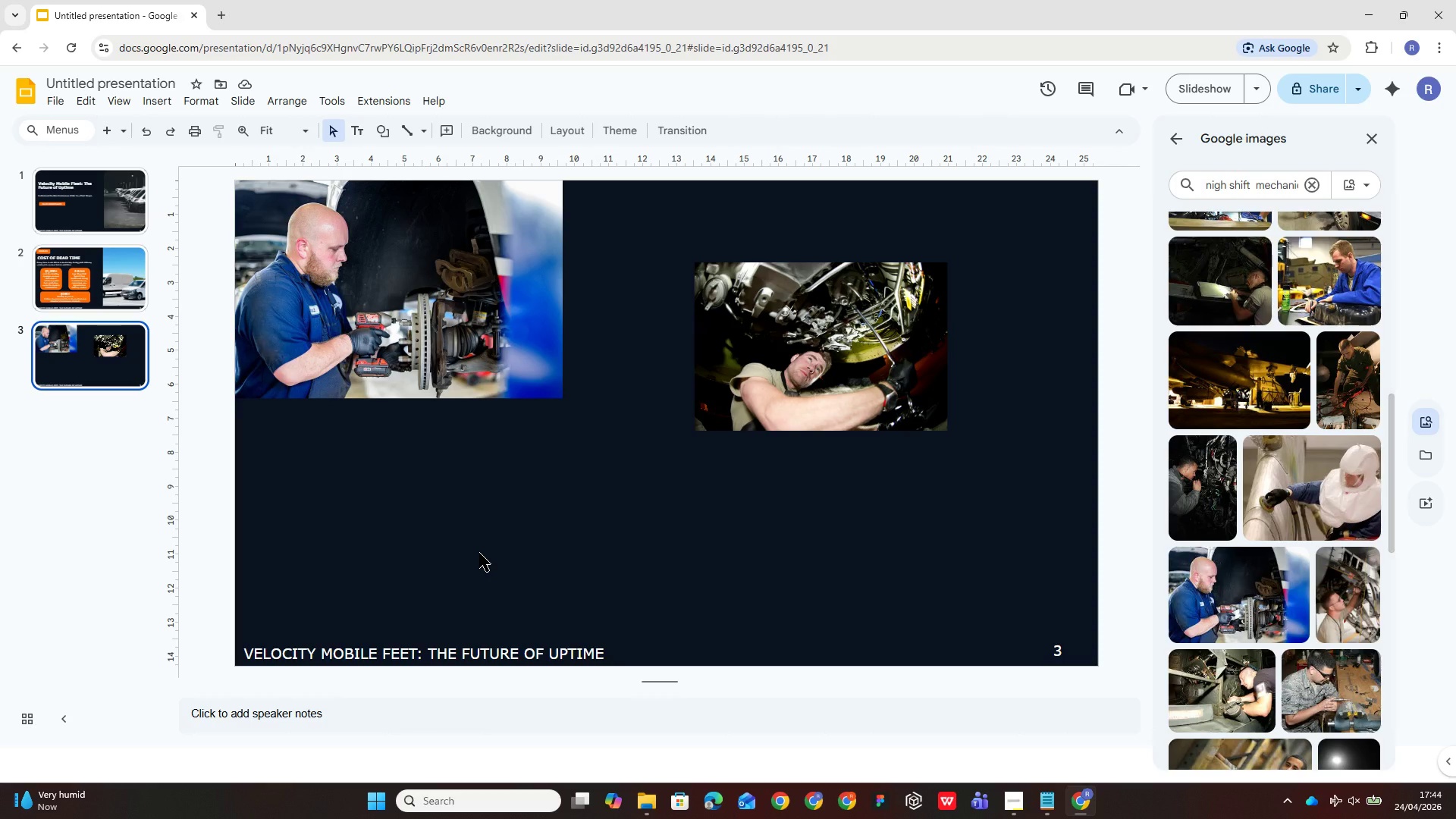 
left_click([1297, 183])
 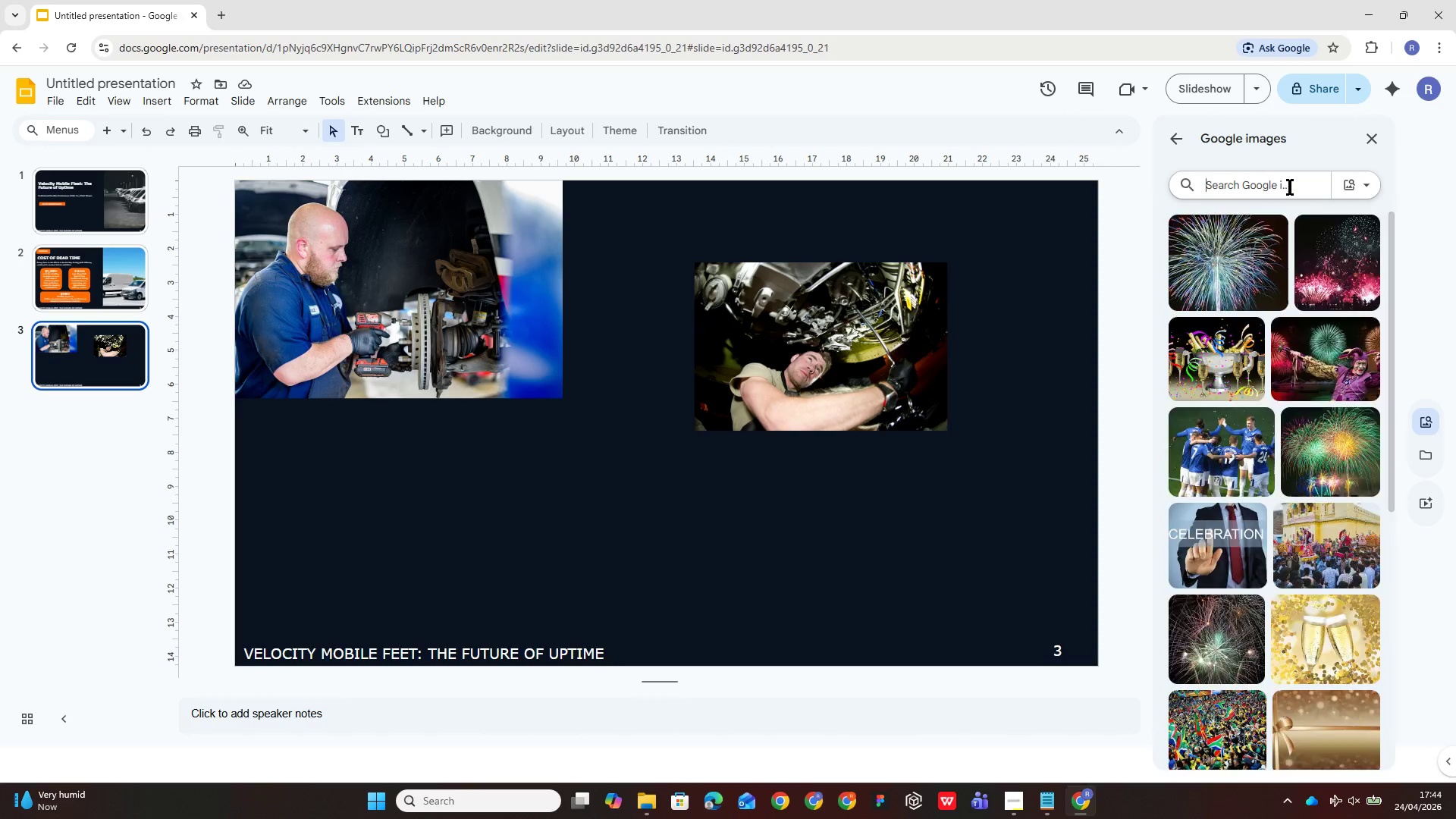 
type(nigh shifft )
key(Backspace)
key(Backspace)
key(Backspace)
type(t mechanic work in garage)
 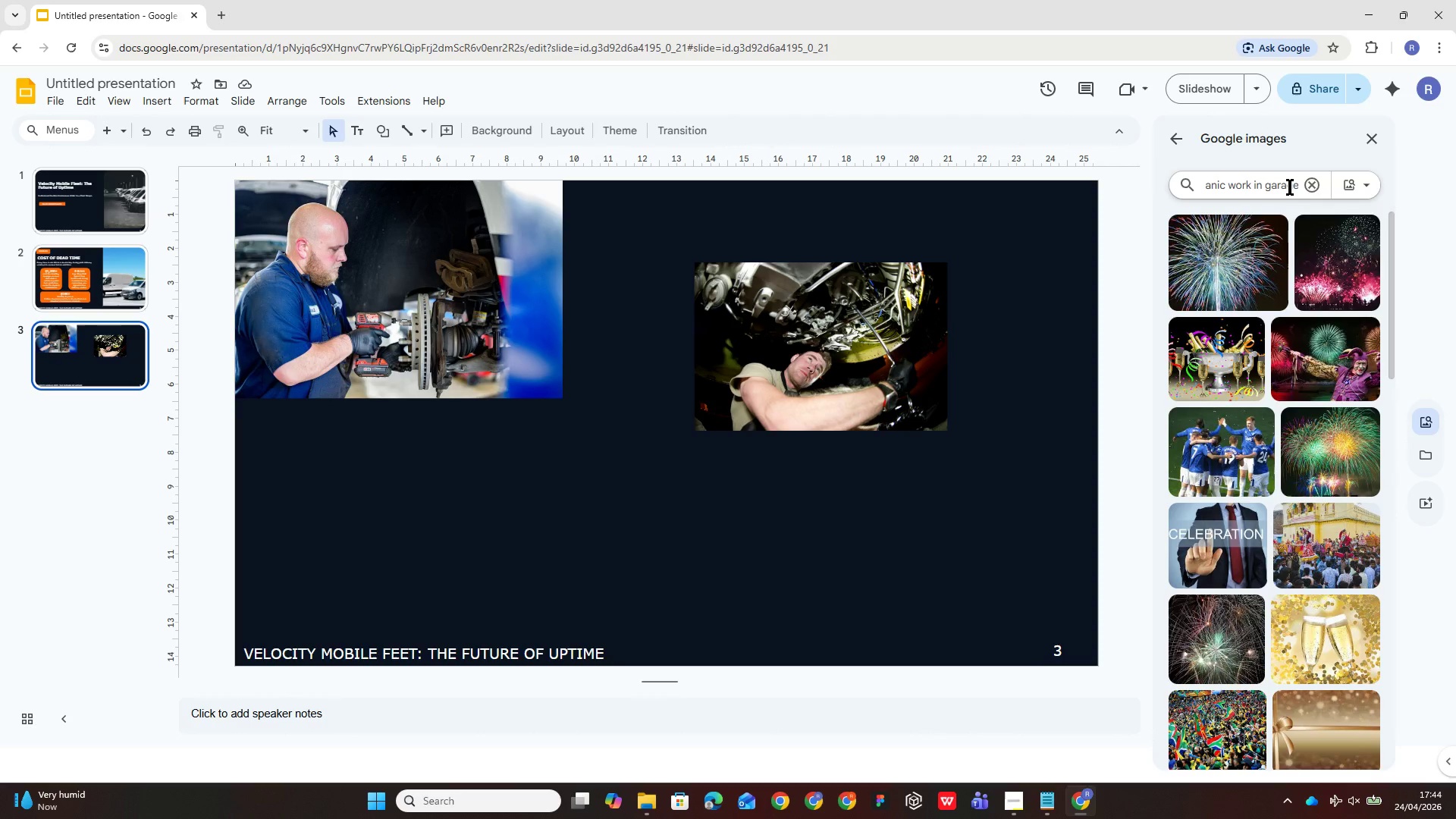 
key(Enter)
 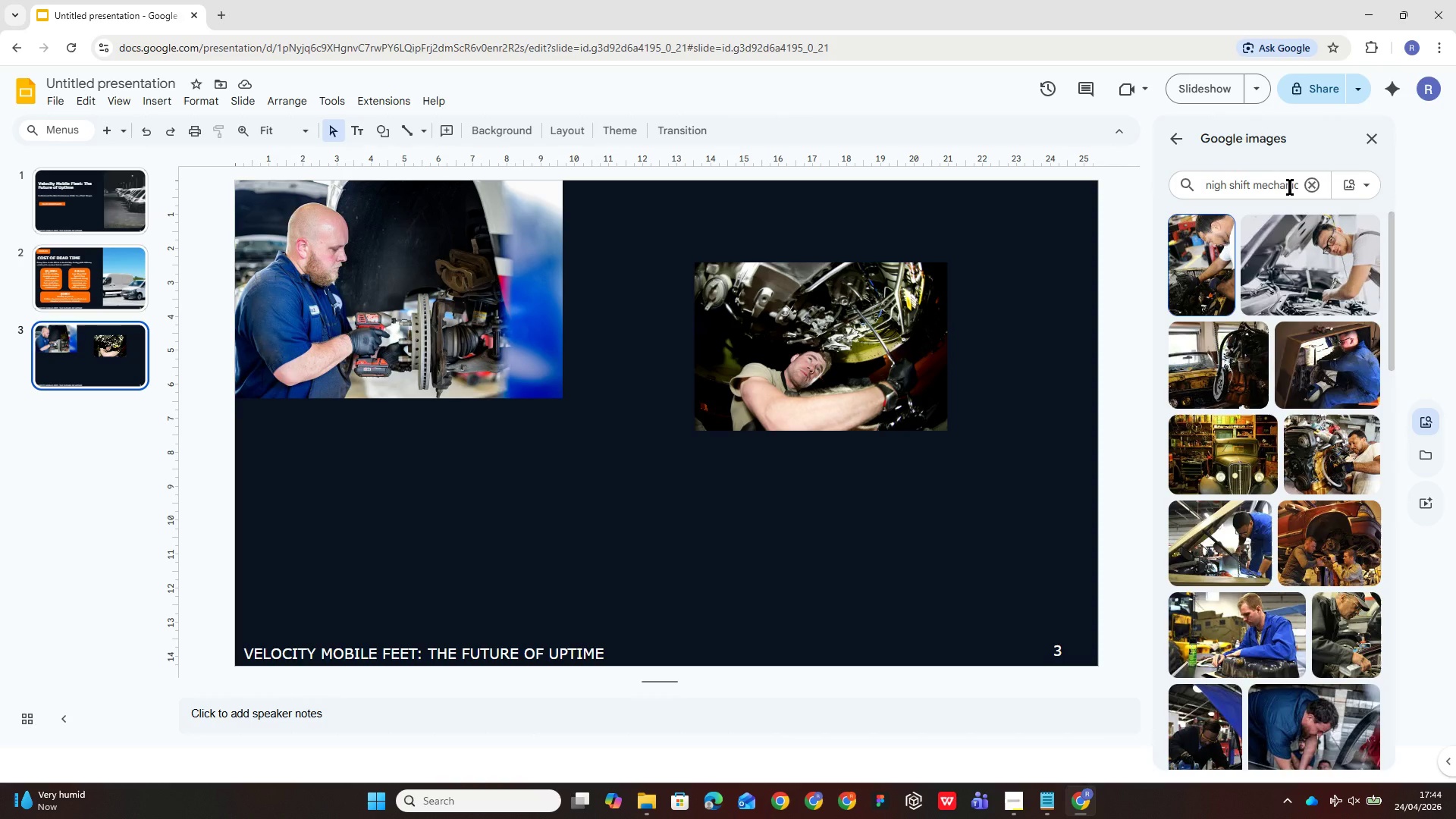 
wait(5.97)
 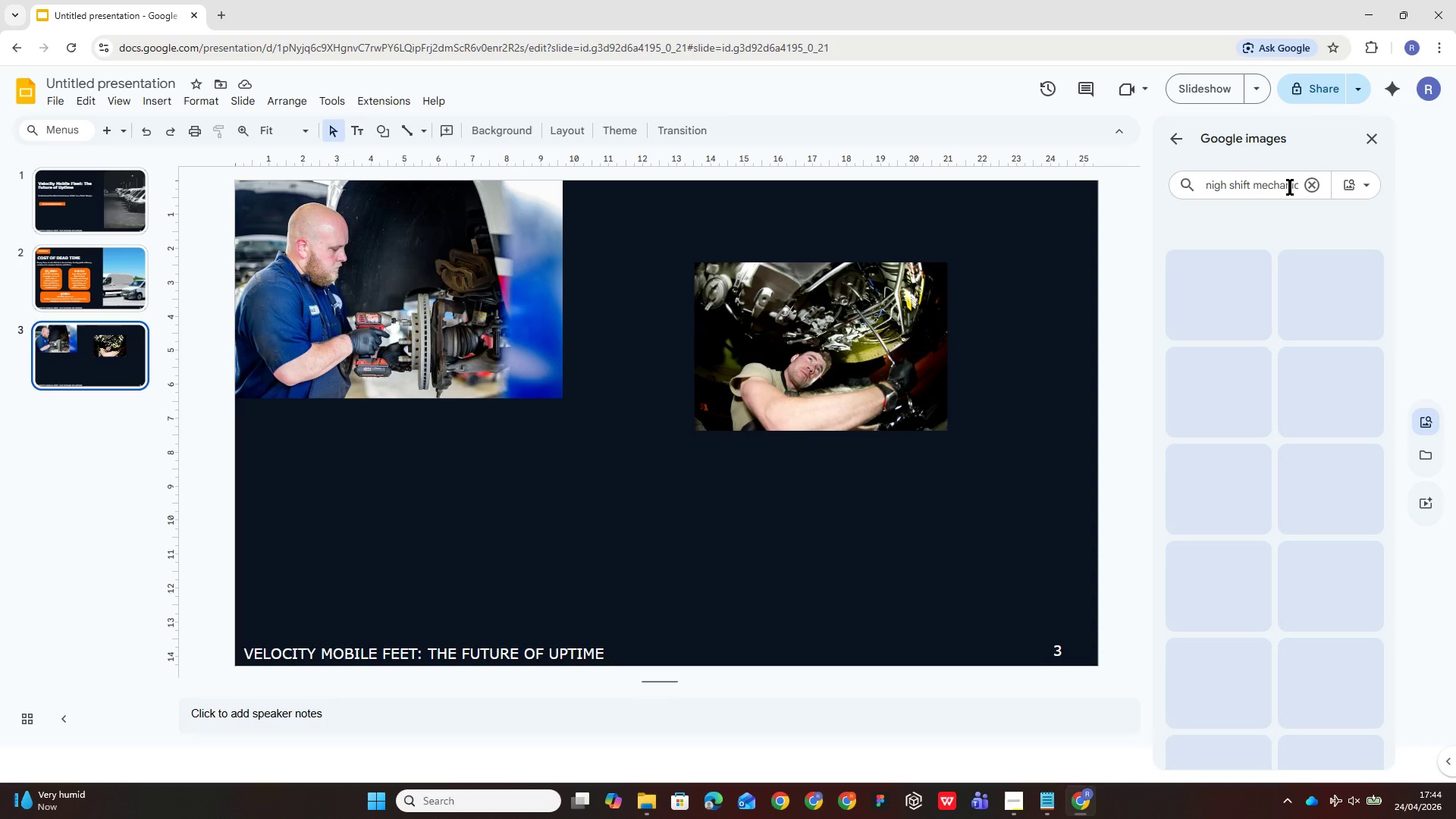 
left_click([1345, 278])
 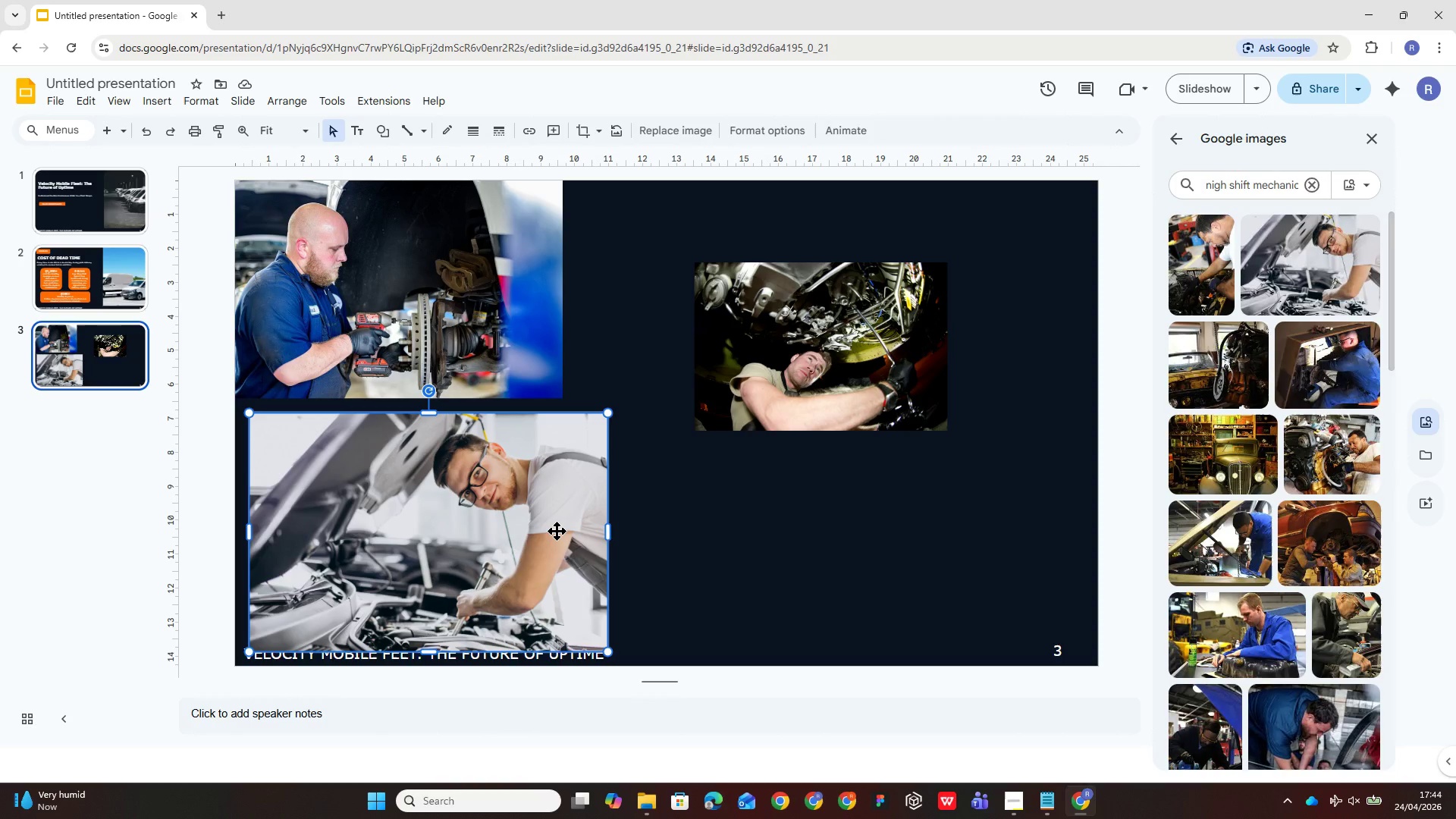 
wait(10.72)
 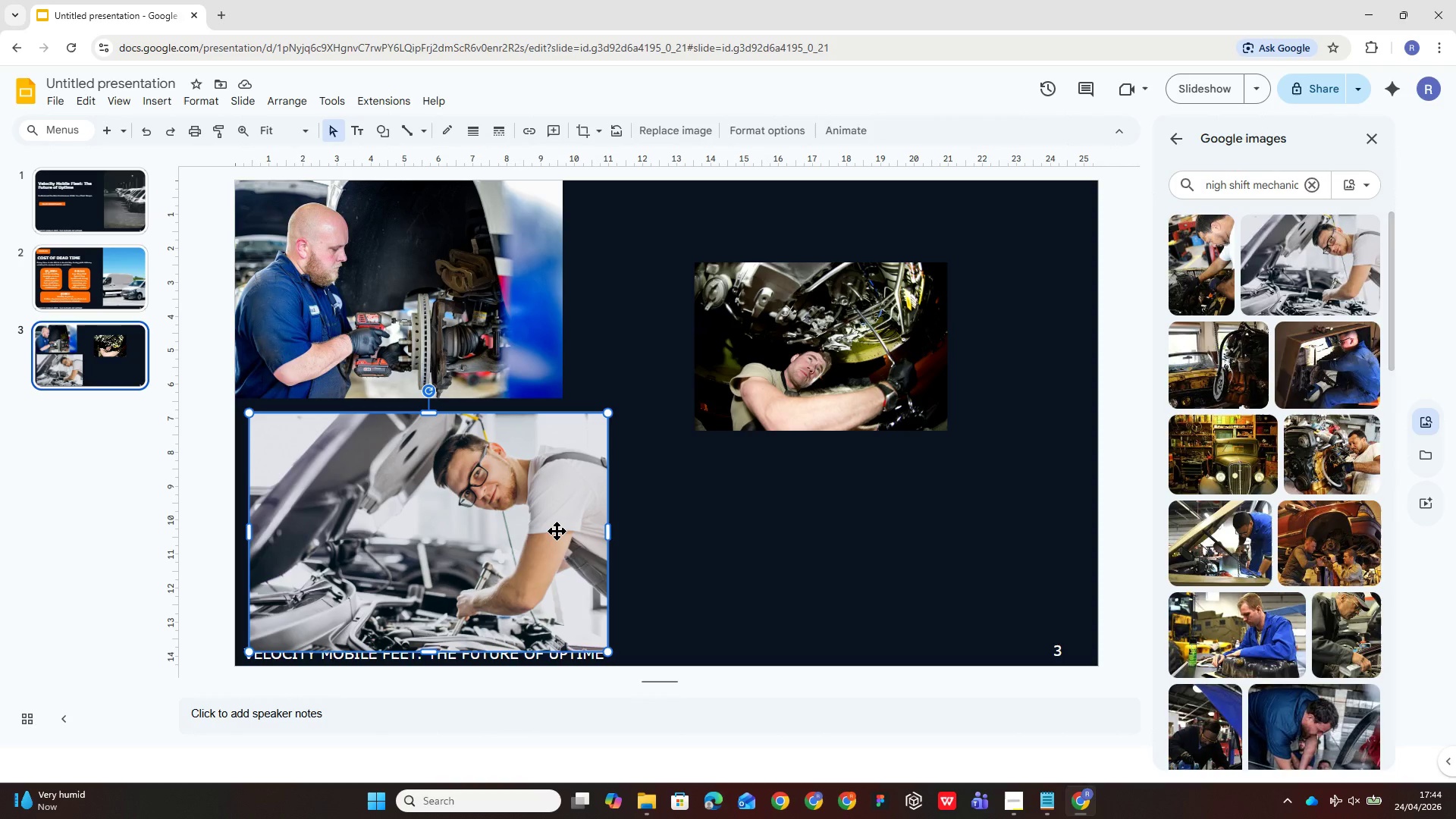 
left_click([1330, 554])
 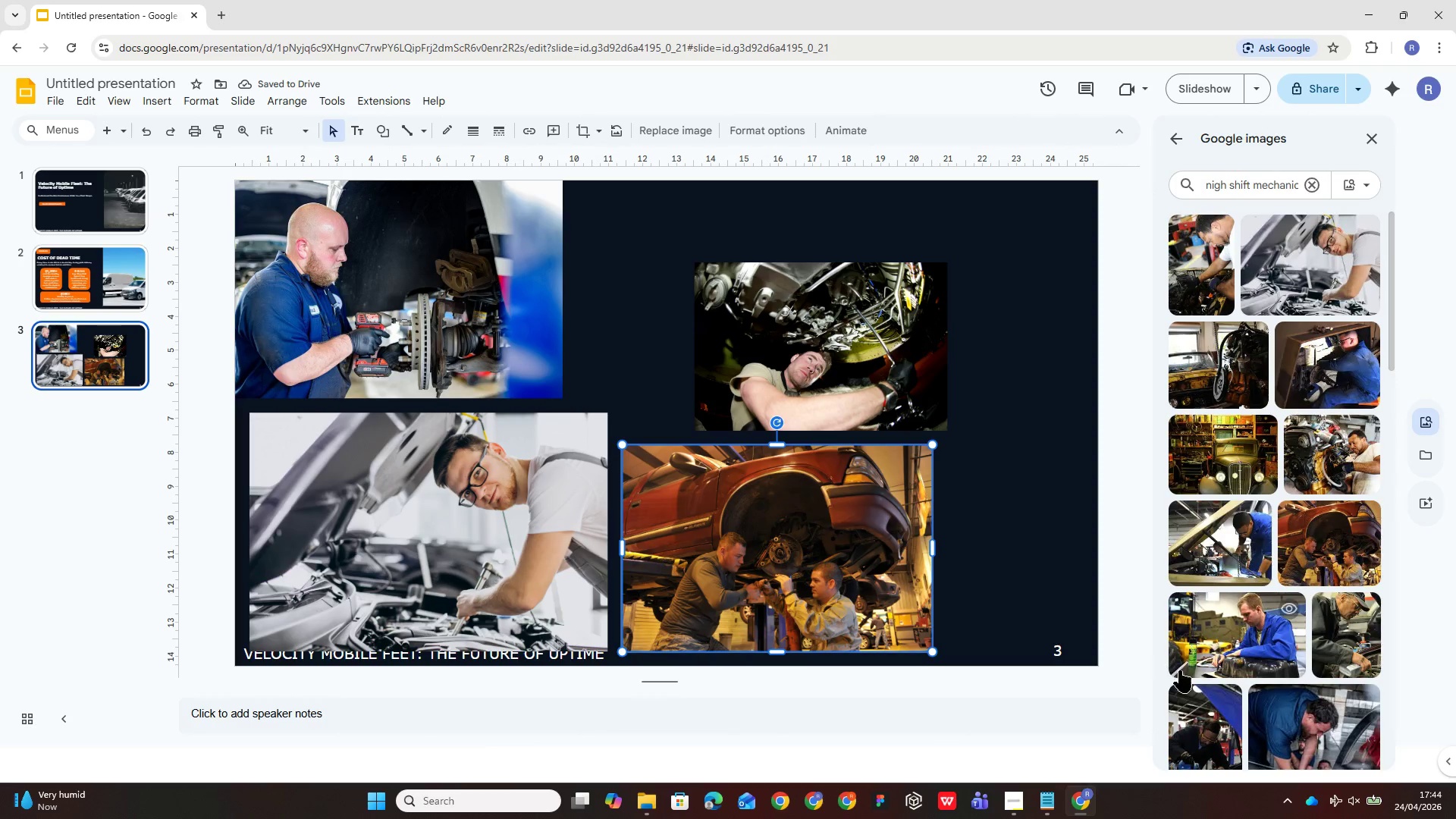 
wait(5.45)
 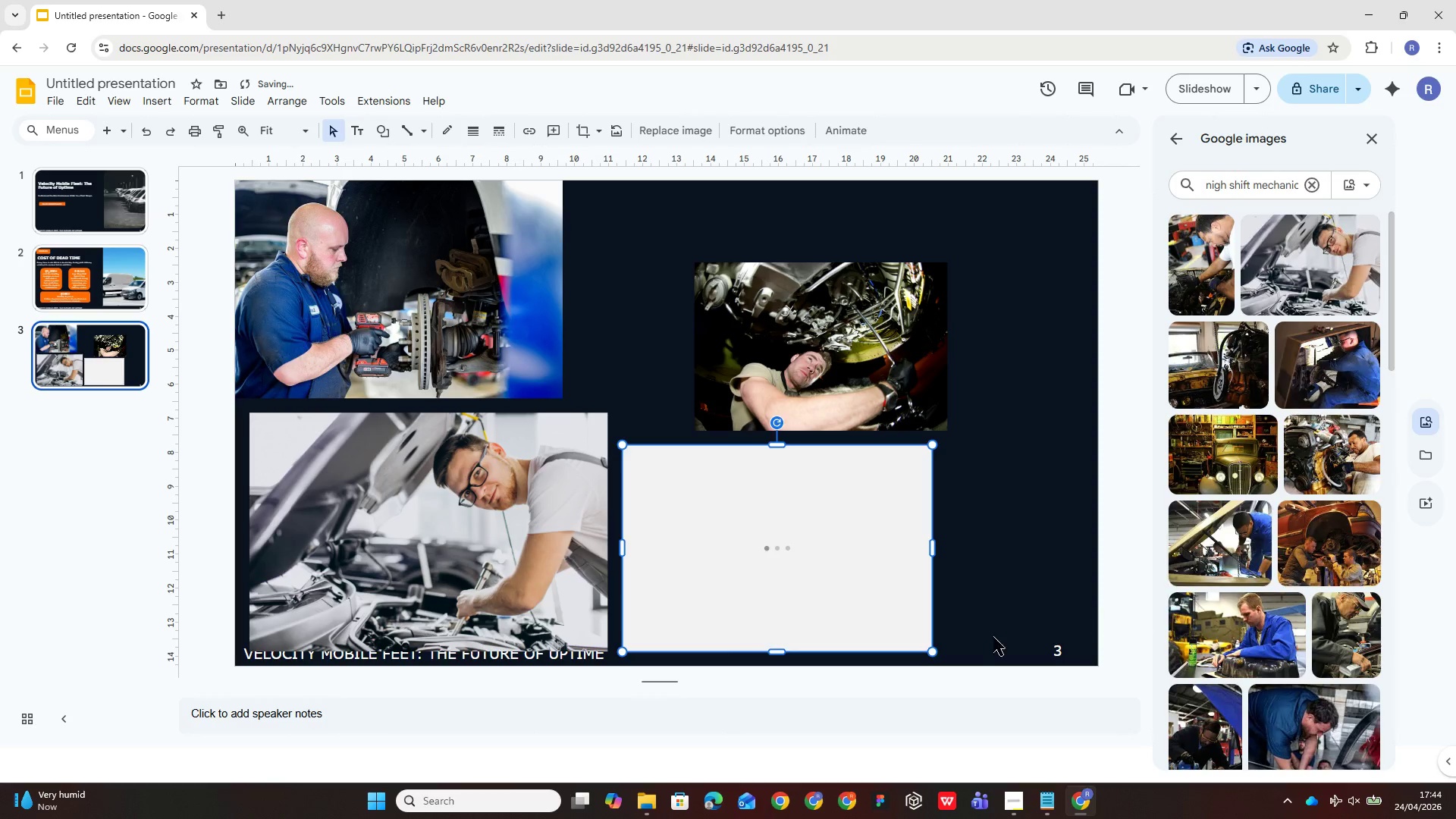 
left_click([1335, 632])
 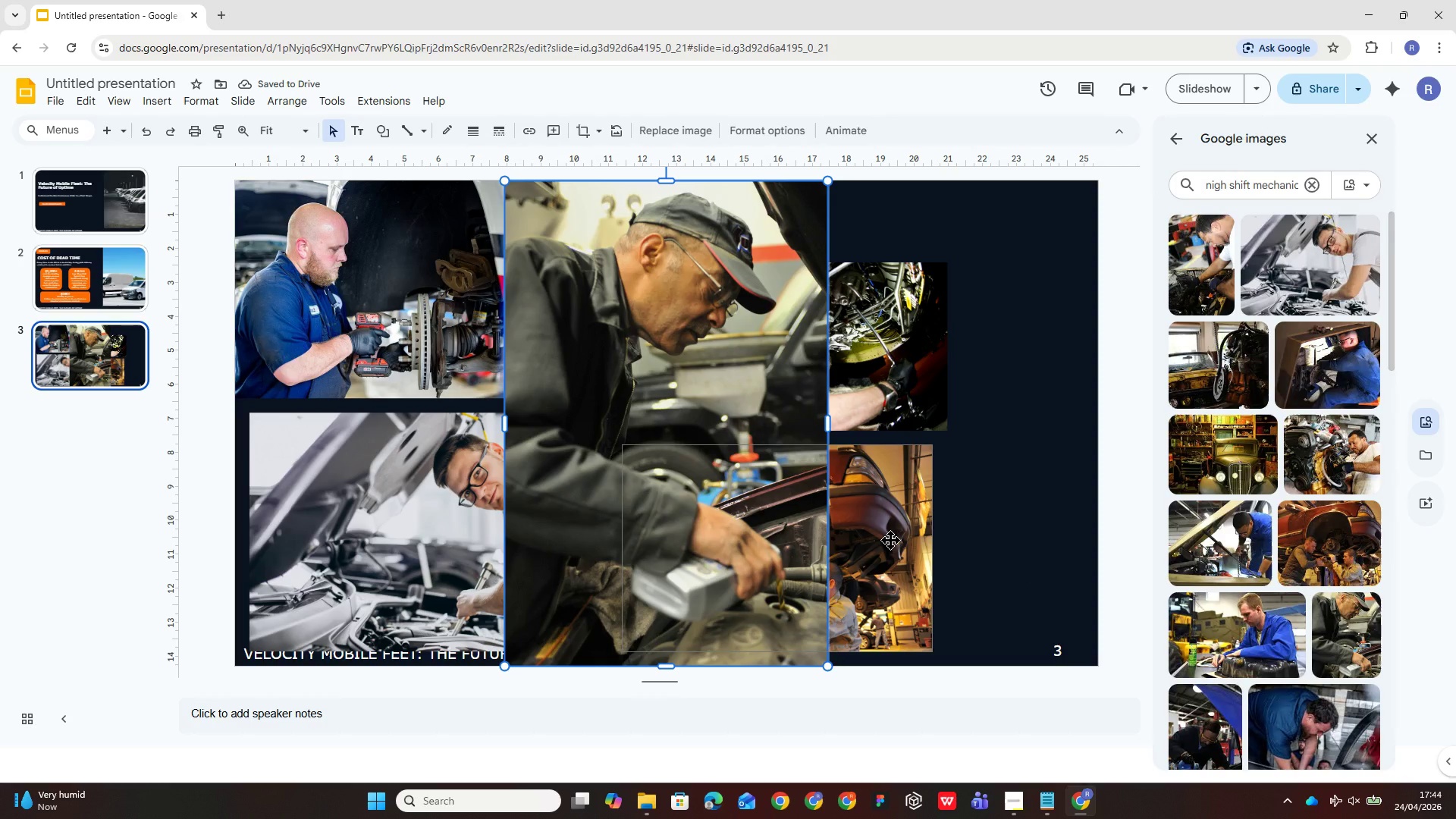 
wait(6.89)
 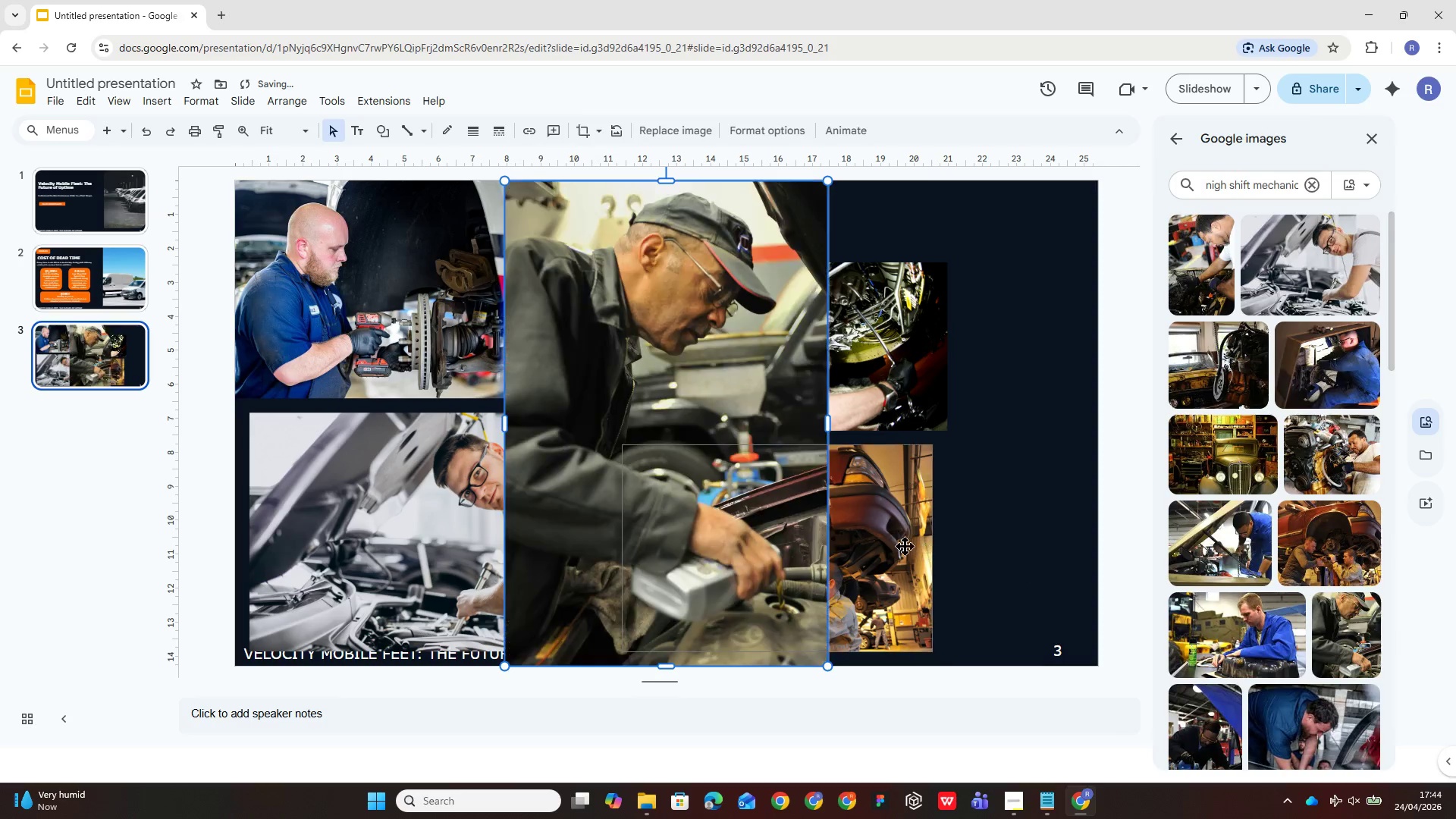 
scroll: coordinate [1269, 622], scroll_direction: down, amount: 6.0
 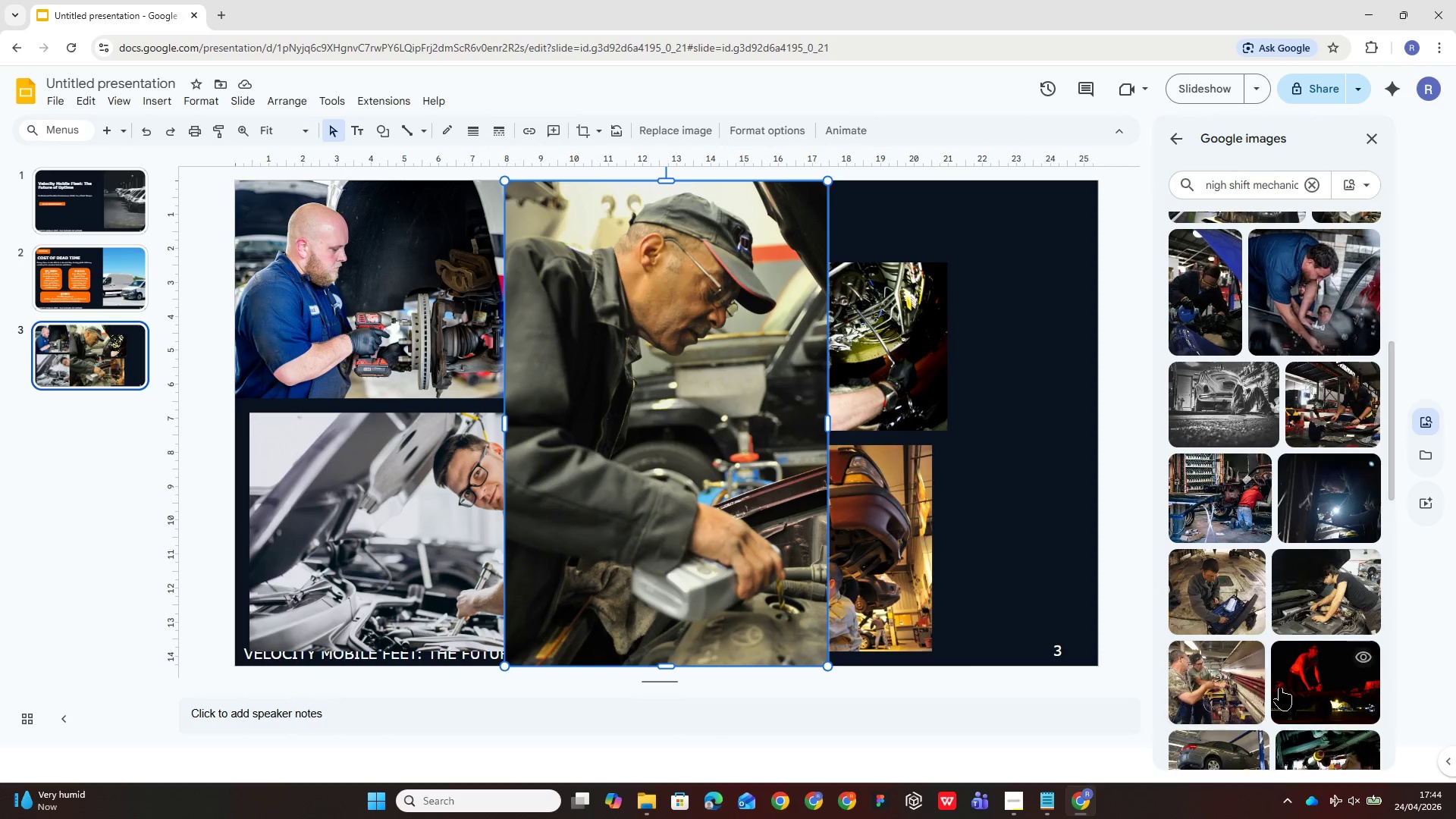 
mouse_move([1278, 633])
 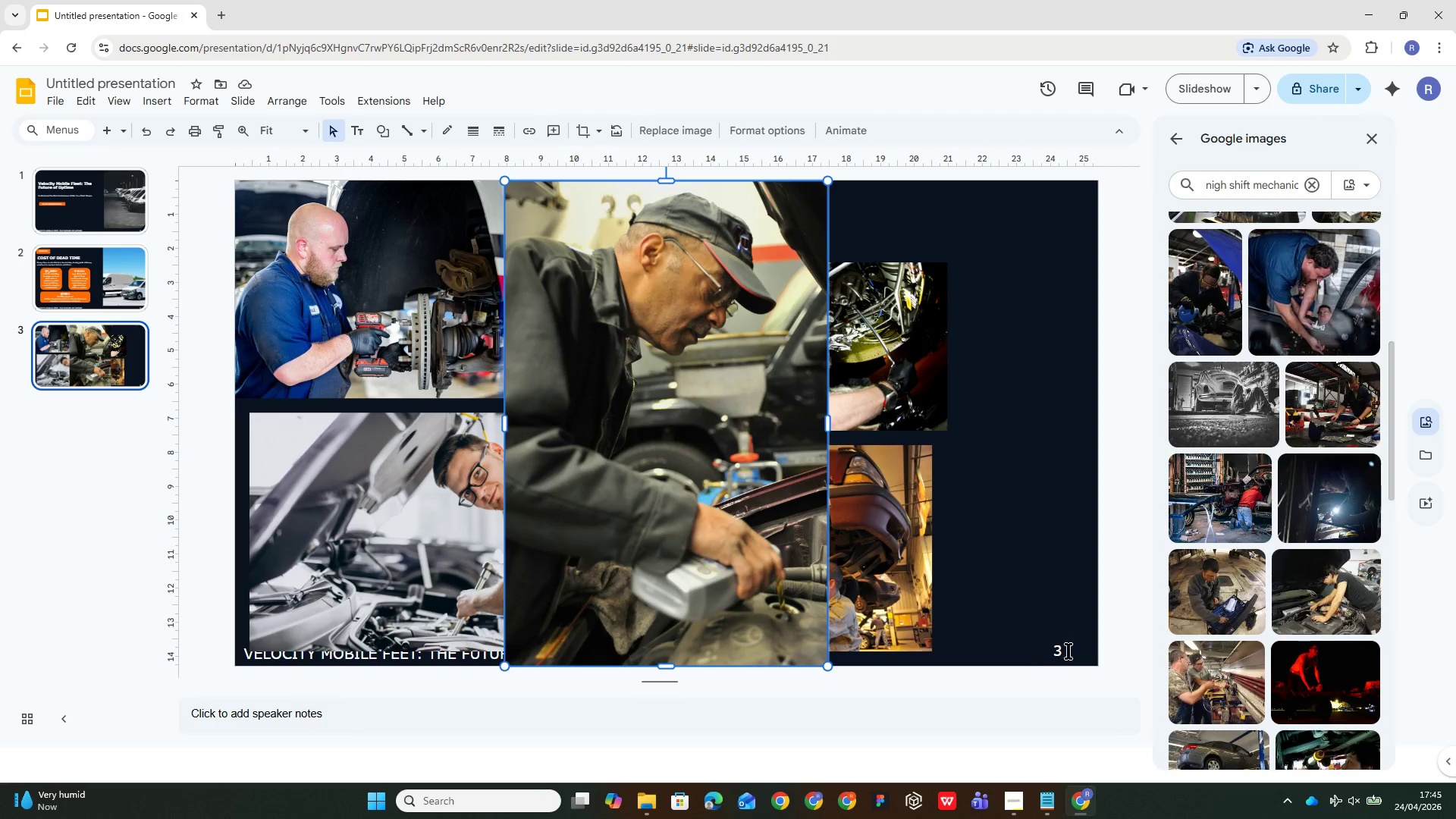 
scroll: coordinate [1238, 684], scroll_direction: down, amount: 7.0
 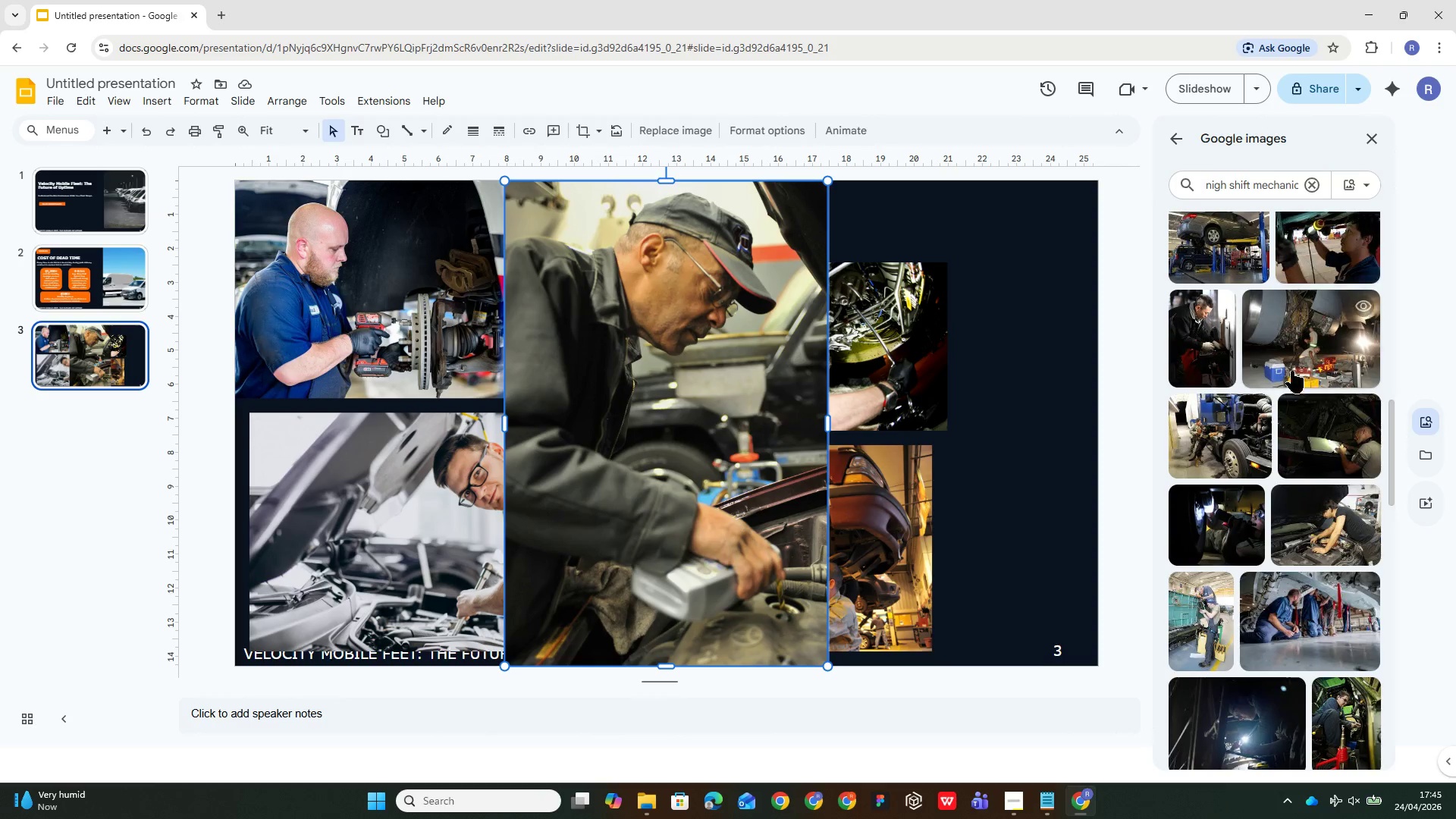 
left_click([1278, 625])
 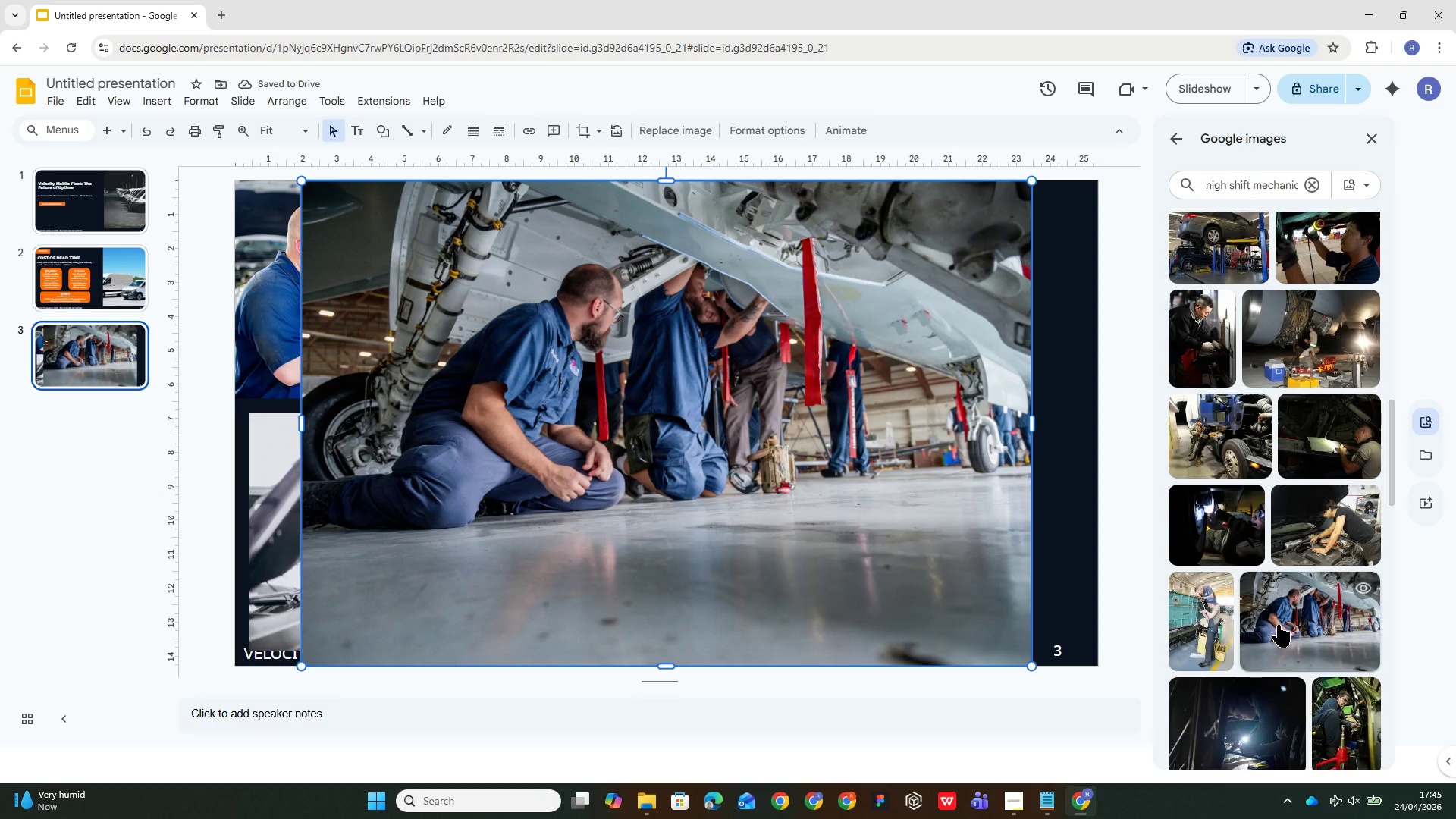 
wait(5.8)
 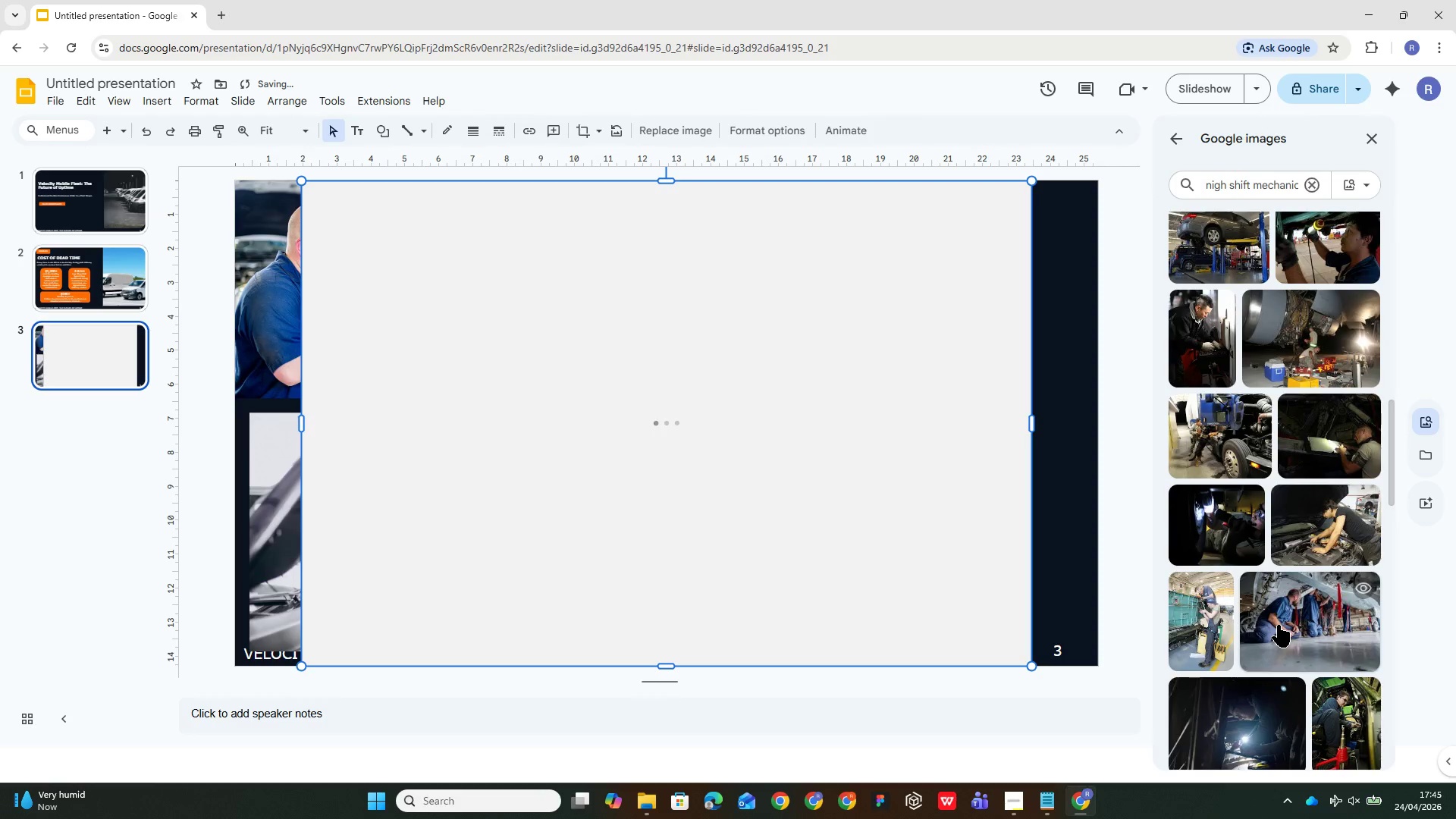 
scroll: coordinate [1271, 548], scroll_direction: down, amount: 19.0
 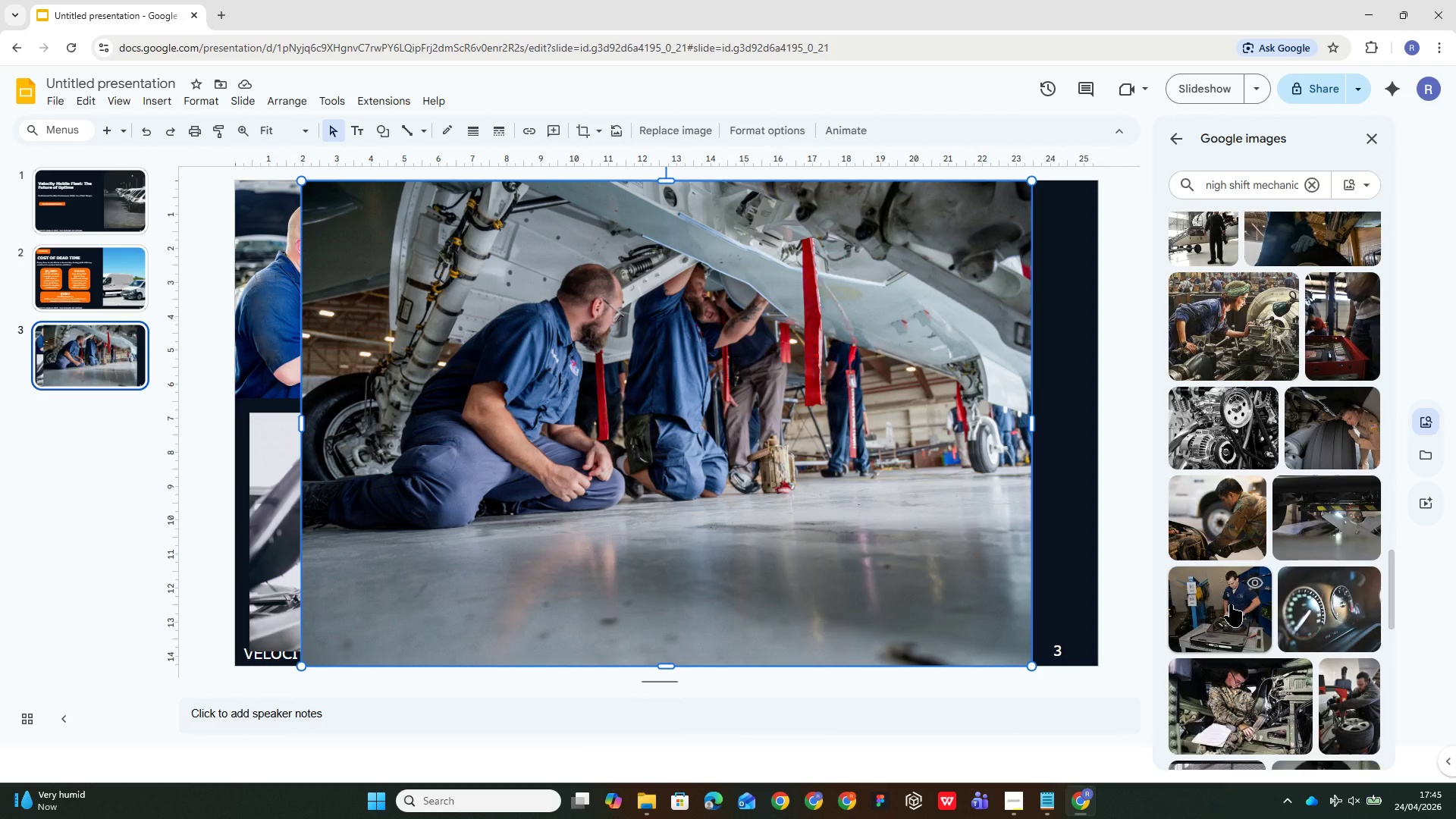 
left_click([1230, 604])
 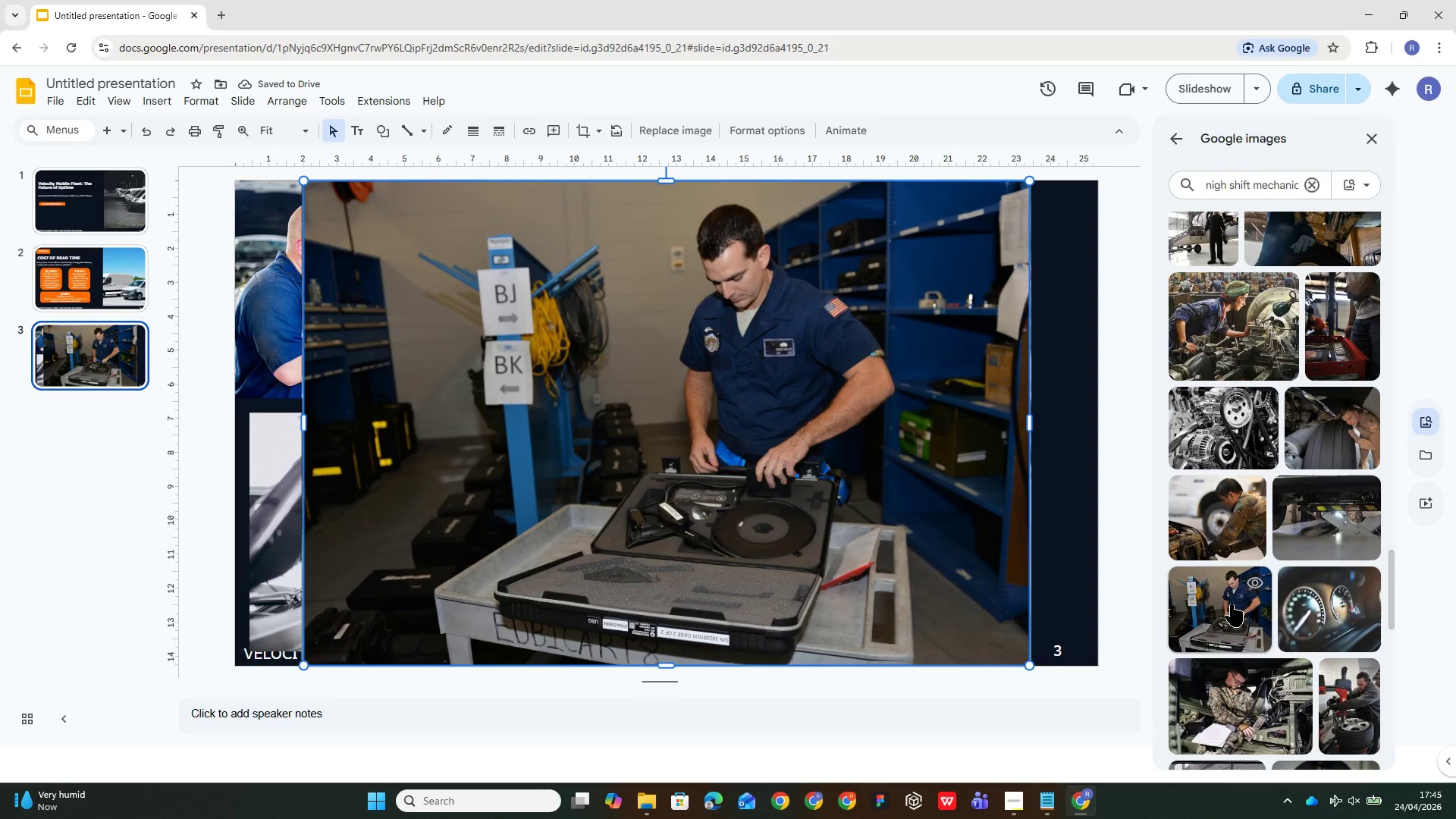 
wait(9.67)
 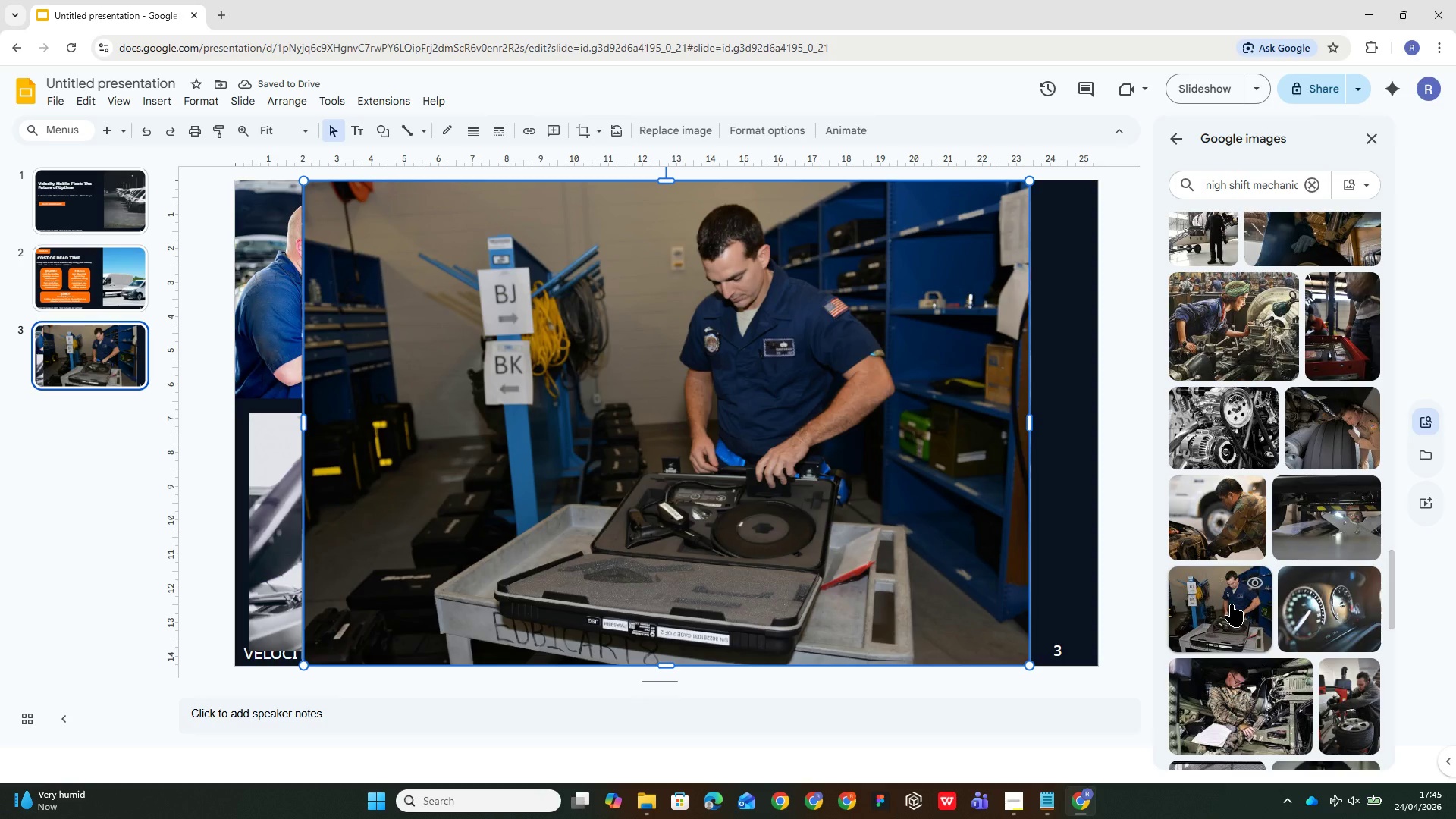 
key(Delete)
 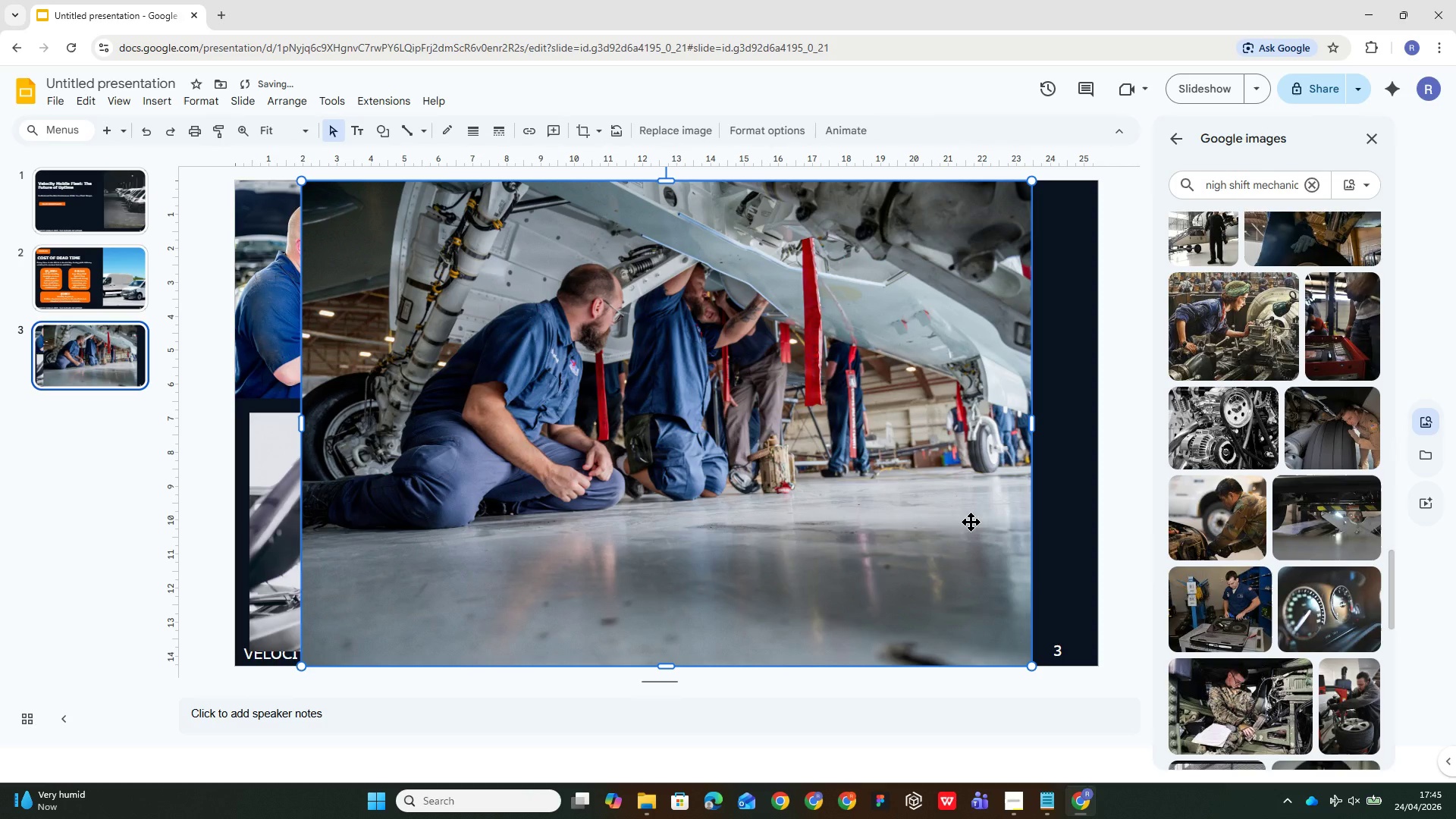 
key(Delete)
 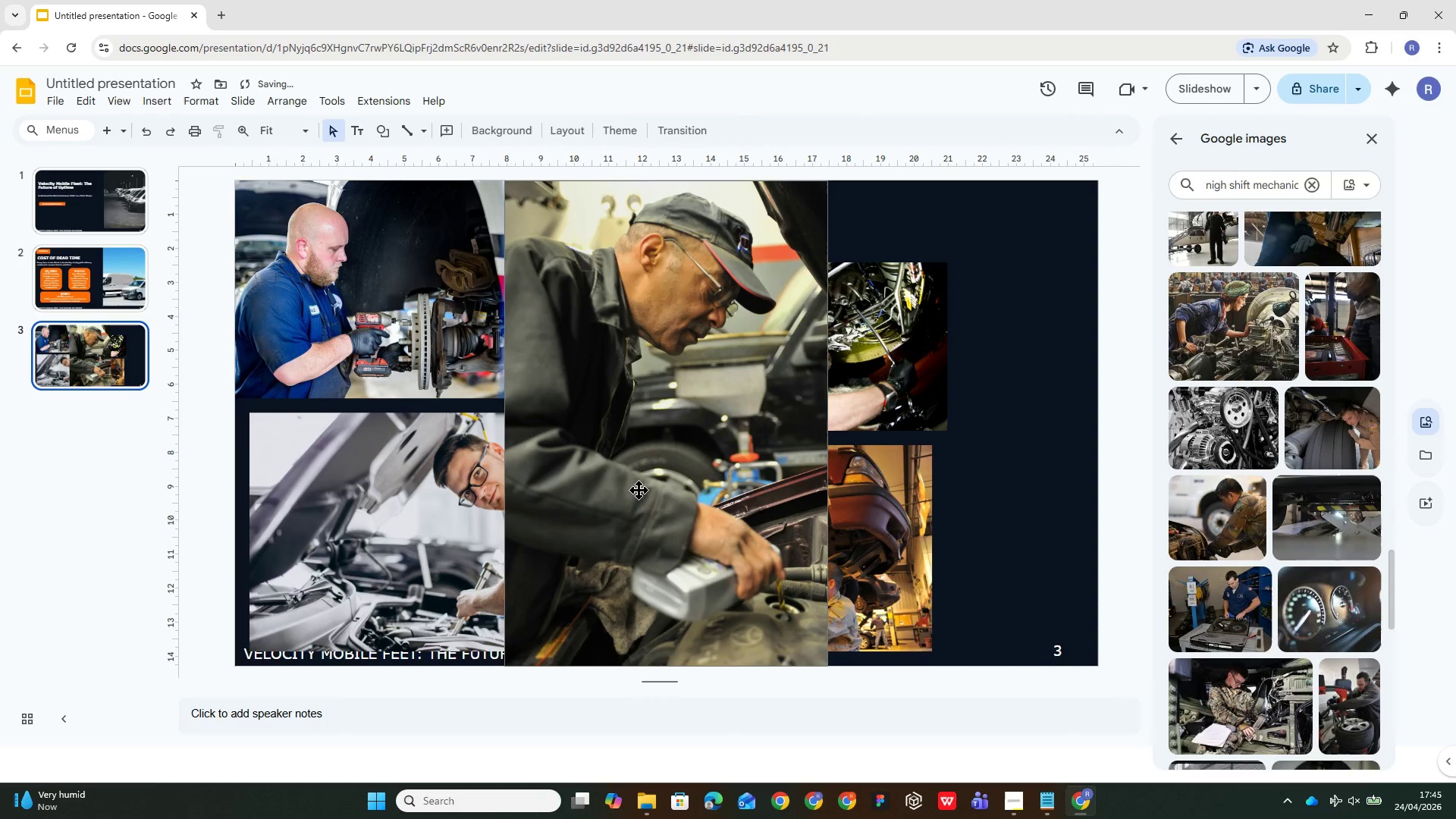 
left_click_drag(start_coordinate=[630, 486], to_coordinate=[871, 507])
 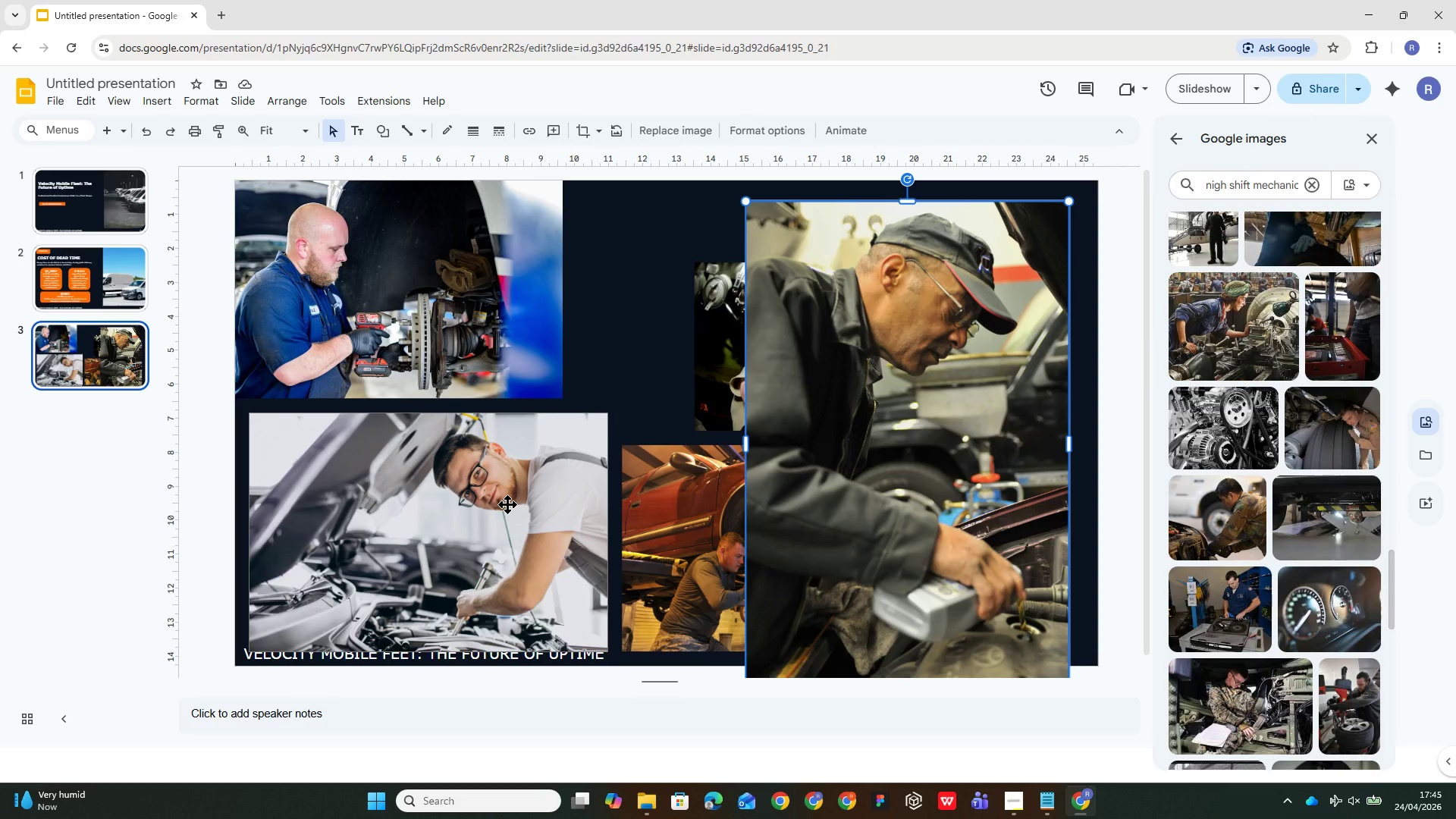 
wait(7.86)
 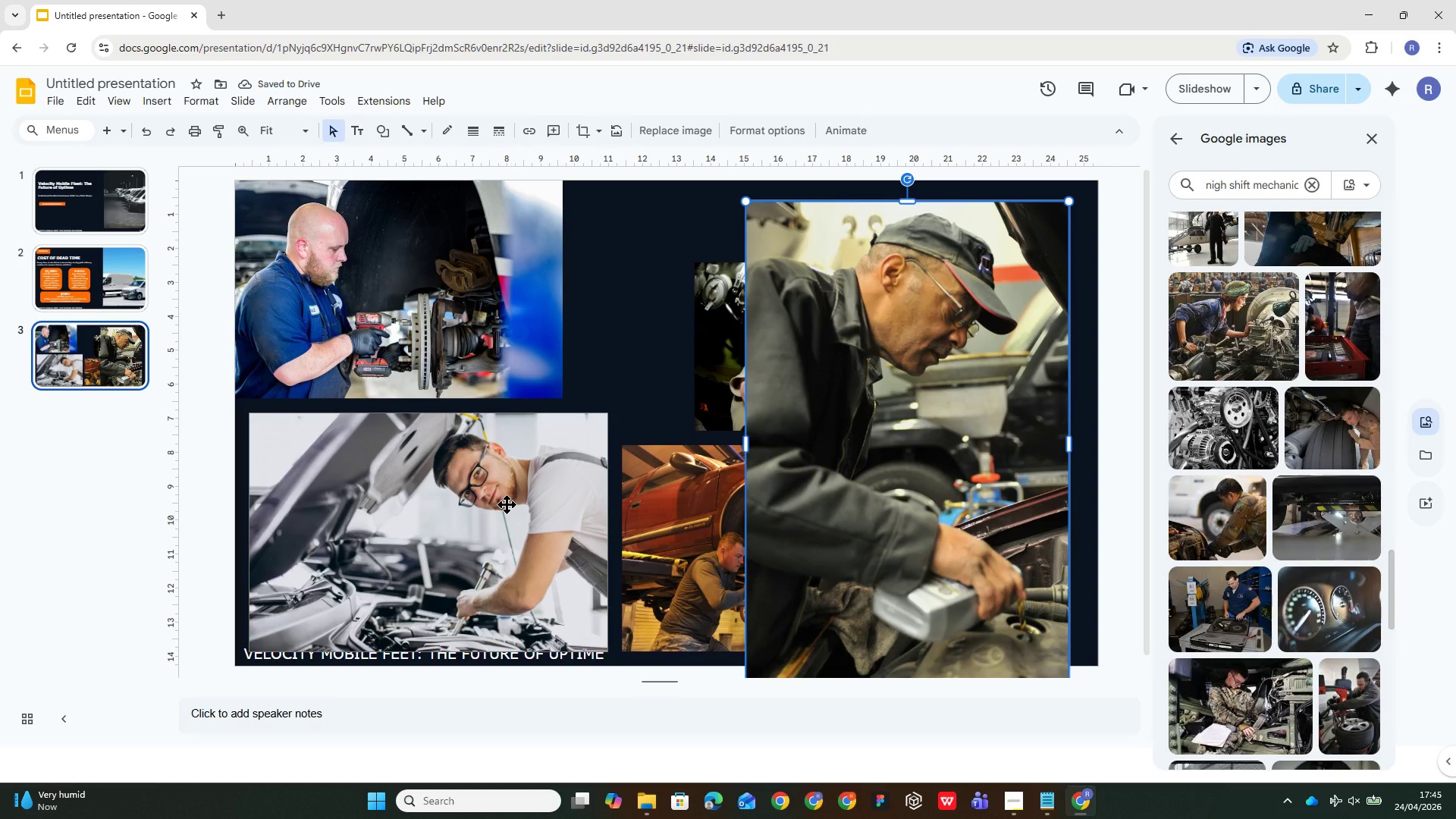 
left_click([507, 504])
 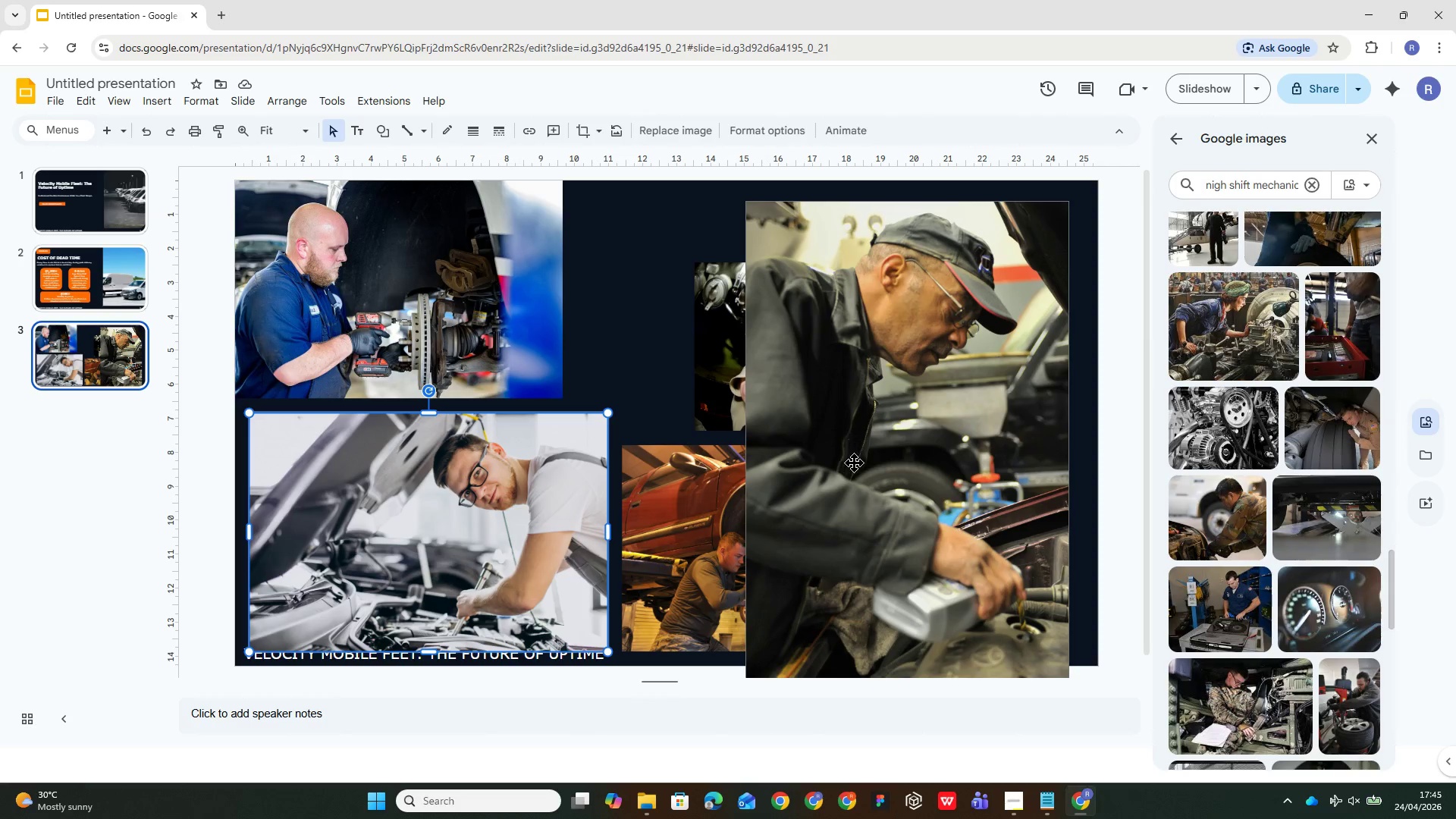 
left_click([708, 510])
 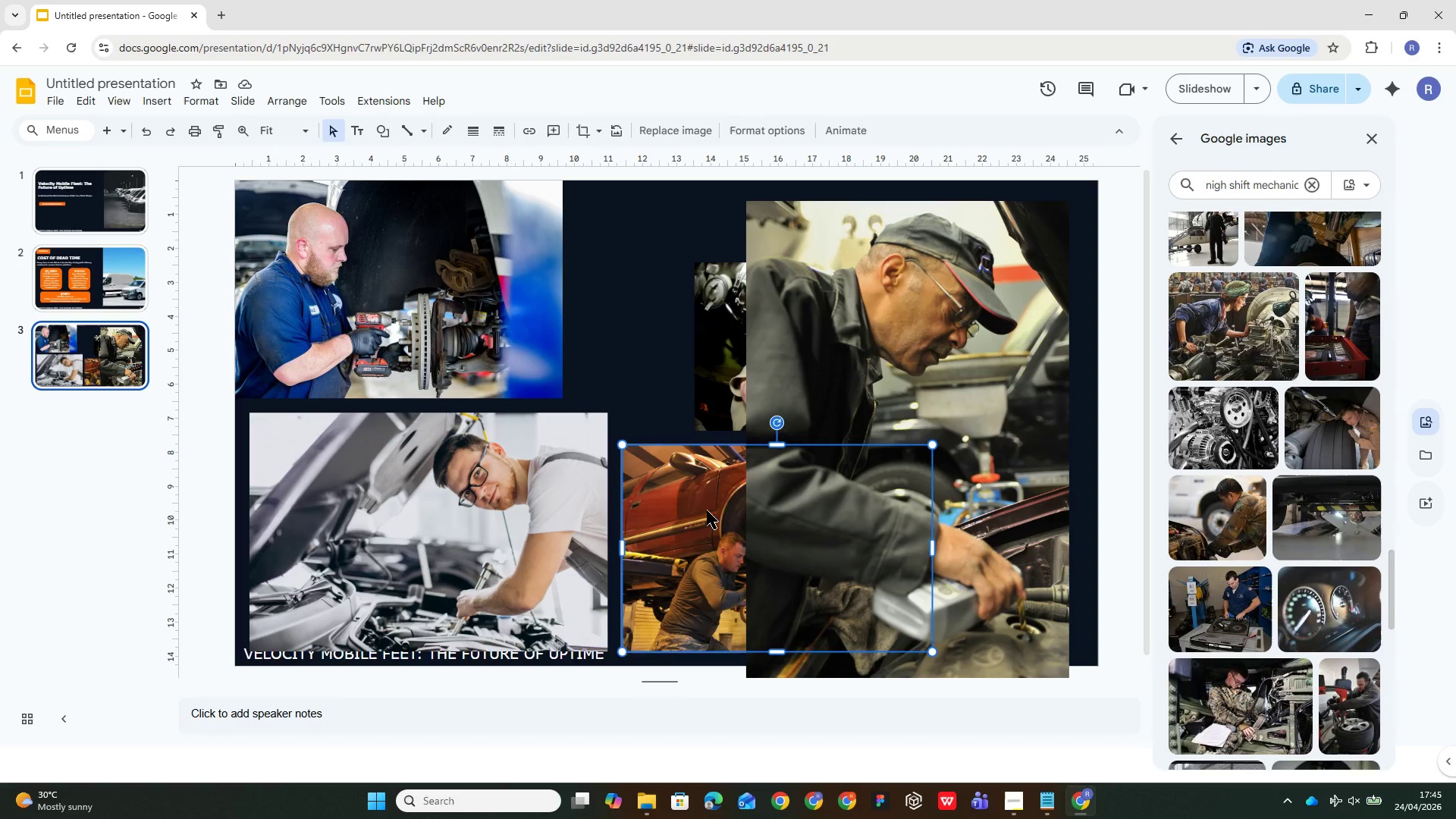 
key(Delete)
 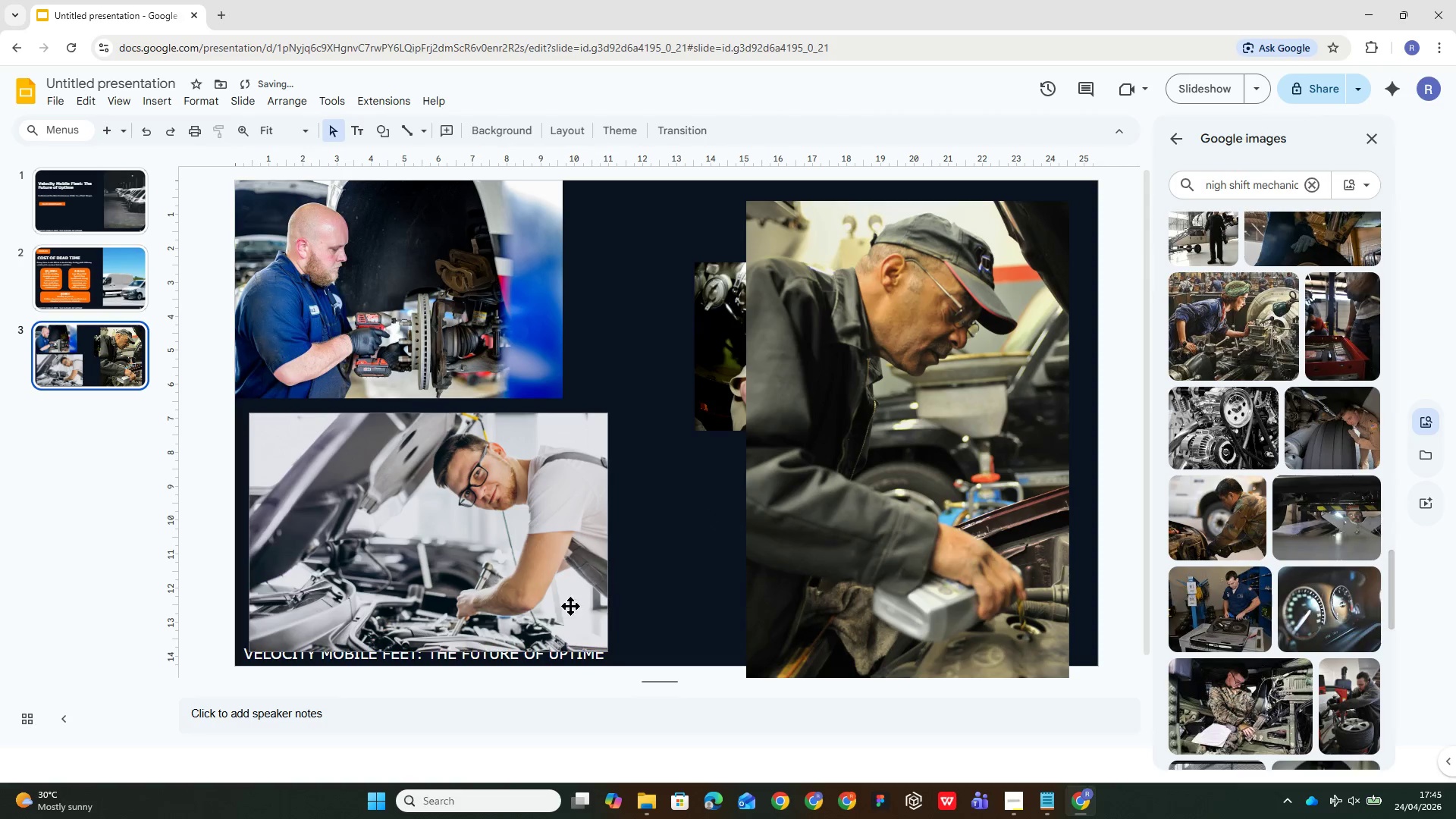 
left_click([524, 588])
 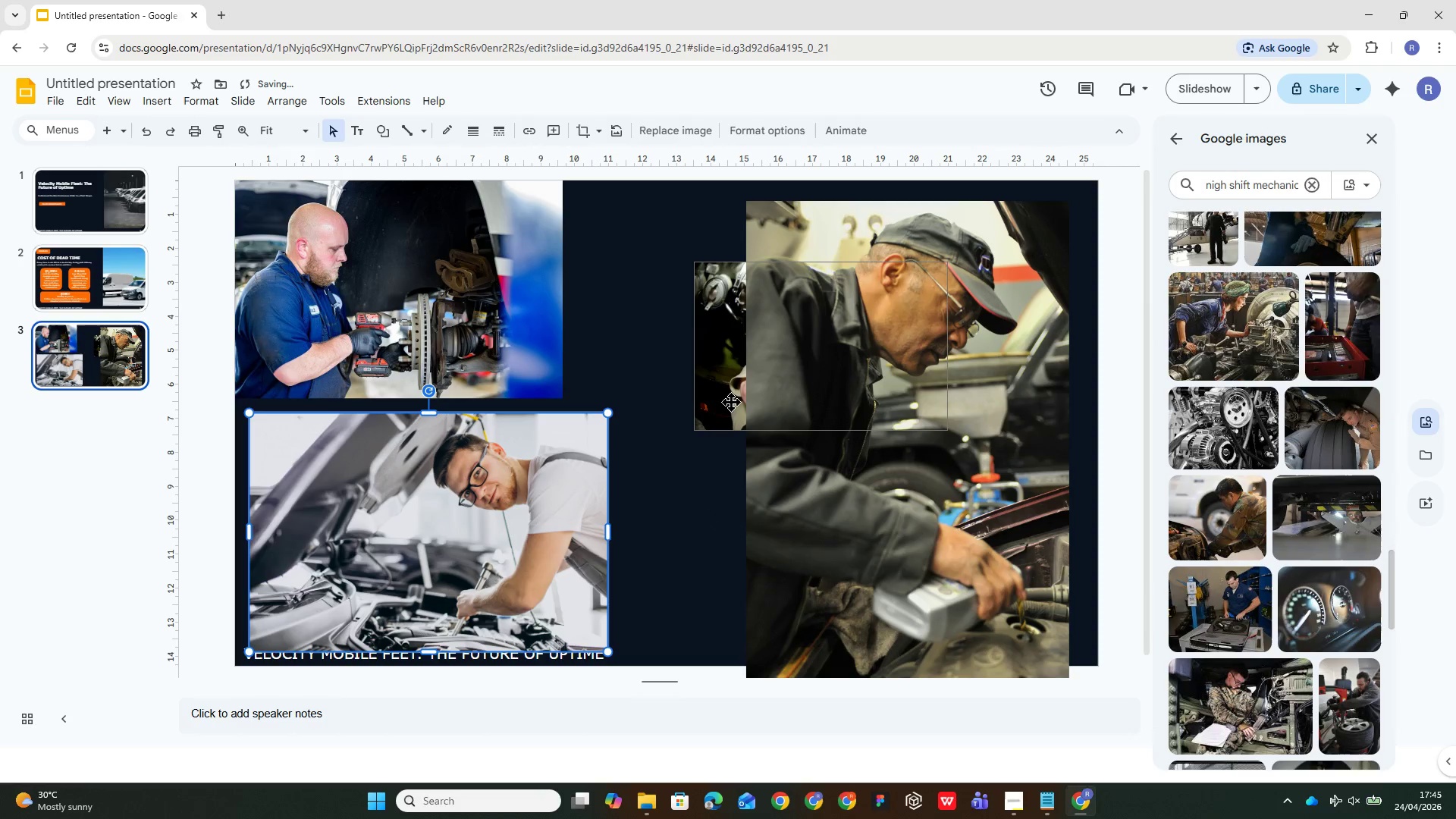 
left_click_drag(start_coordinate=[717, 393], to_coordinate=[624, 350])
 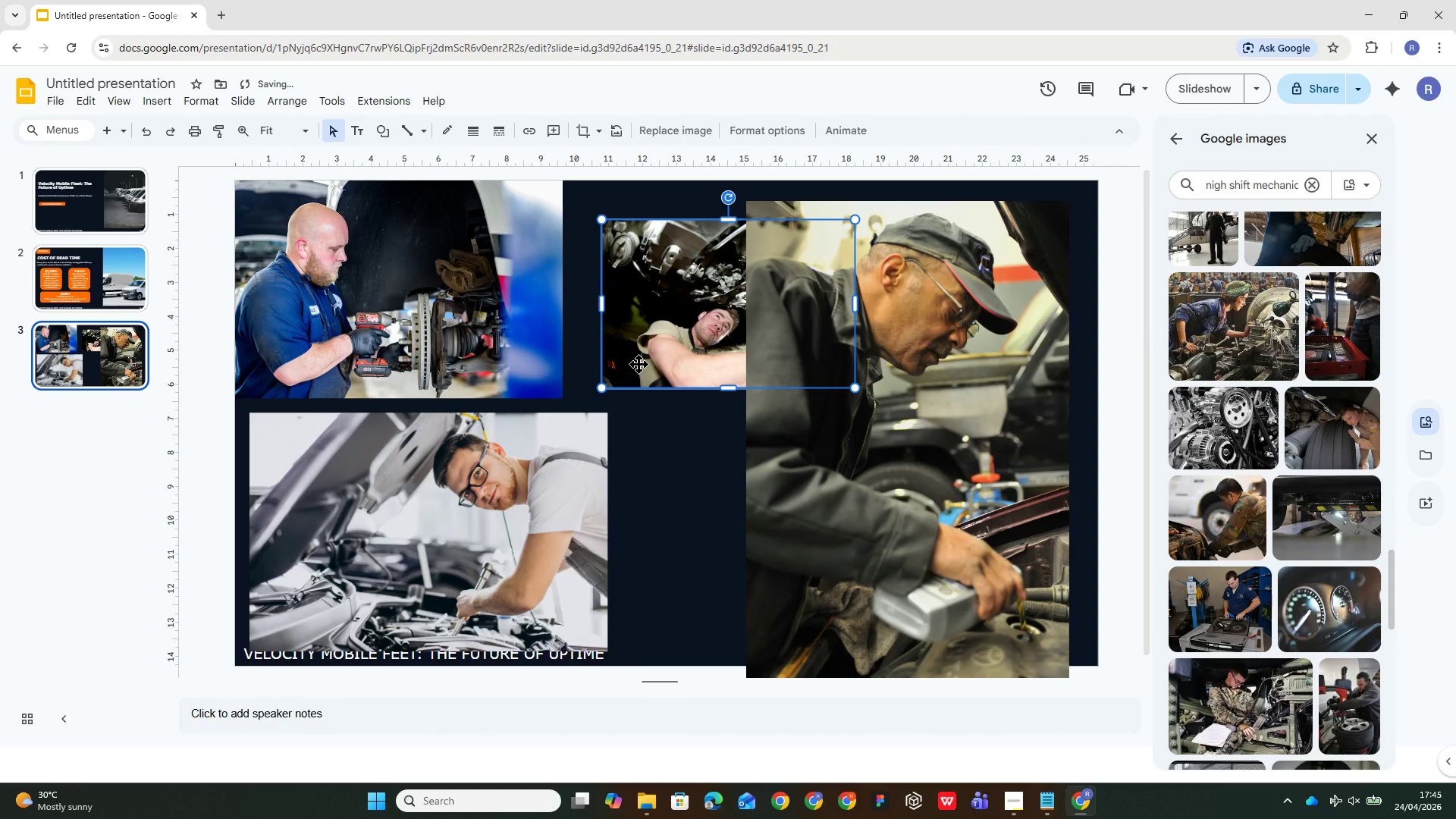 
key(Delete)
 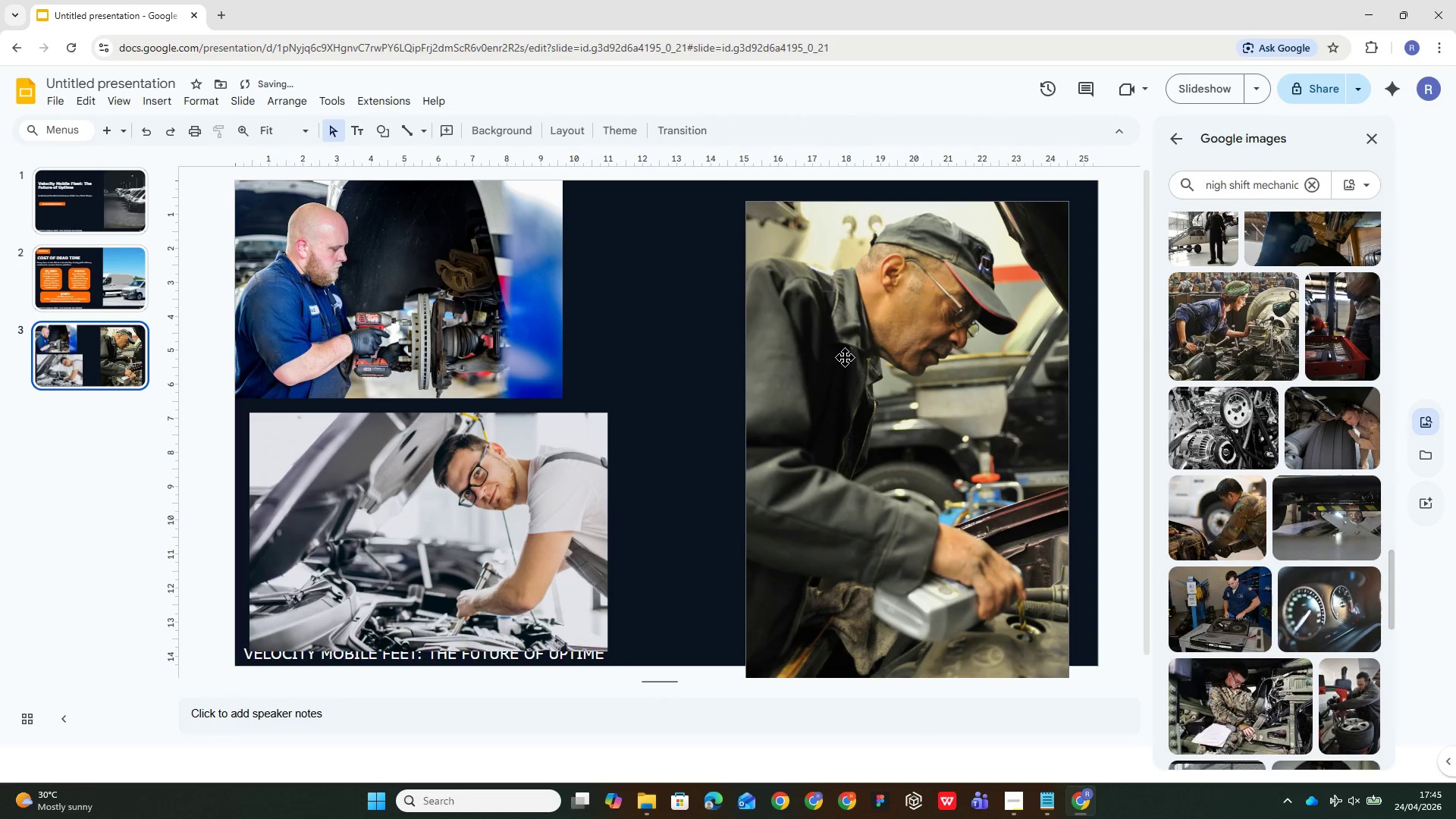 
left_click_drag(start_coordinate=[846, 358], to_coordinate=[875, 335])
 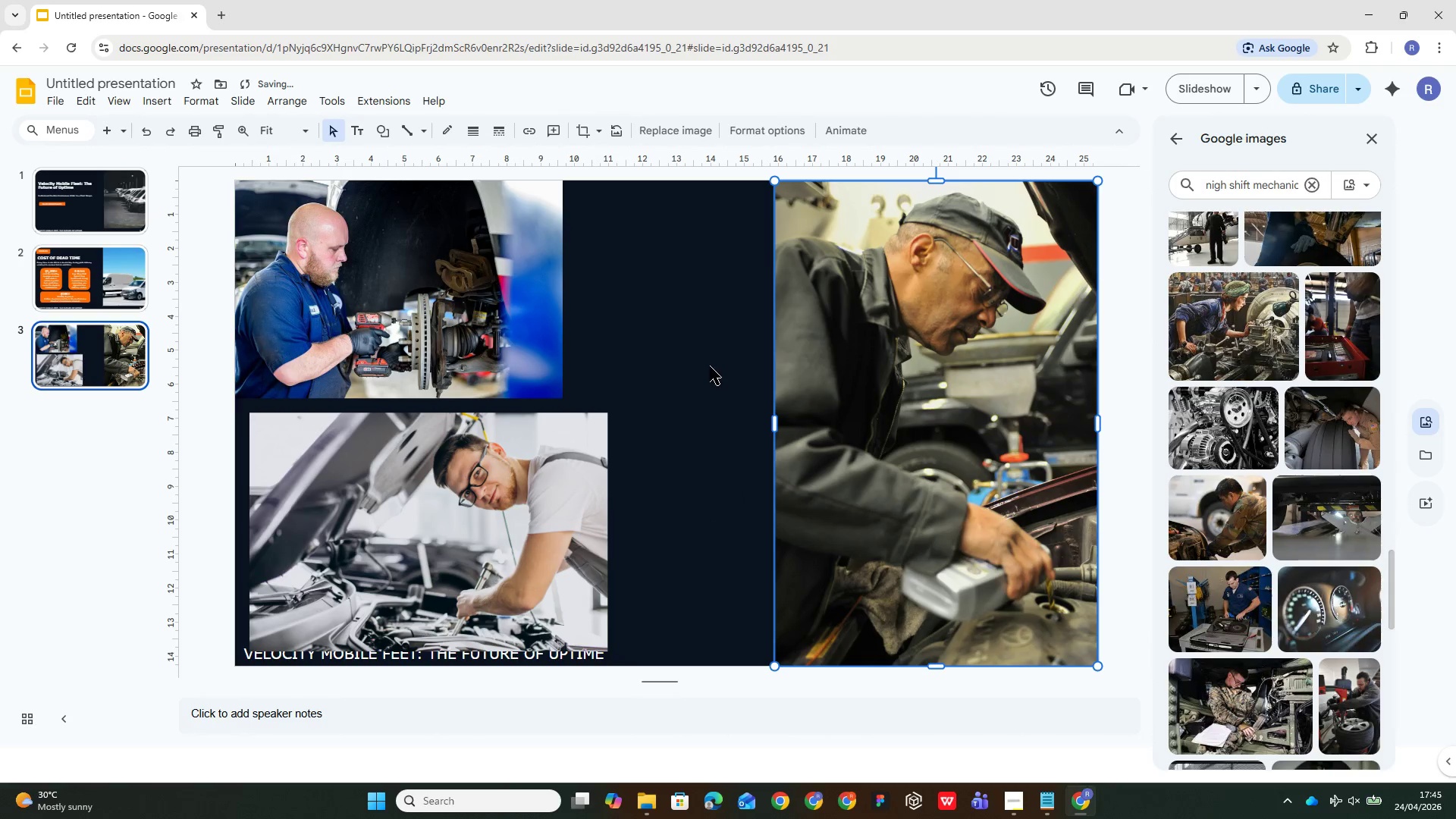 
left_click([679, 378])
 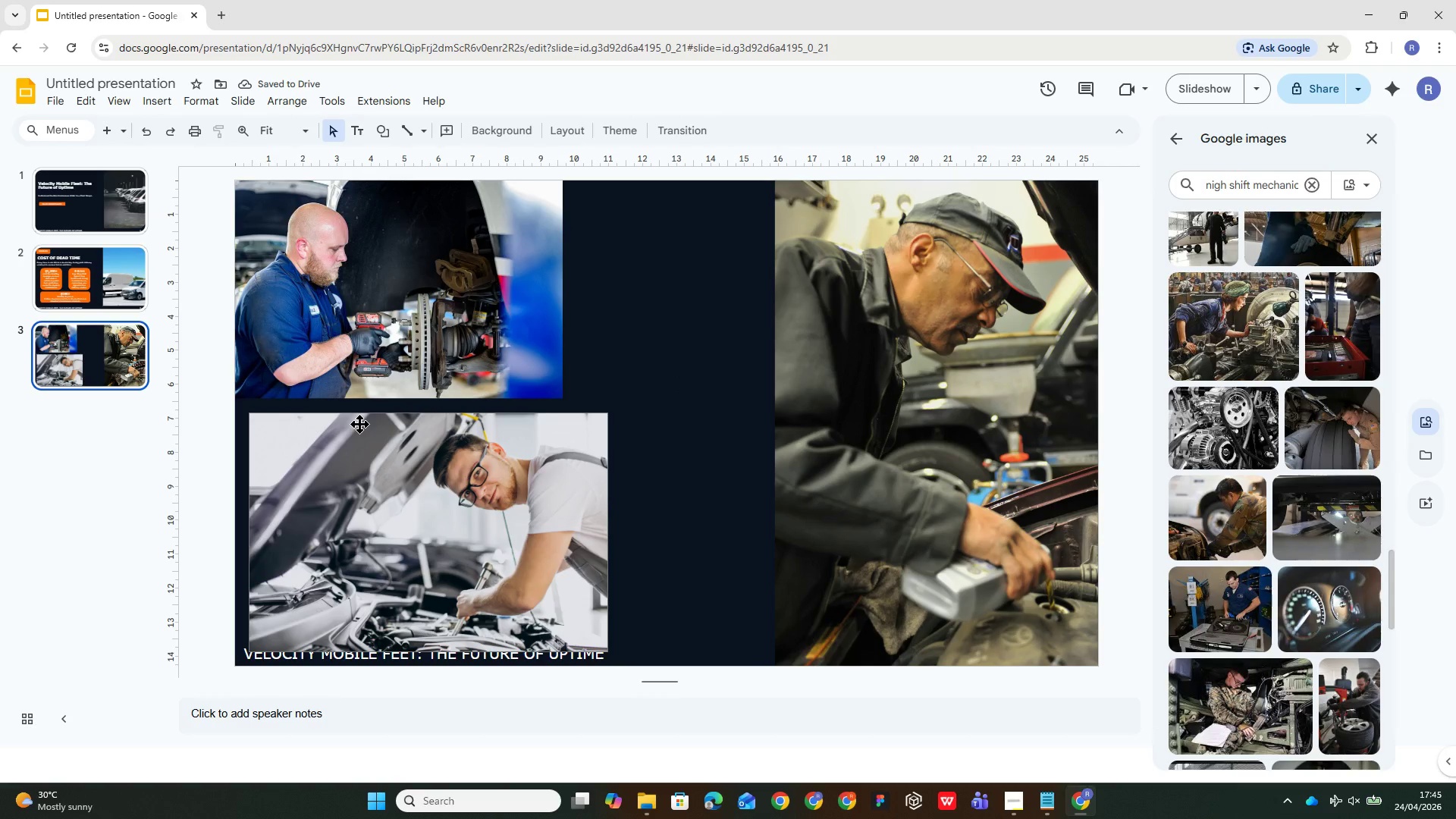 
left_click([466, 528])
 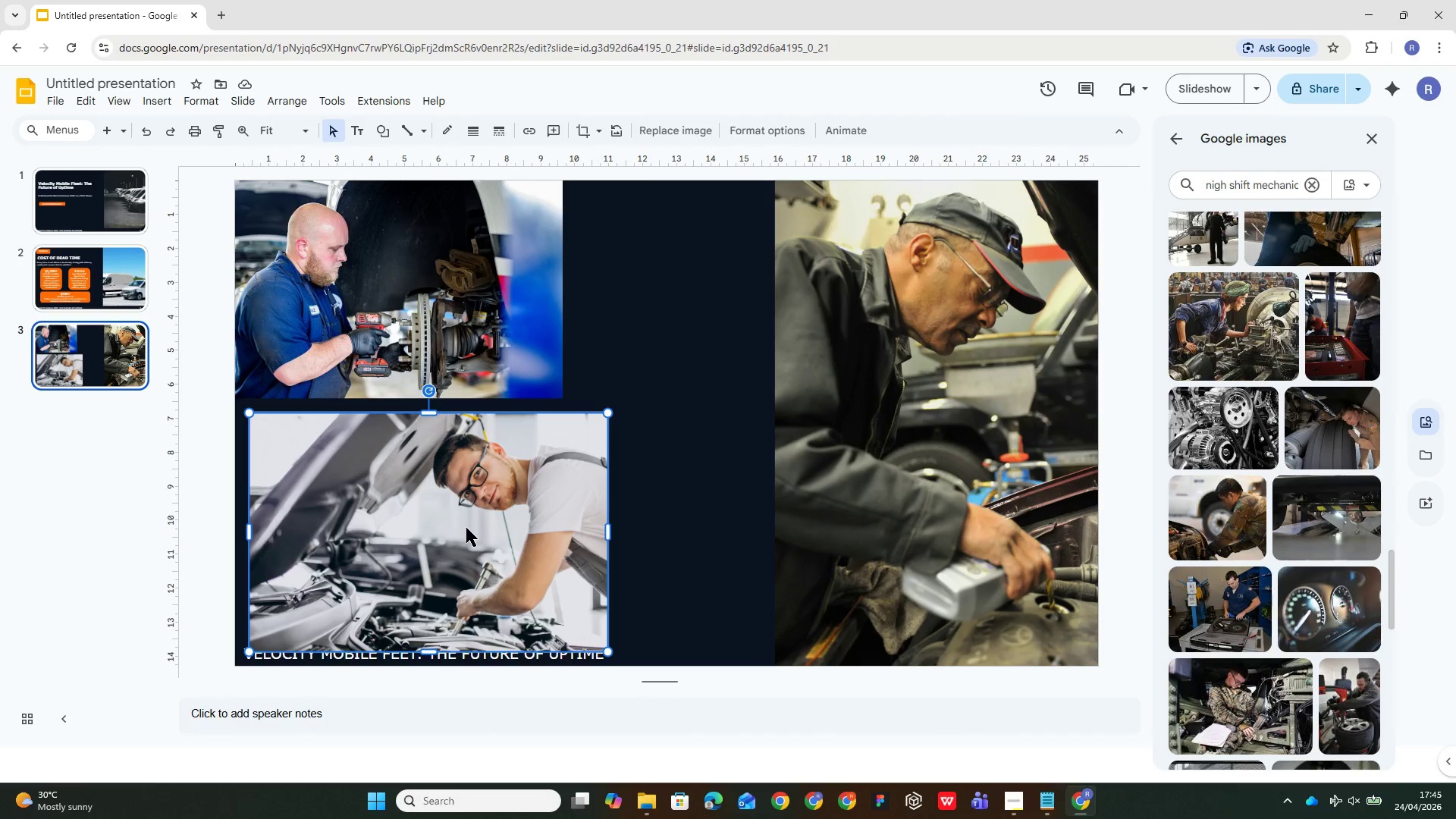 
key(Delete)
 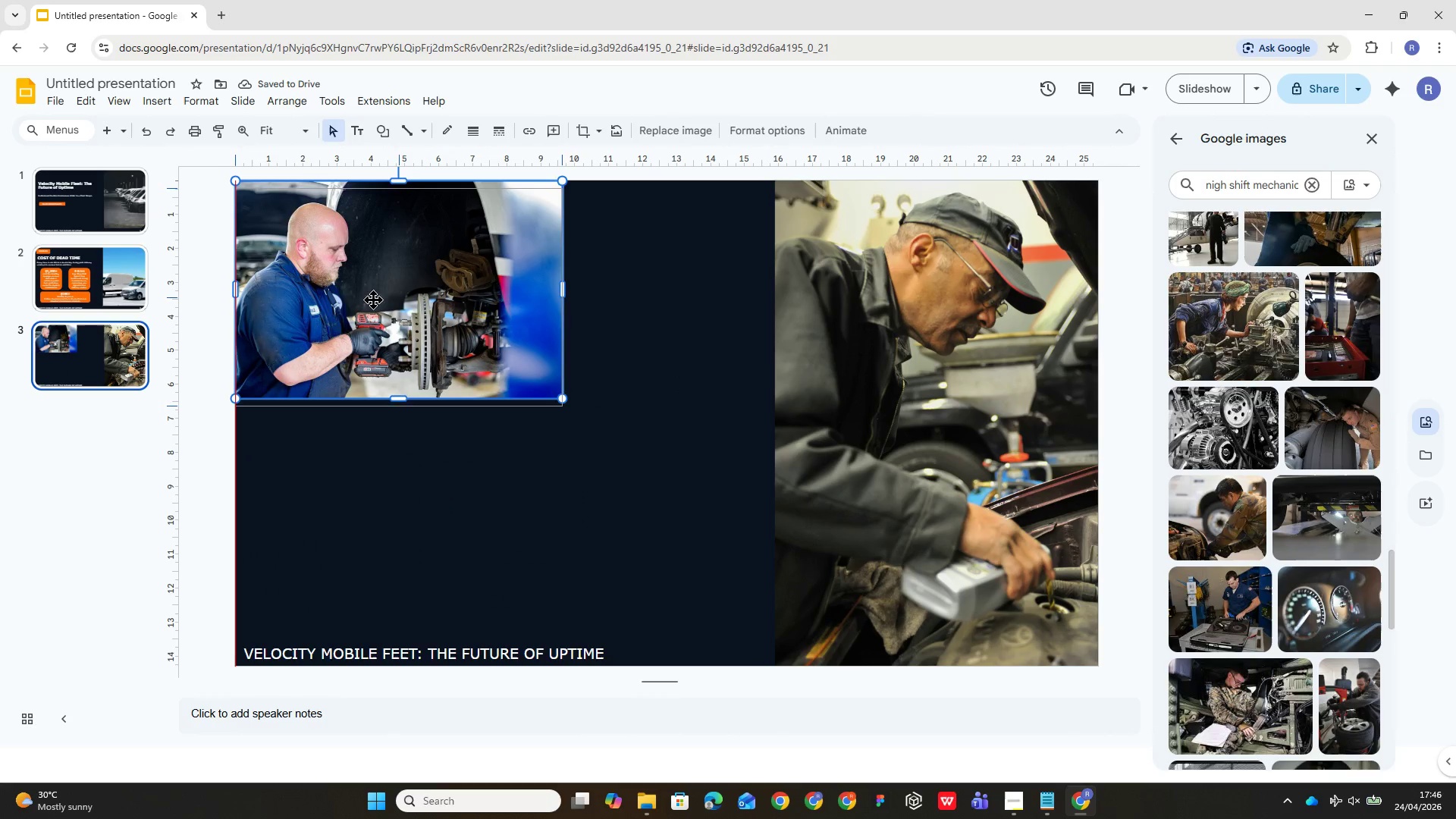 
wait(8.69)
 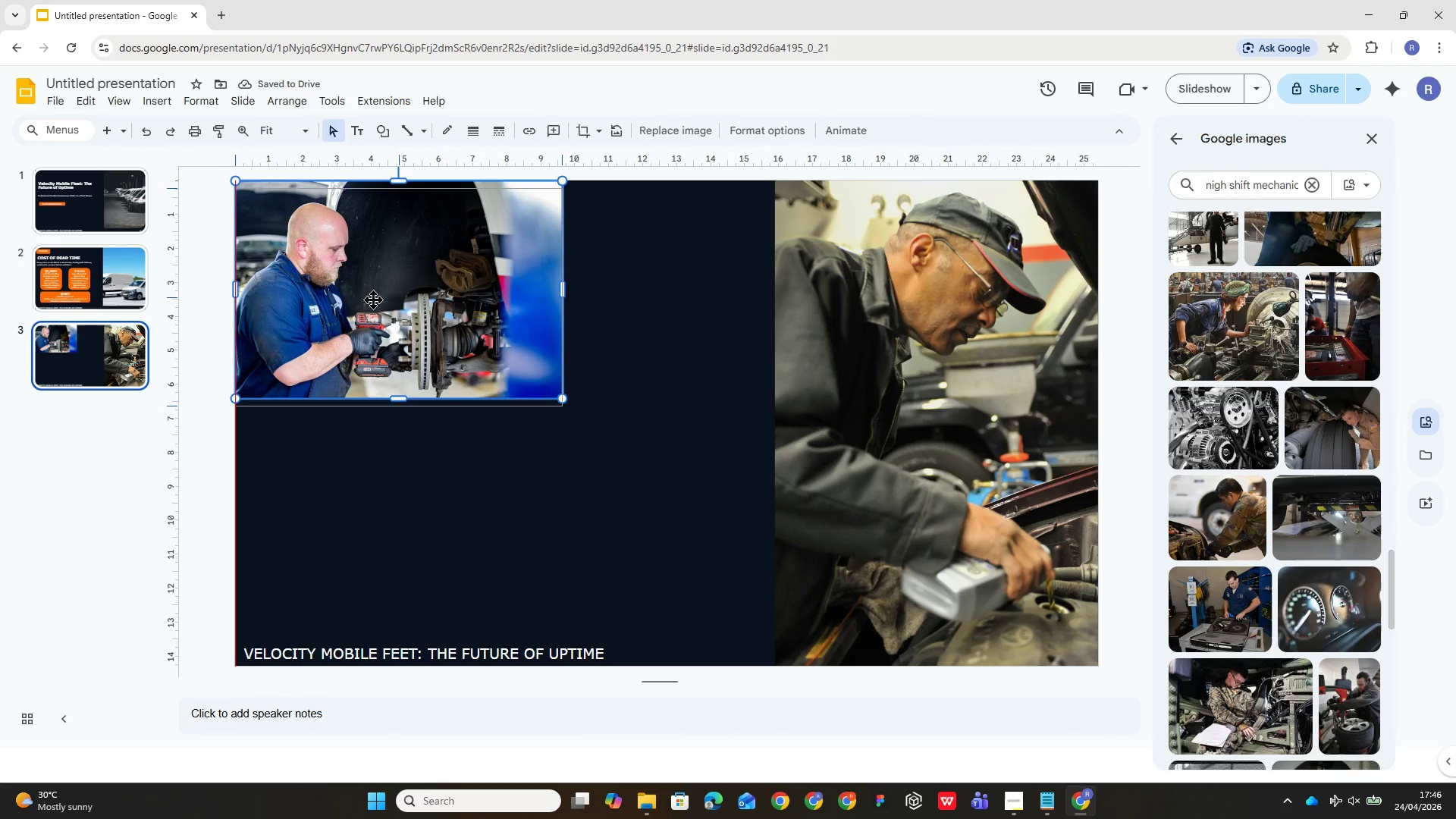 
left_click([800, 193])
 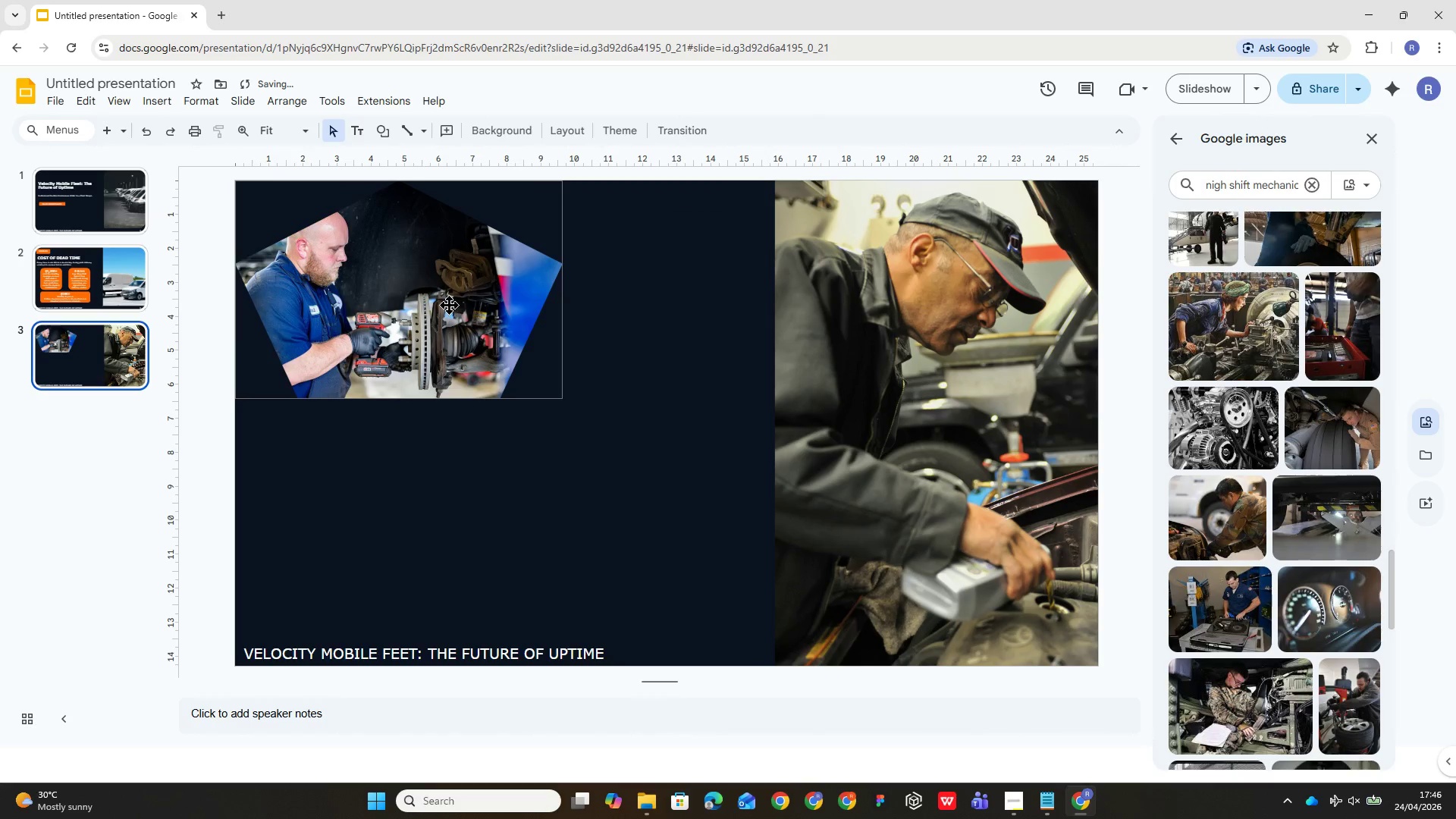 
left_click([487, 265])
 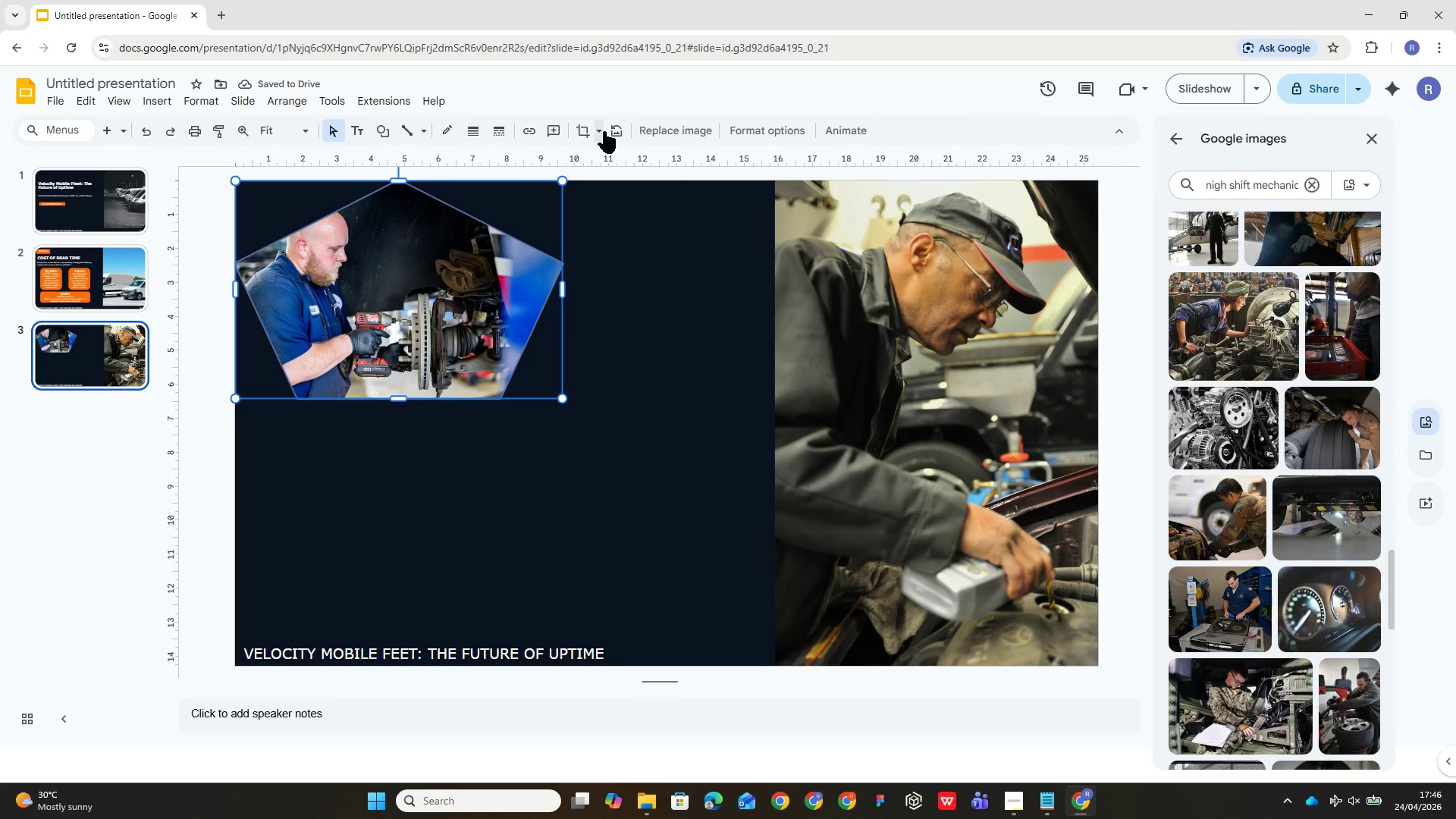 
left_click([602, 131])
 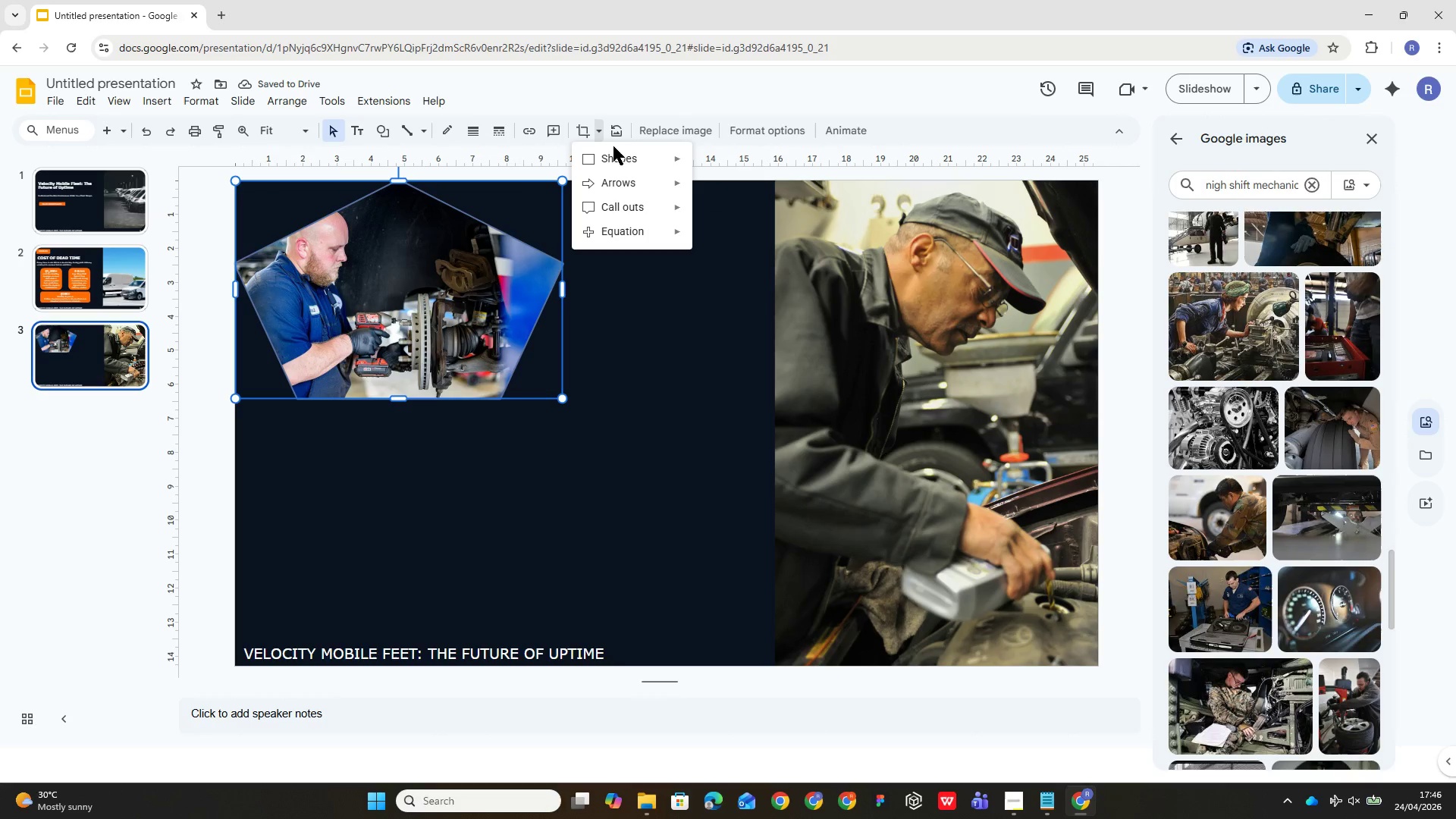 
mouse_move([645, 156])
 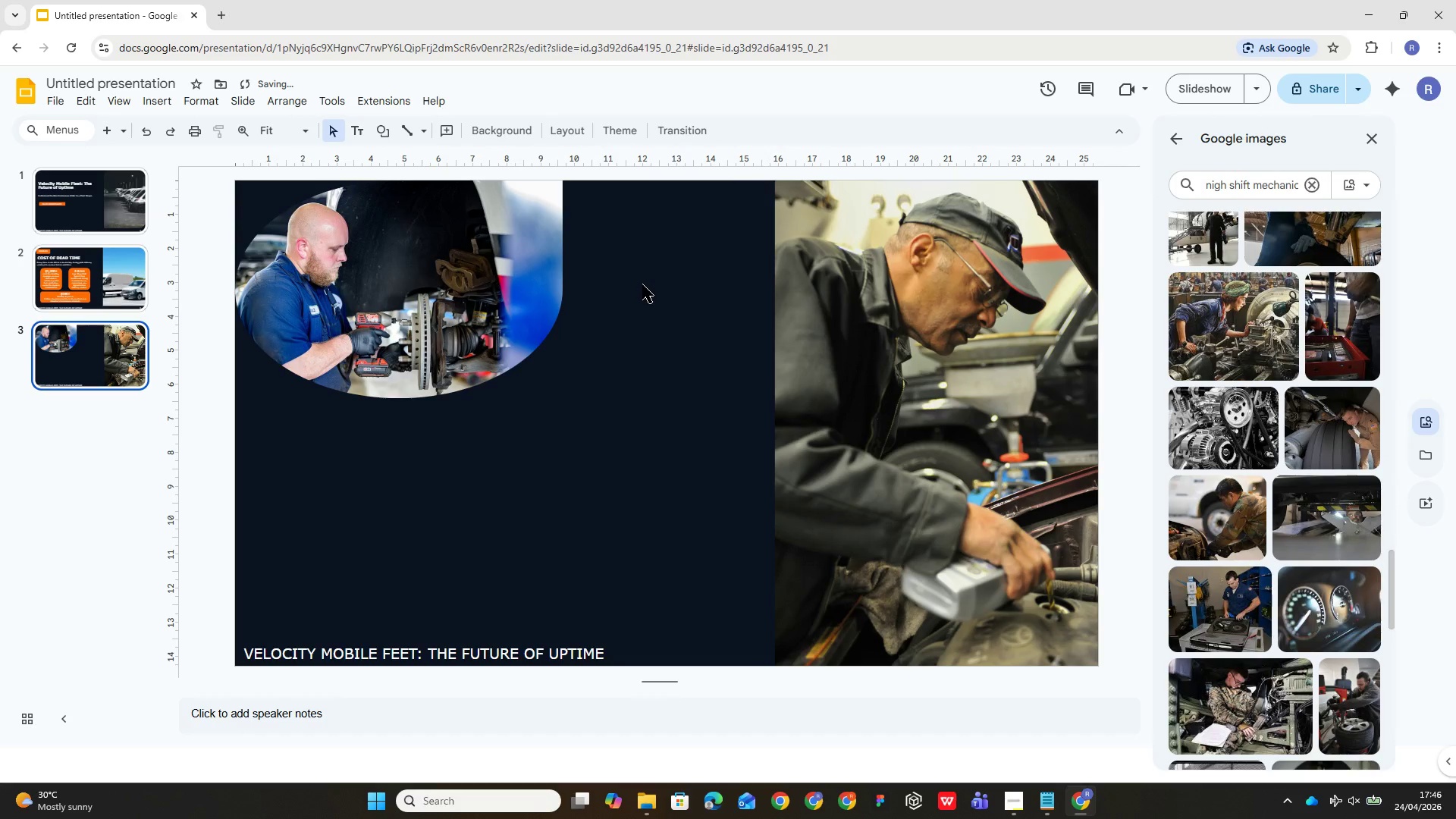 
left_click_drag(start_coordinate=[547, 309], to_coordinate=[568, 380])
 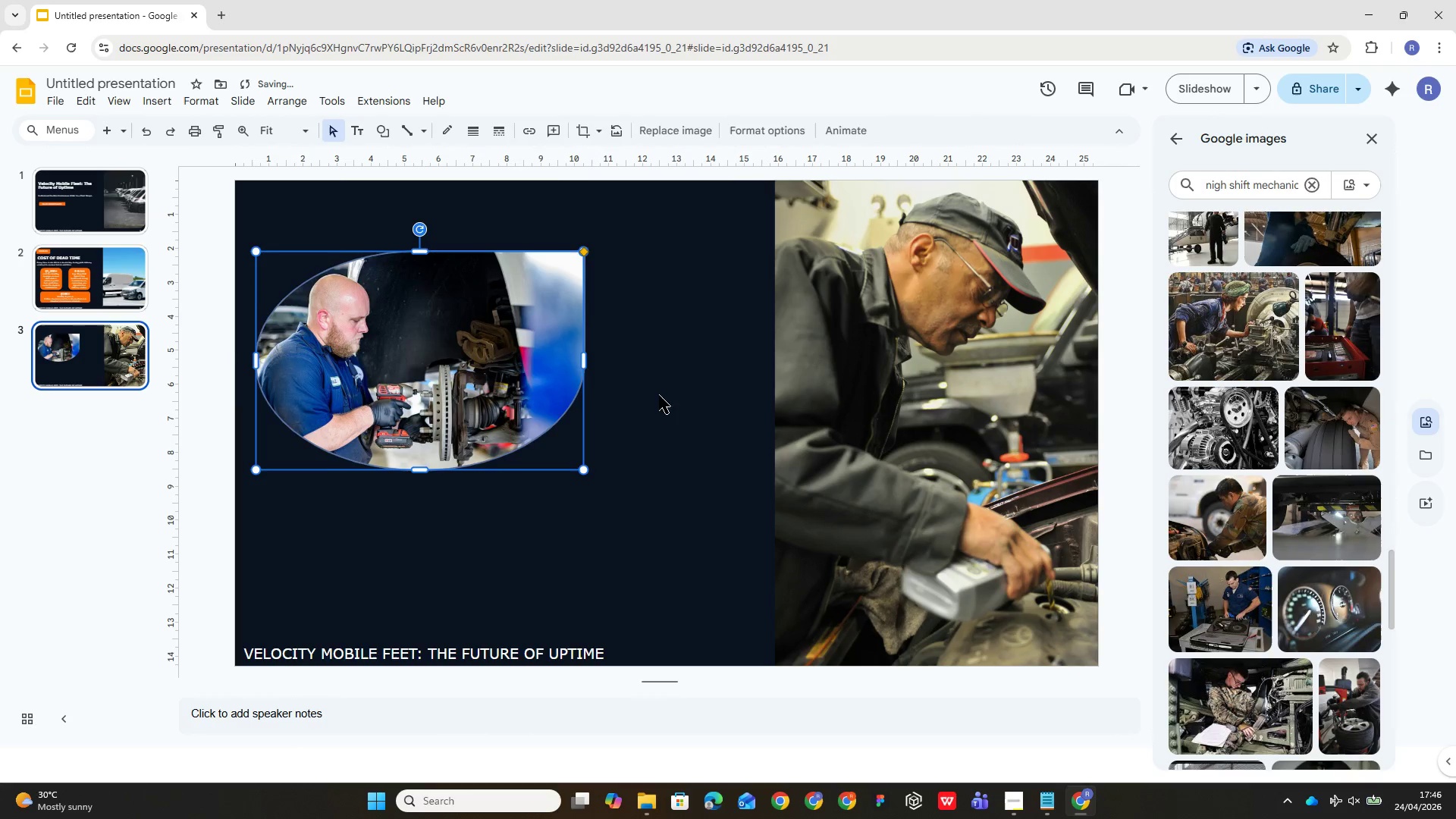 
left_click_drag(start_coordinate=[661, 396], to_coordinate=[667, 397])
 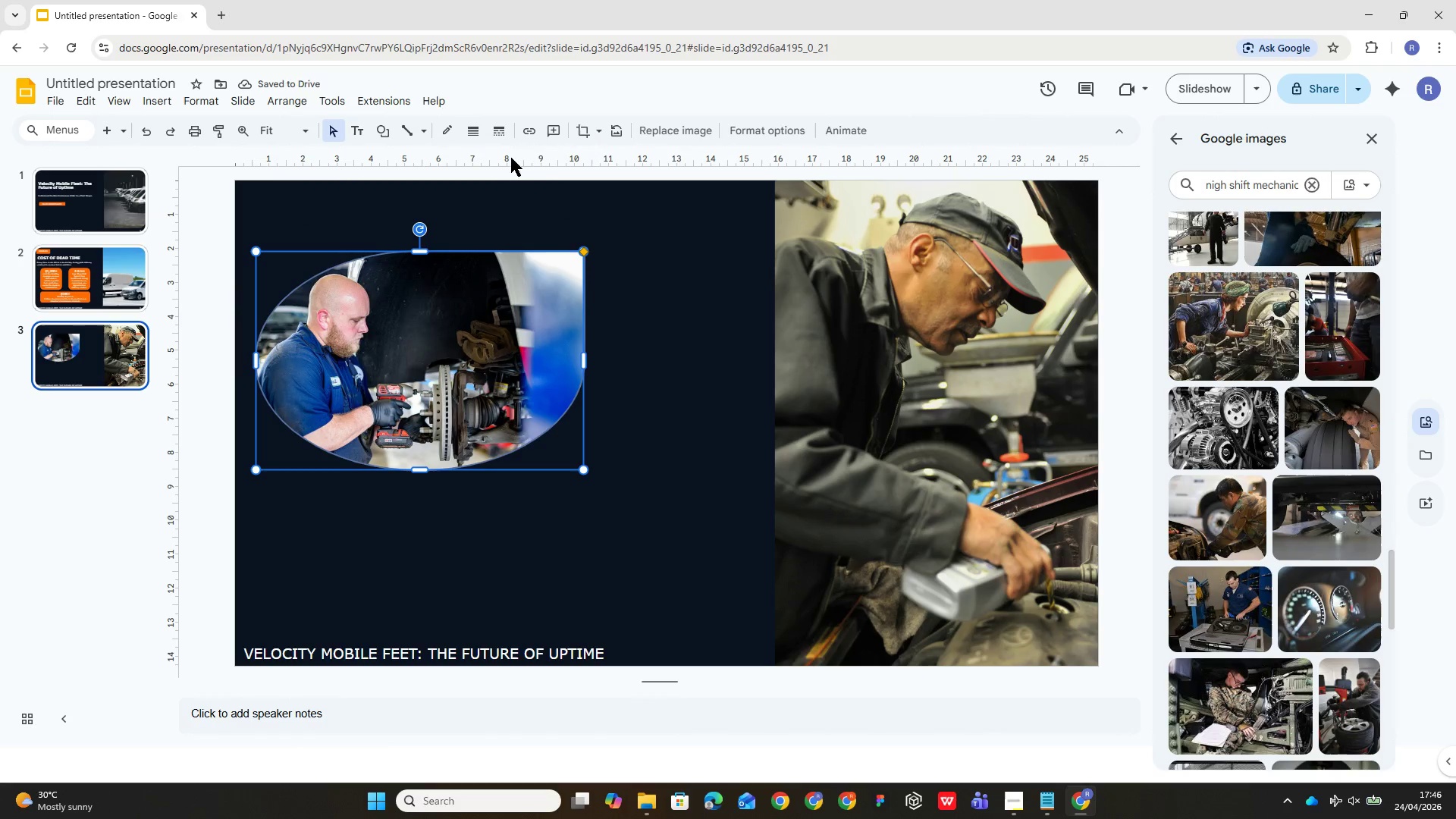 
wait(6.11)
 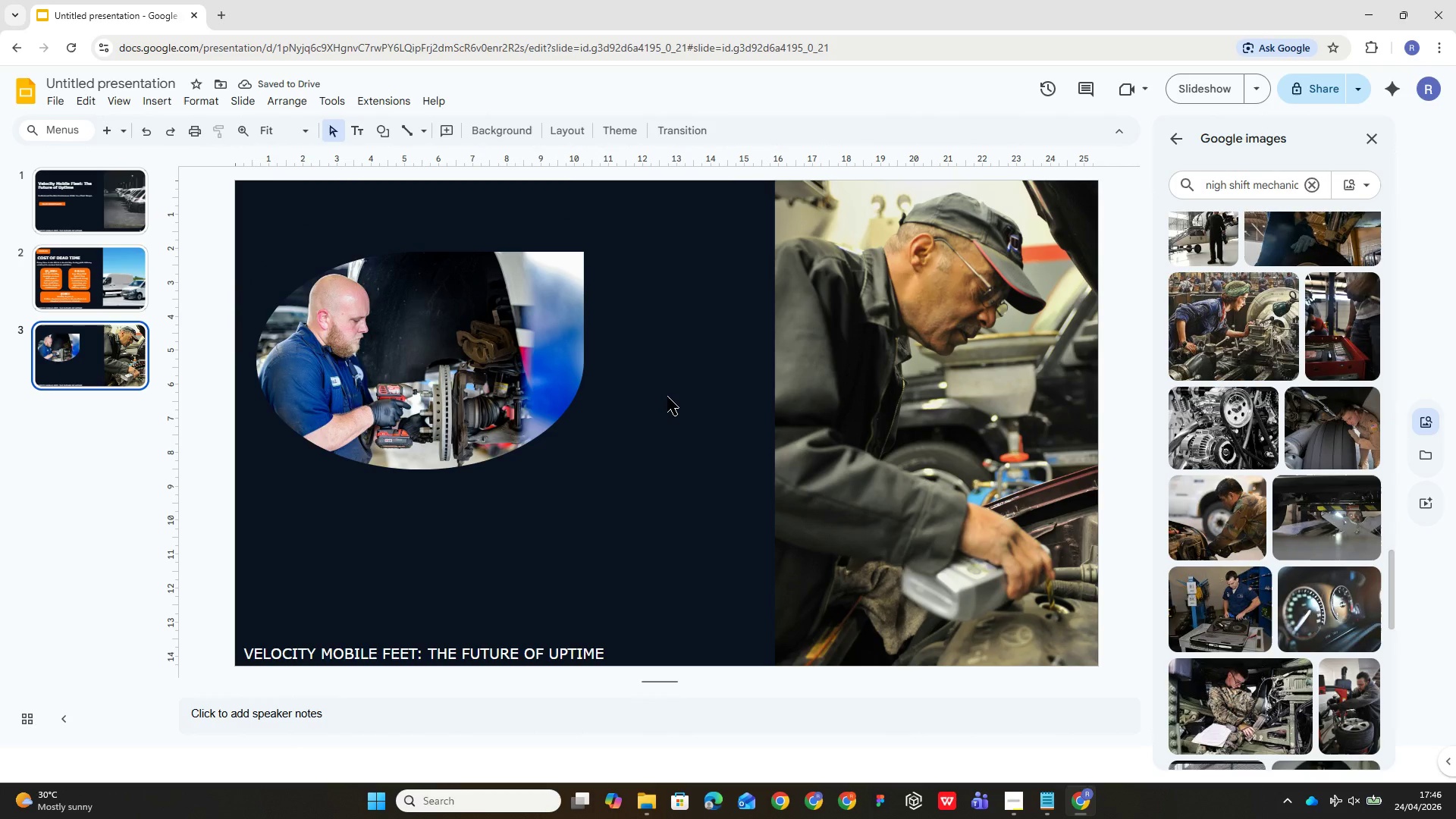 
mouse_move([631, 158])
 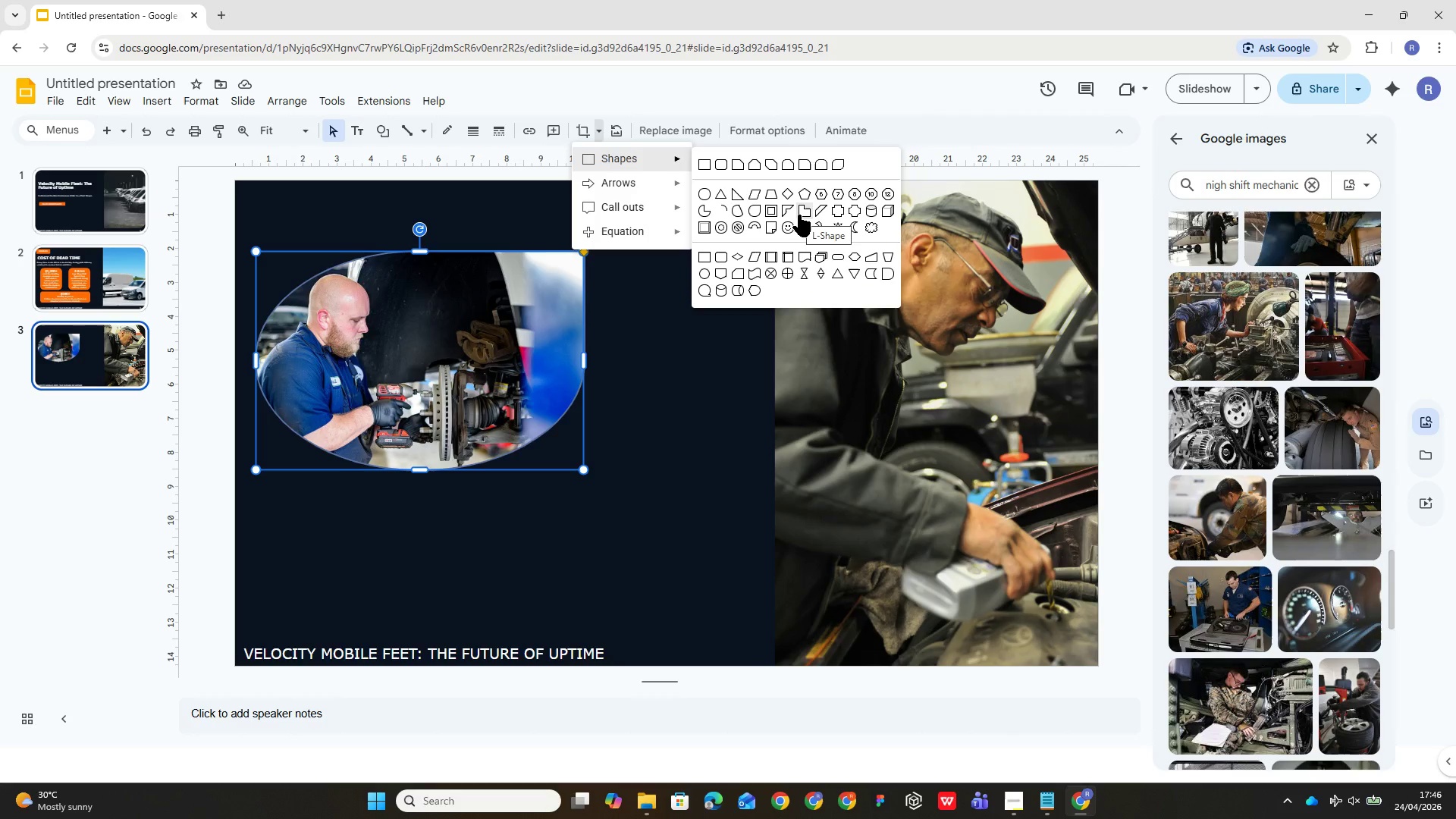 
left_click([709, 188])
 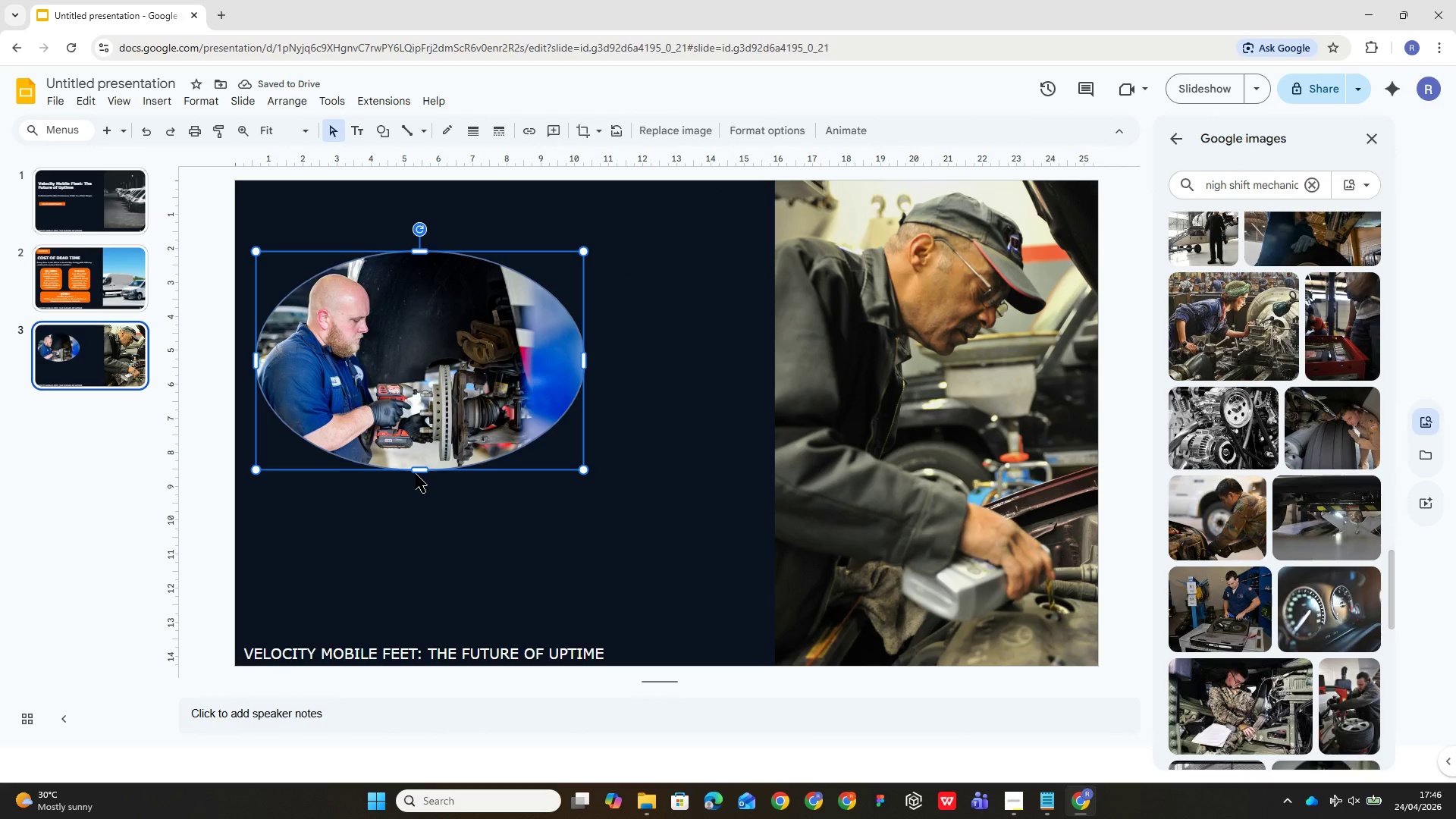 
wait(5.39)
 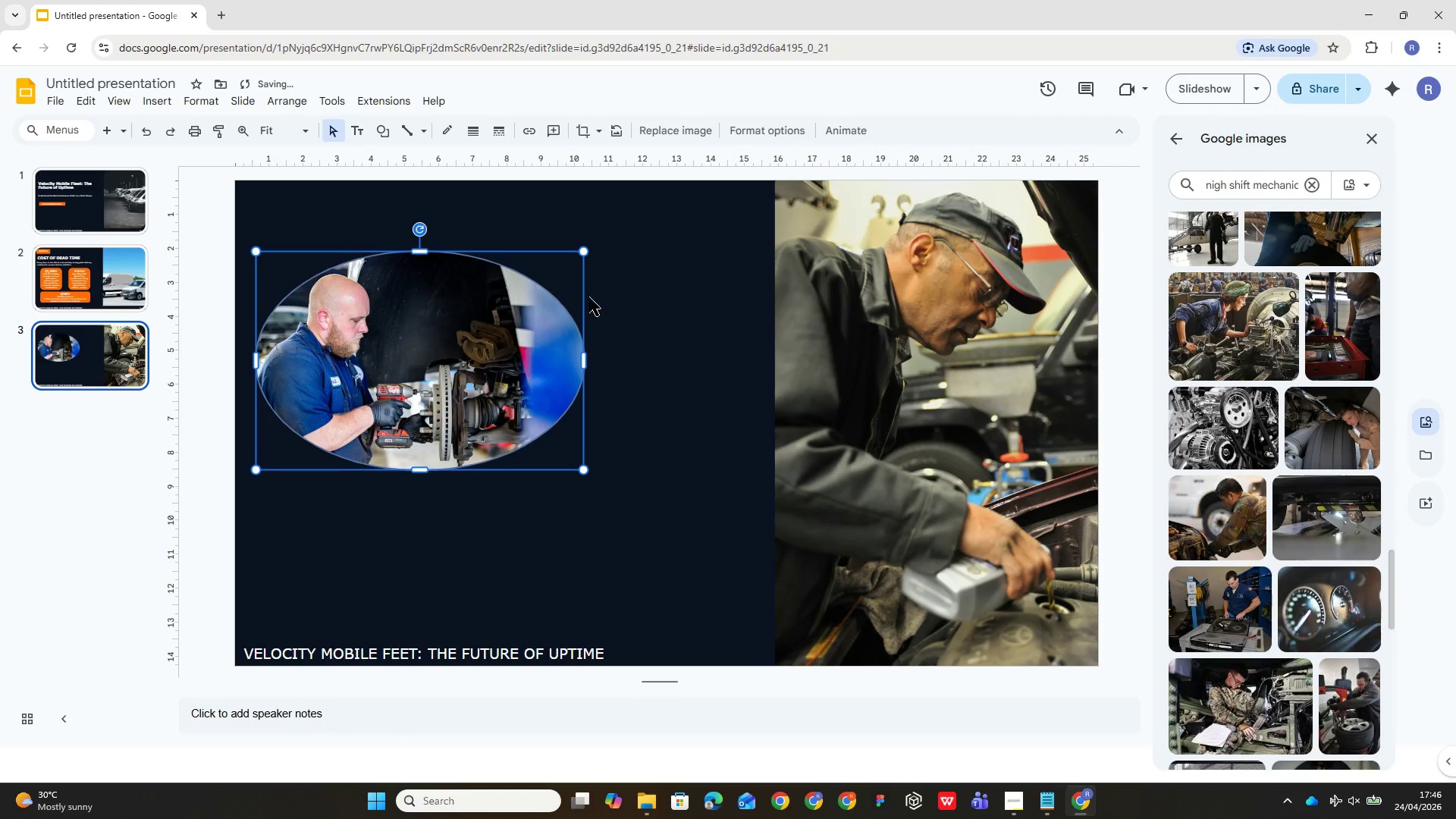 
hold_key(key=ShiftLeft, duration=2.41)
left_click_drag(start_coordinate=[419, 472], to_coordinate=[434, 520])
 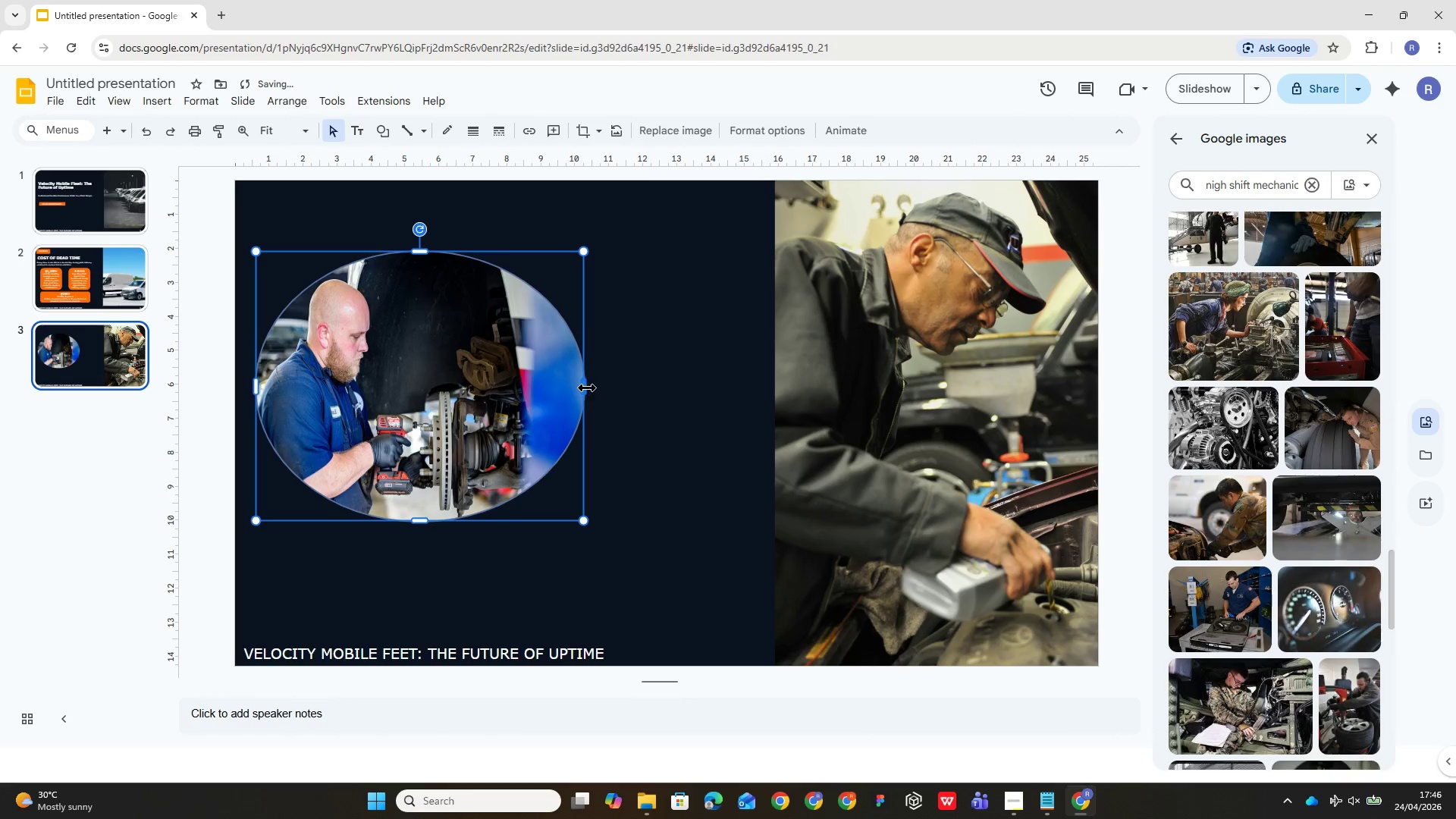 
hold_key(key=ShiftLeft, duration=1.08)
left_click_drag(start_coordinate=[584, 385], to_coordinate=[513, 371])
 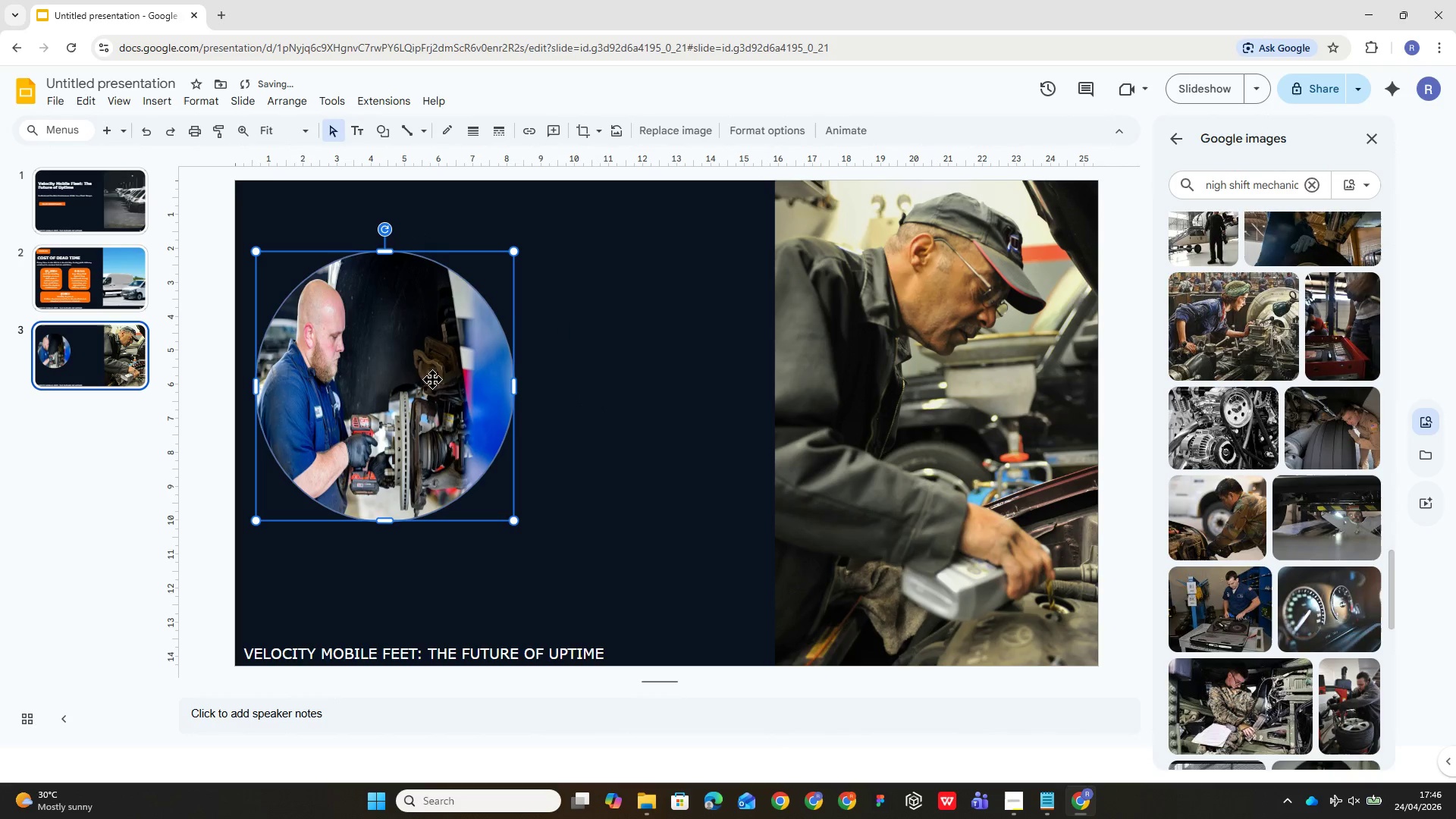 
hold_key(key=Z, duration=0.34)
 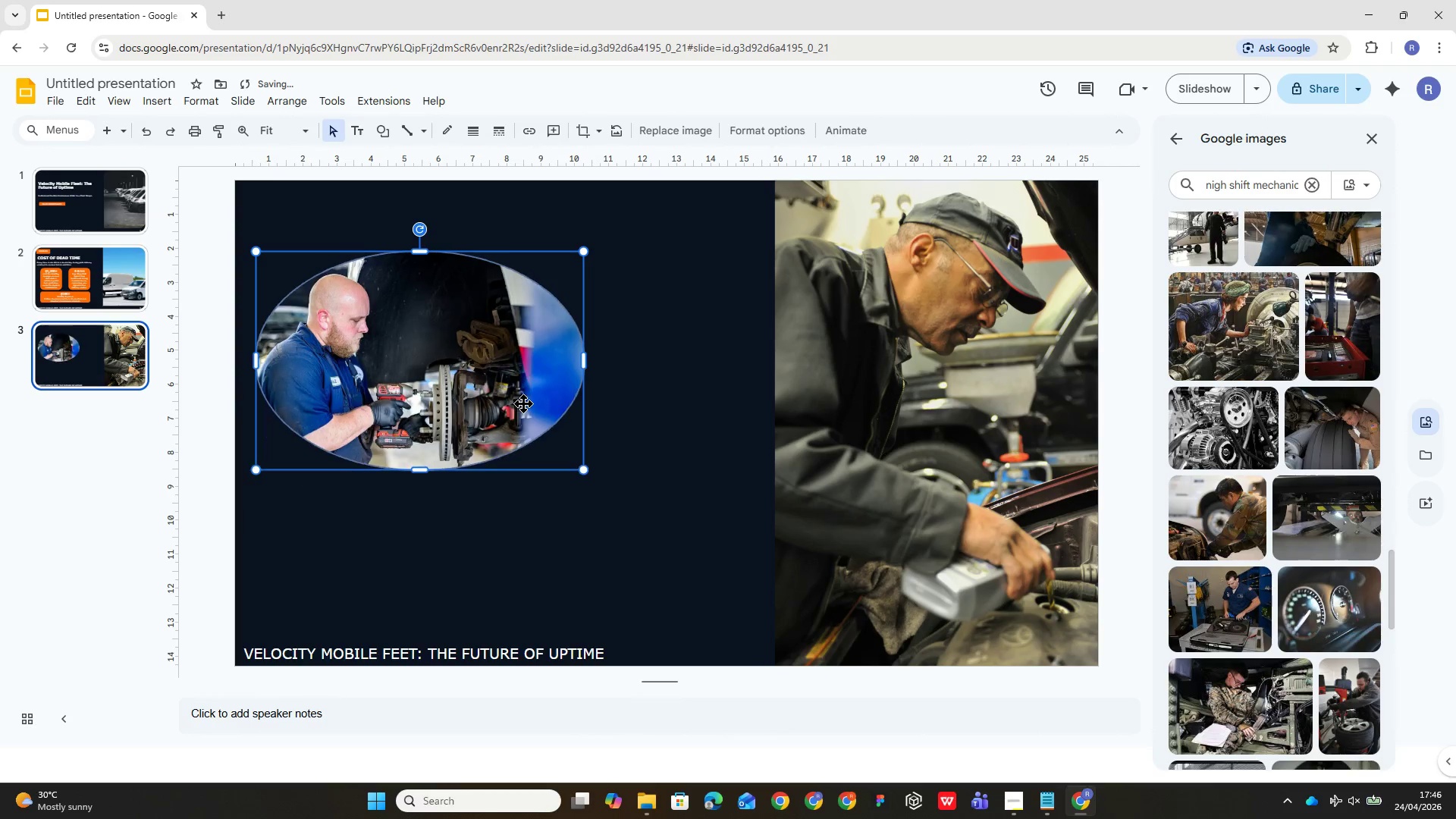 
key(Control+Z)
 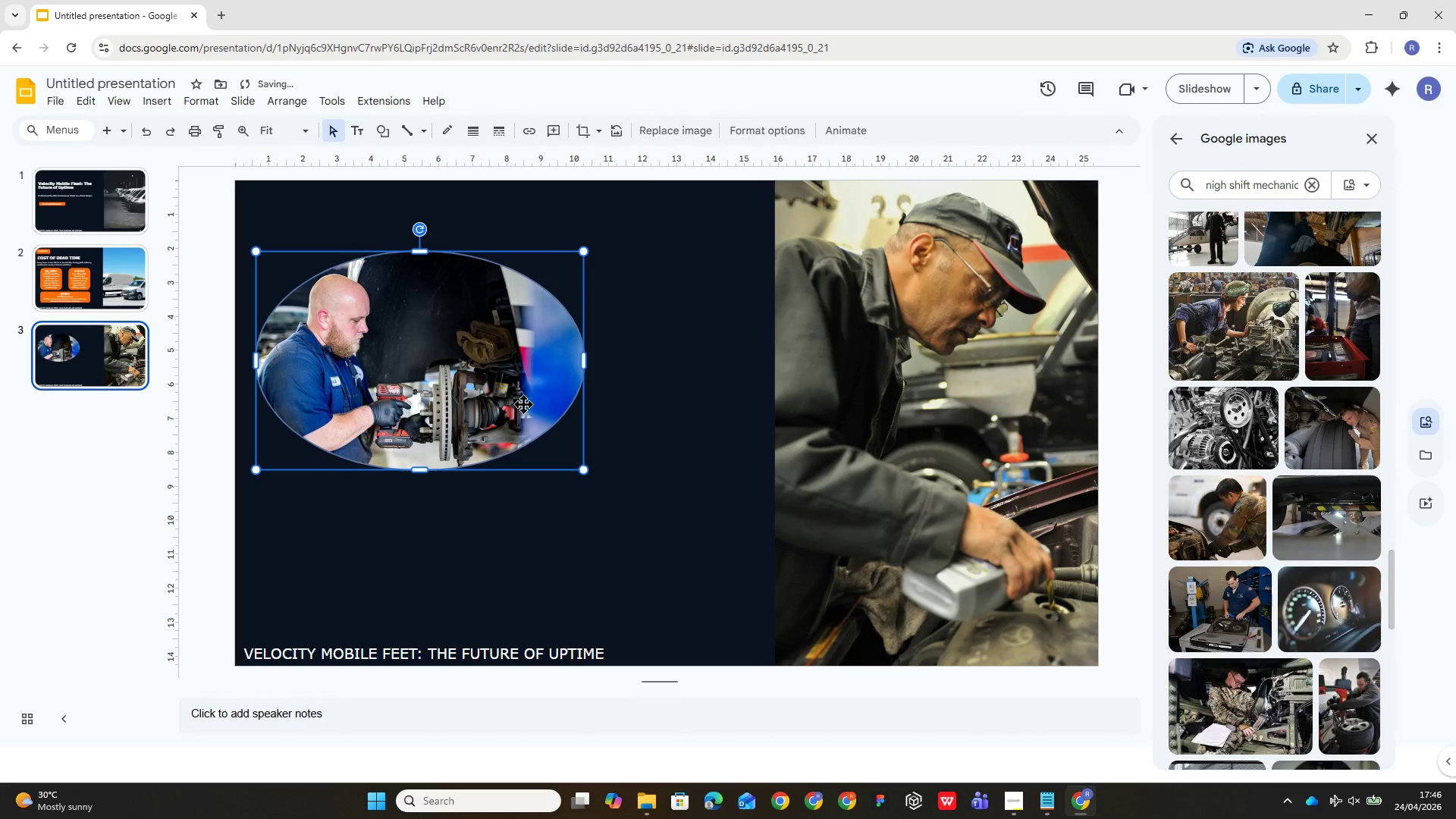 
key(Control+Z)
 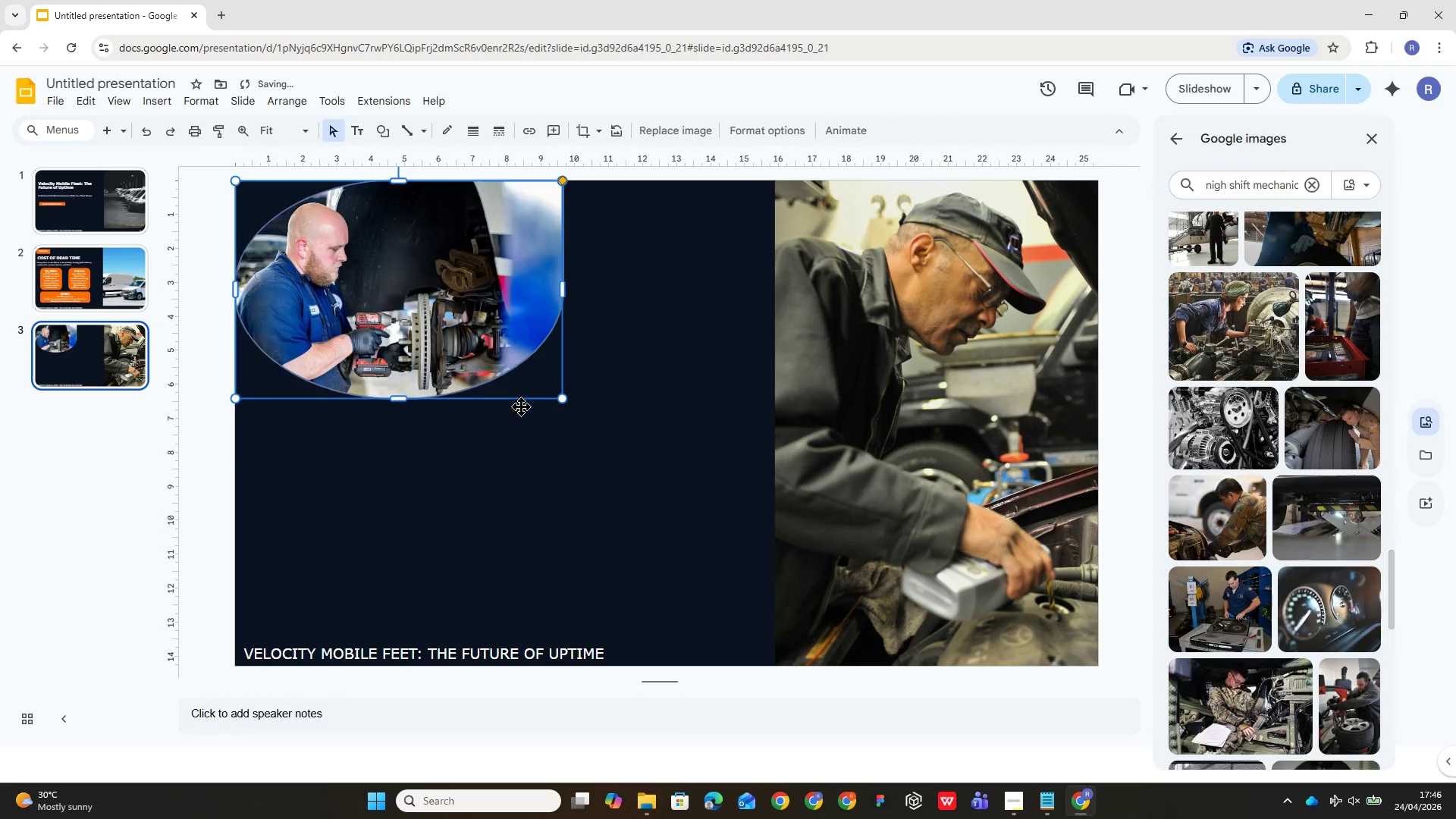 
key(Control+Z)
 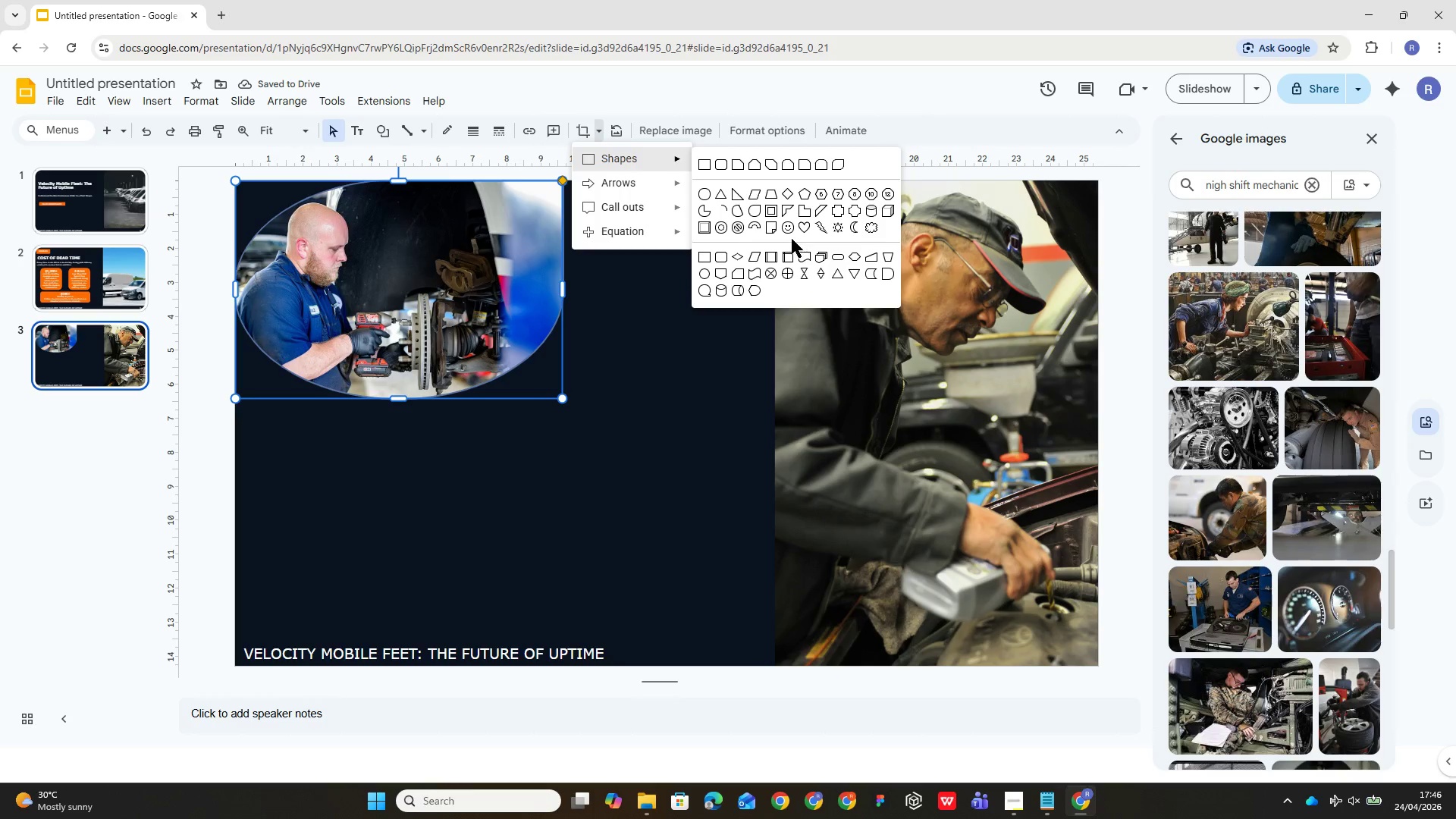 
wait(6.33)
 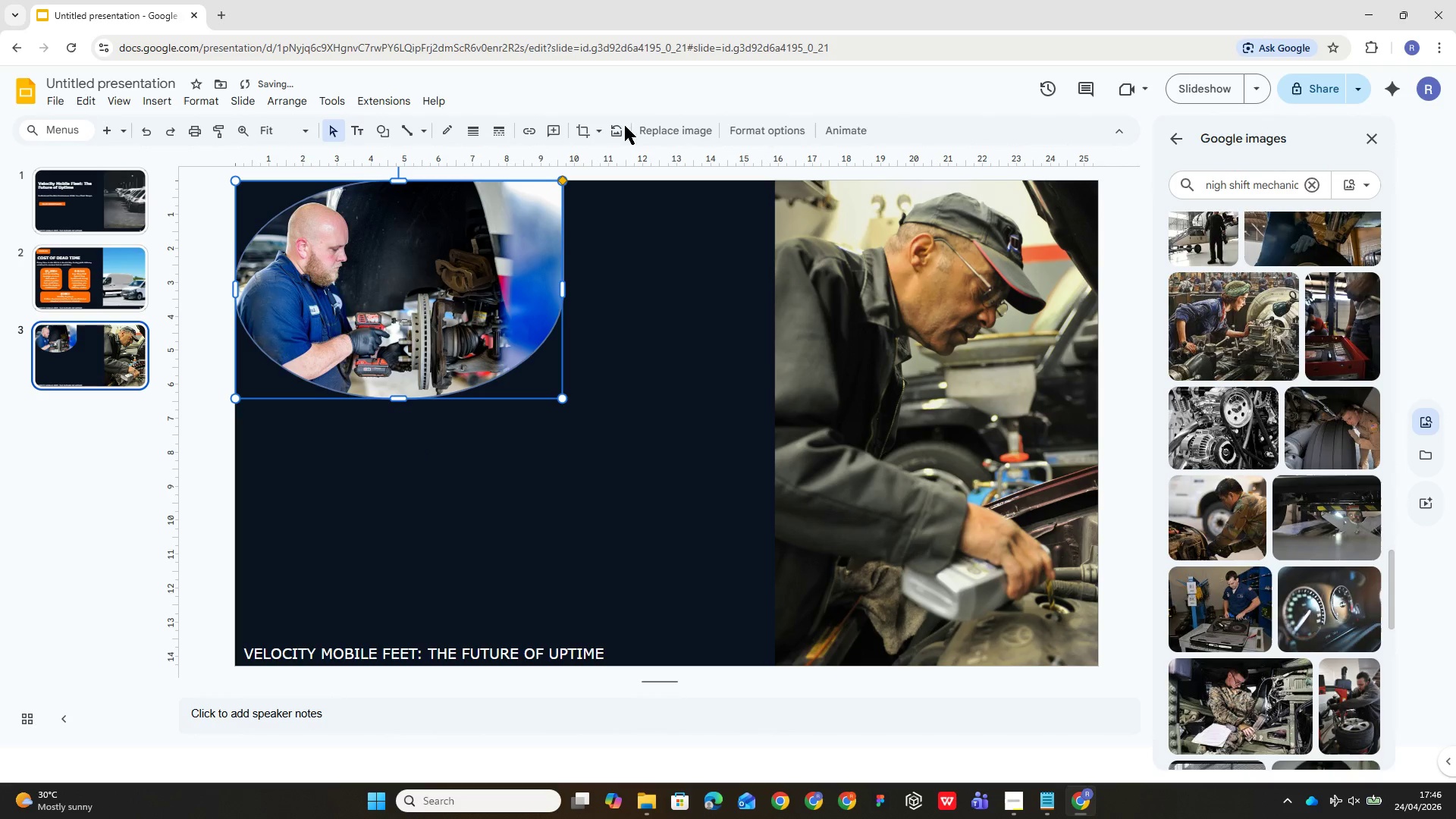 
left_click([709, 281])
 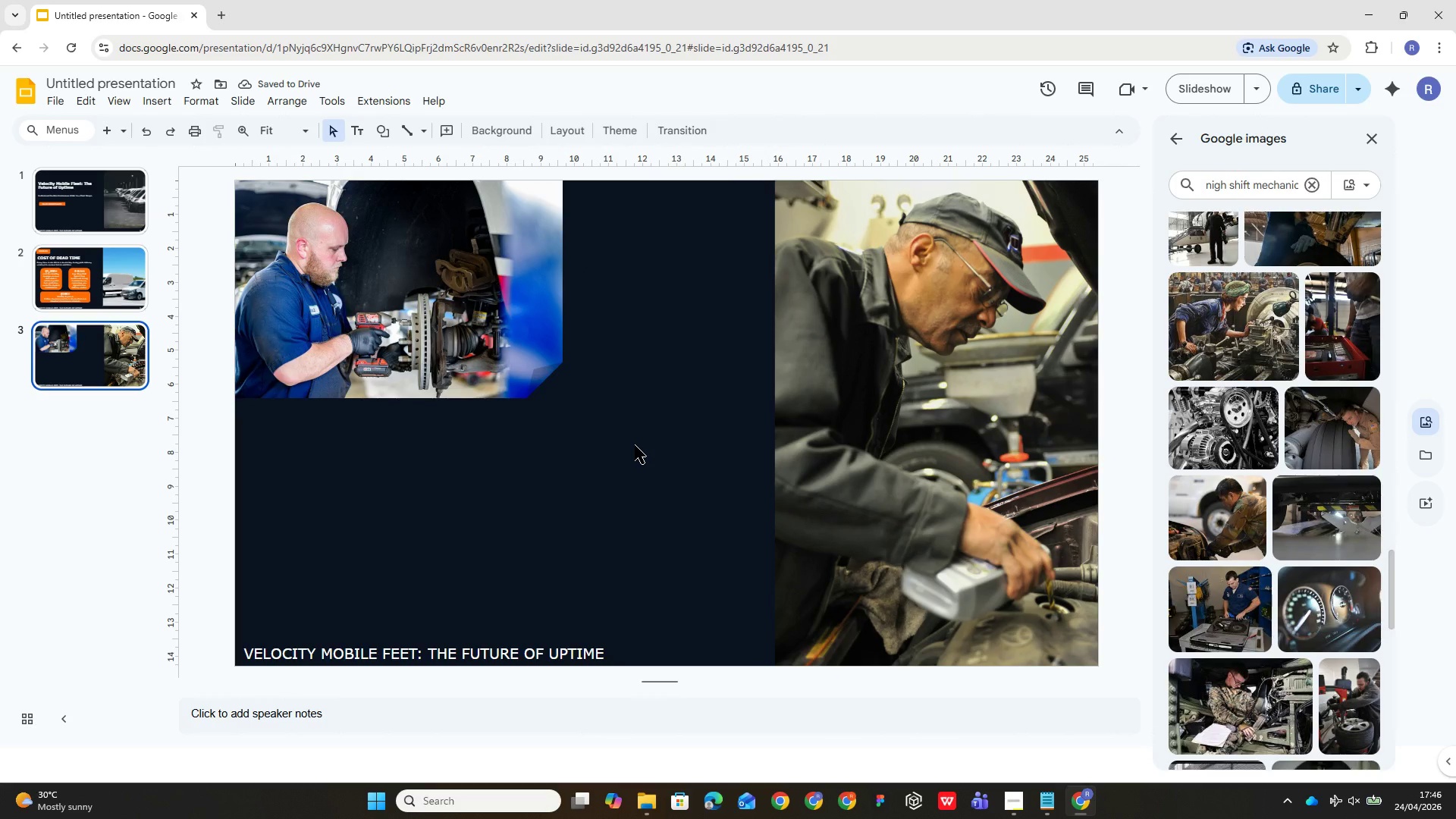 
wait(5.09)
 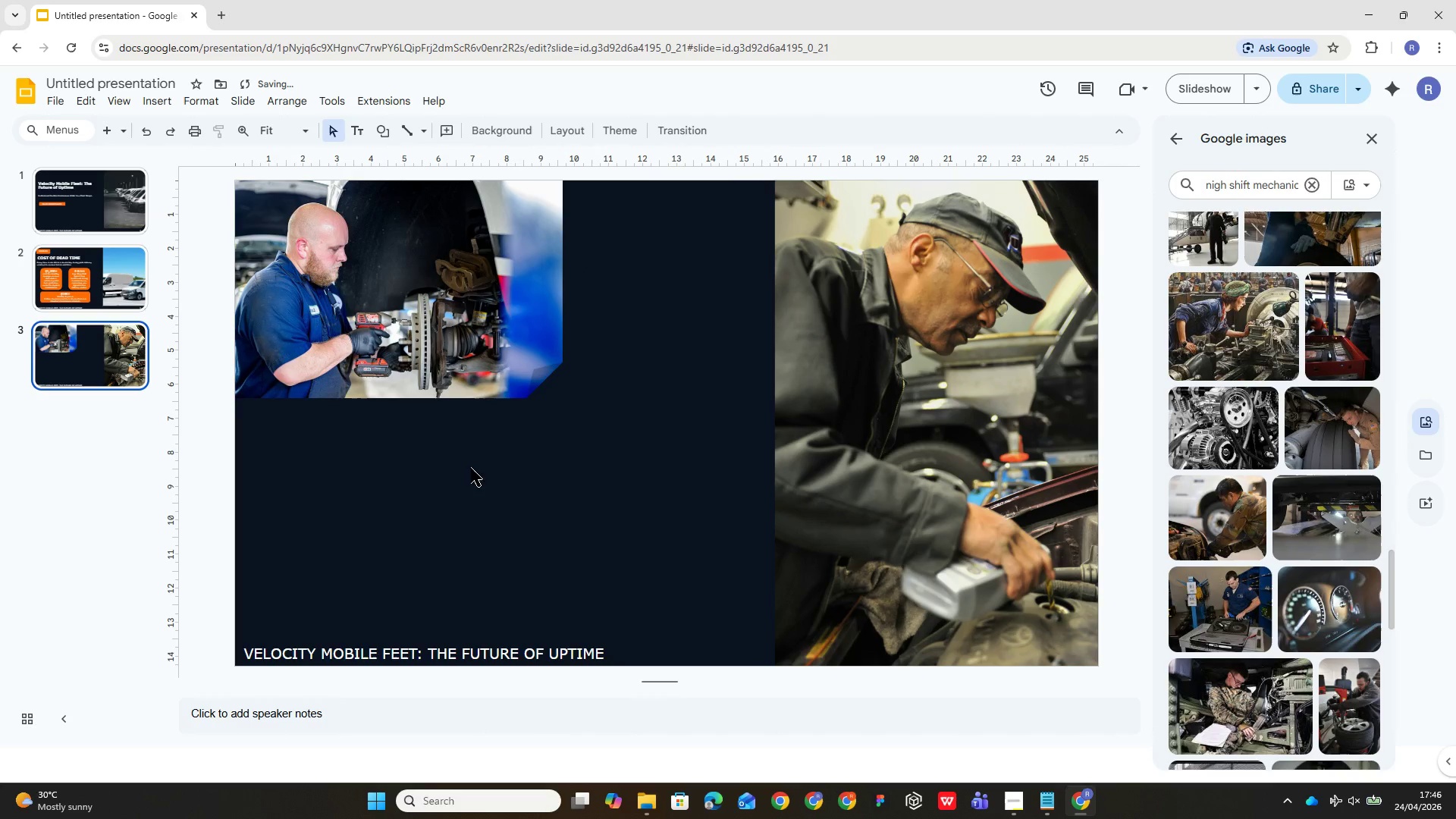 
left_click_drag(start_coordinate=[854, 387], to_coordinate=[858, 388])
 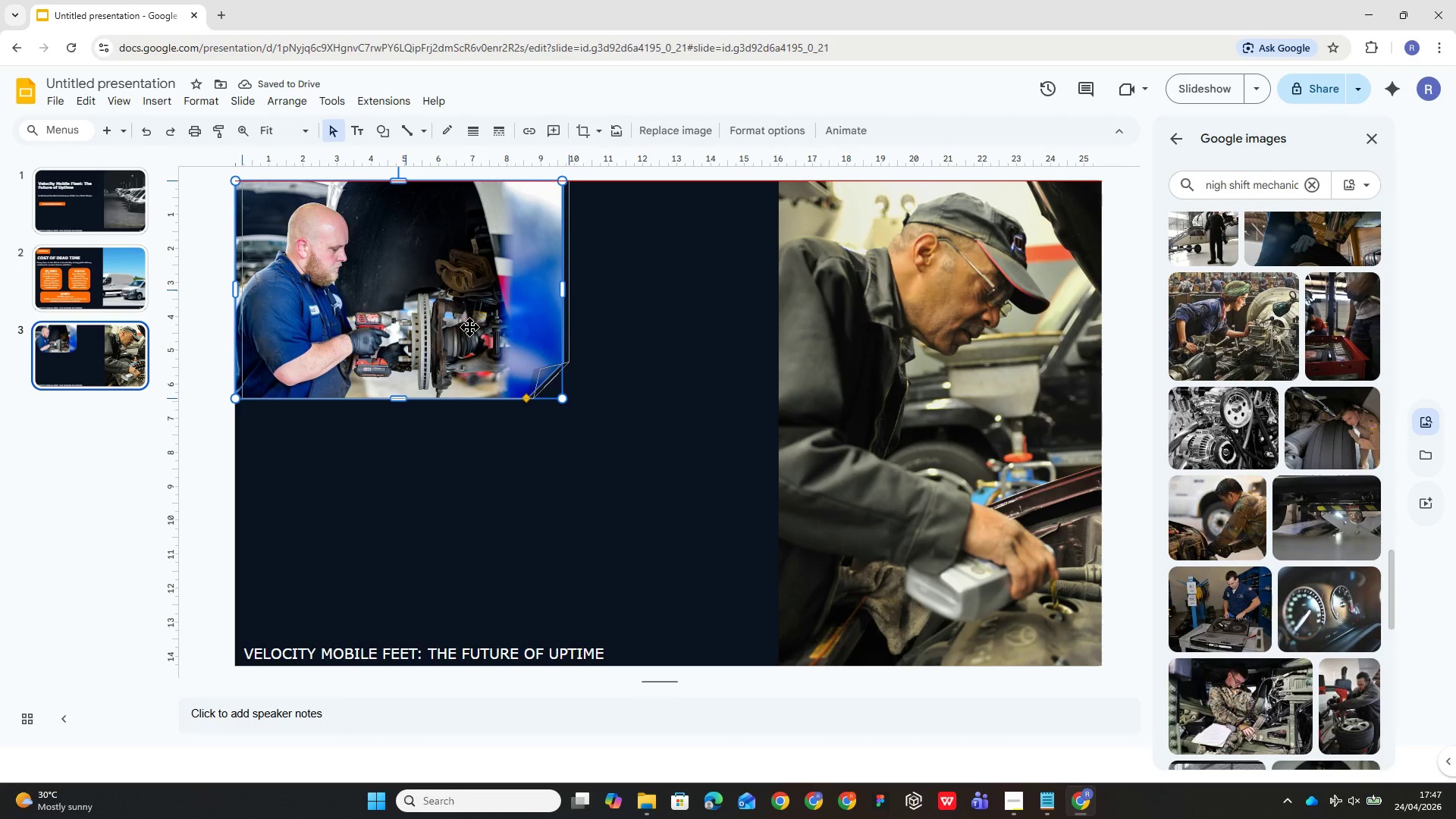 
wait(6.41)
 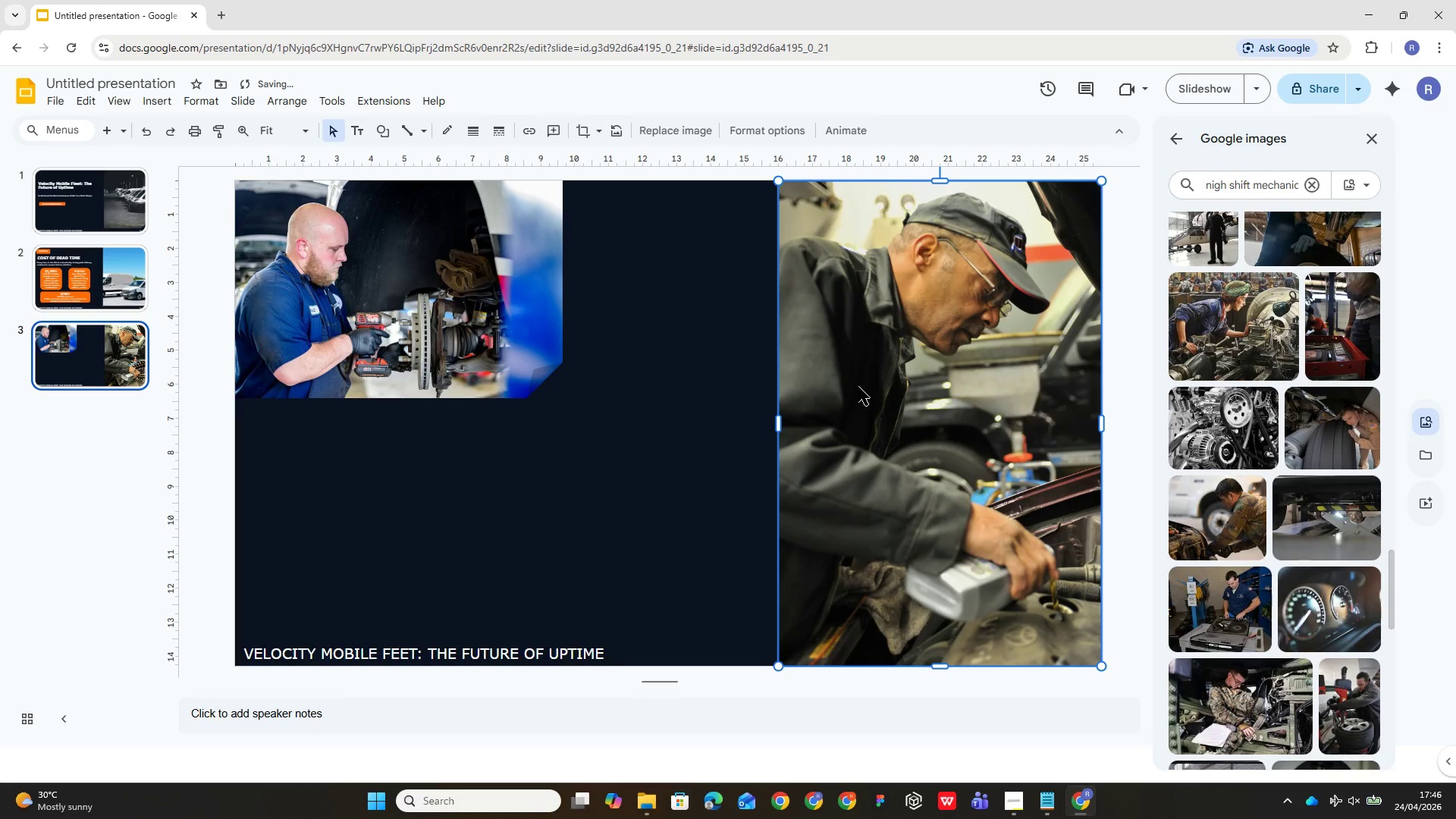 
left_click([835, 411])
 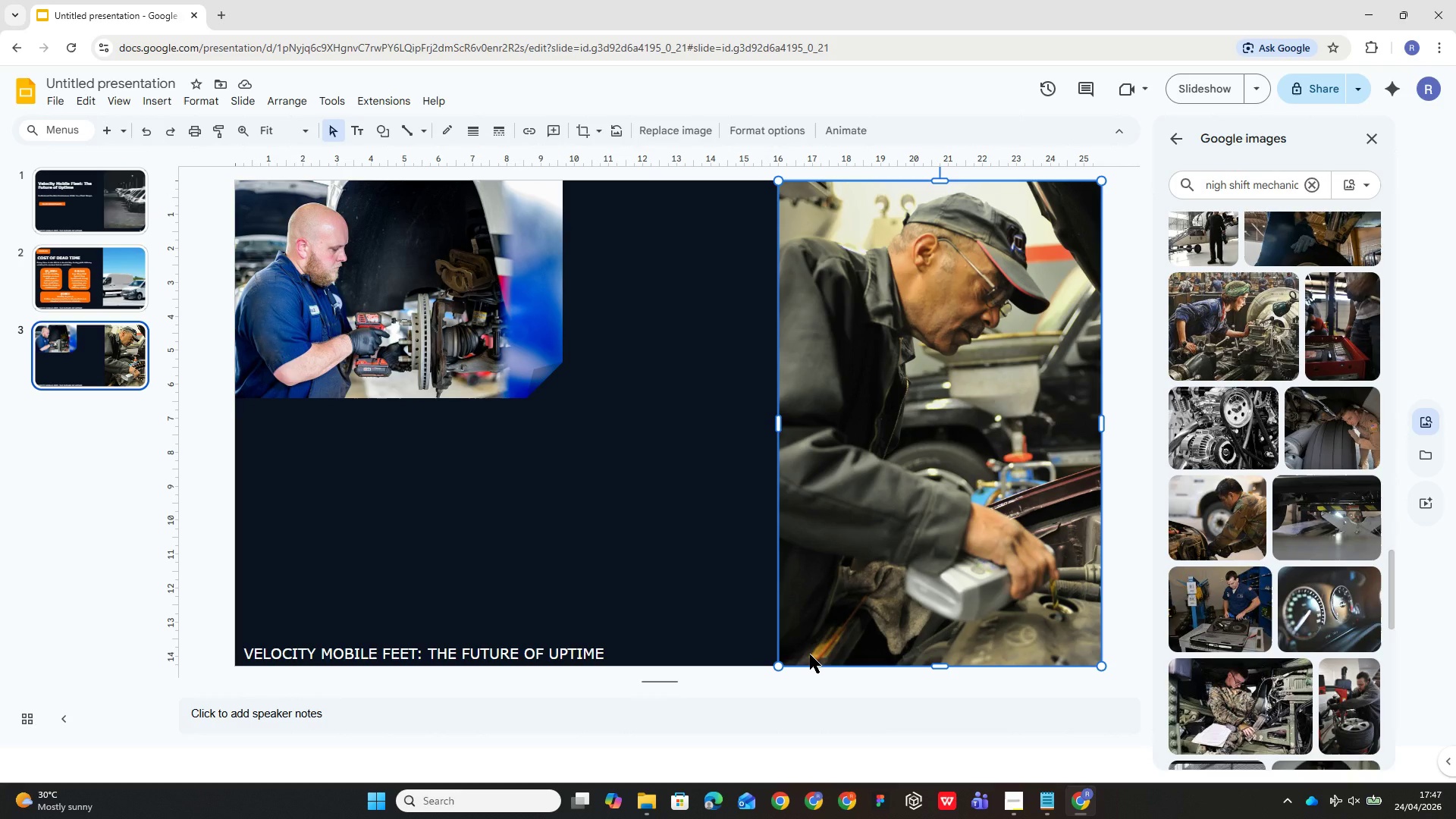 
hold_key(key=ShiftLeft, duration=2.25)
left_click_drag(start_coordinate=[779, 667], to_coordinate=[894, 491])
 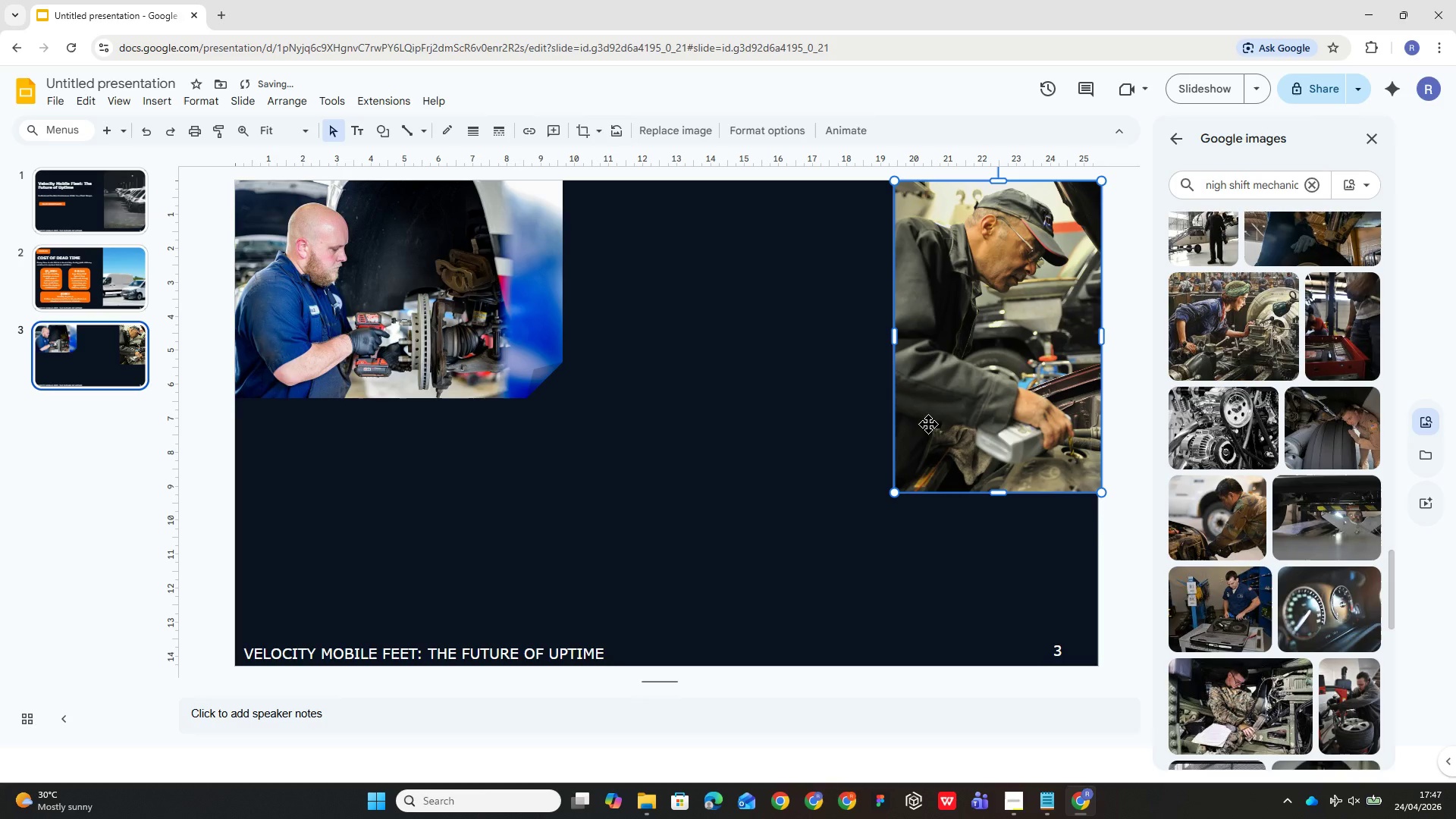 
left_click_drag(start_coordinate=[936, 413], to_coordinate=[604, 413])
 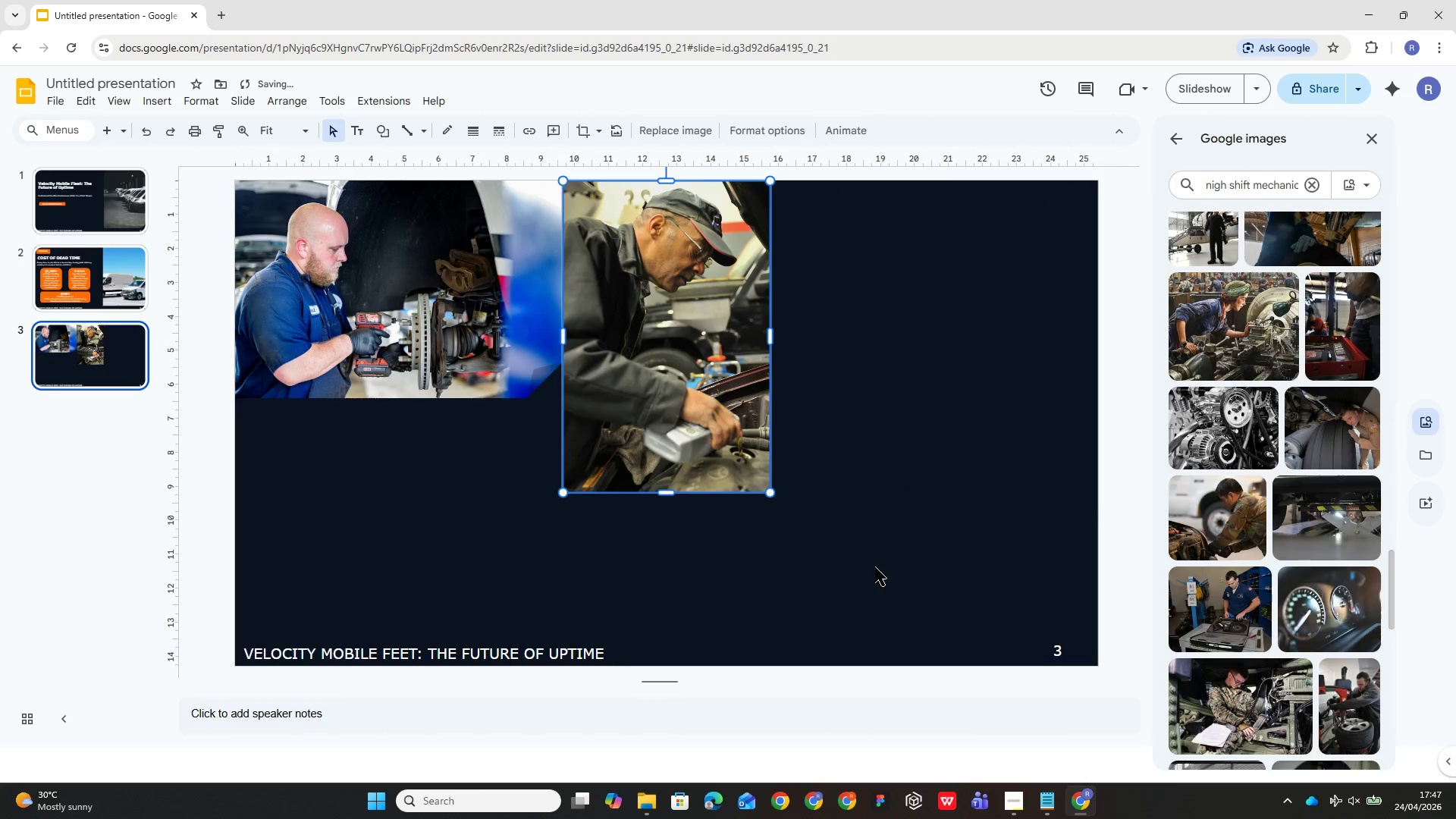 
left_click([859, 518])
 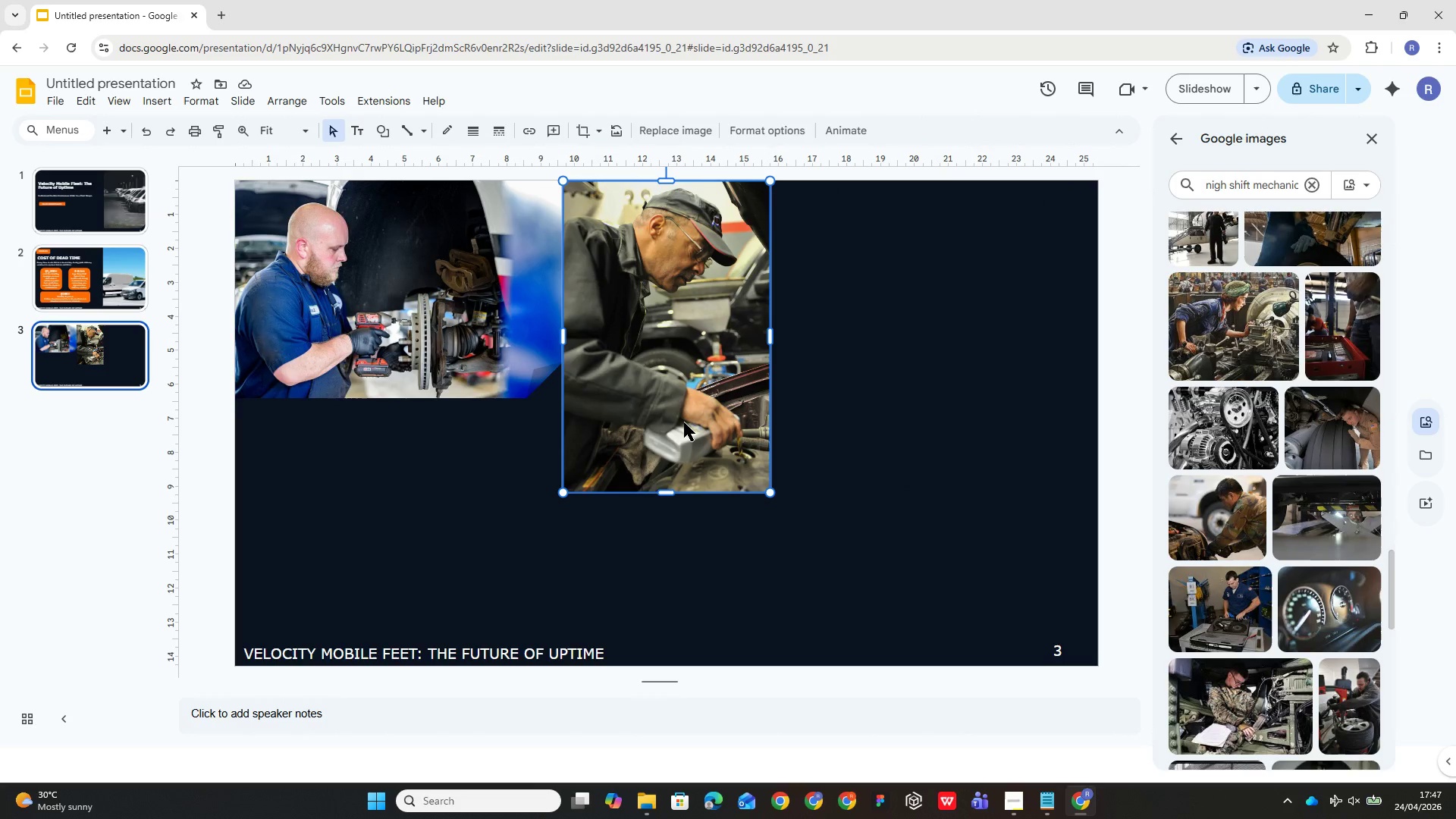 
wait(5.7)
 